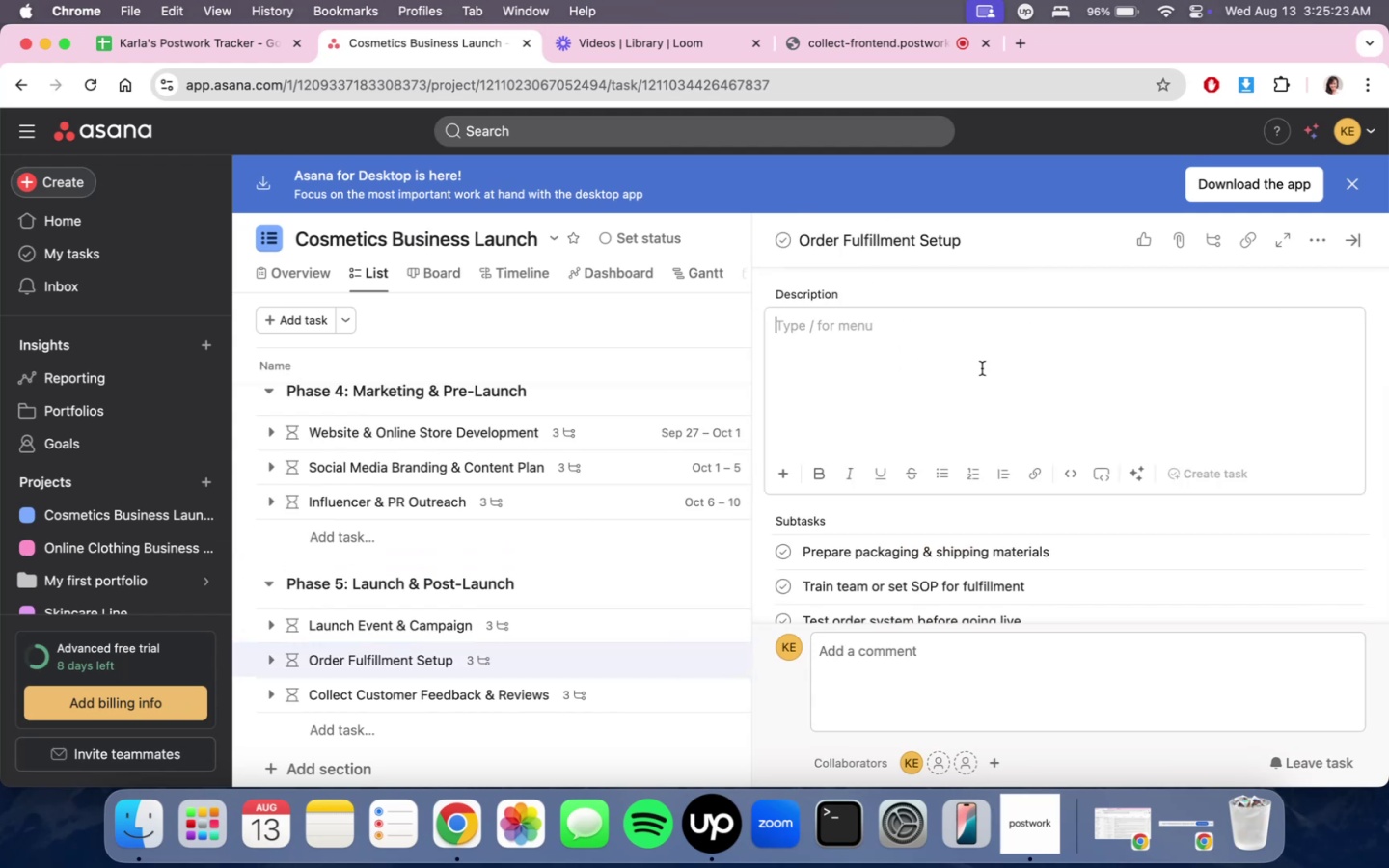 
type(Prepare,)
key(Backspace)
type( packagign, )
key(Backspace)
key(Backspace)
key(Backspace)
key(Backspace)
type(ng, shipping, and fulfillment process.)
 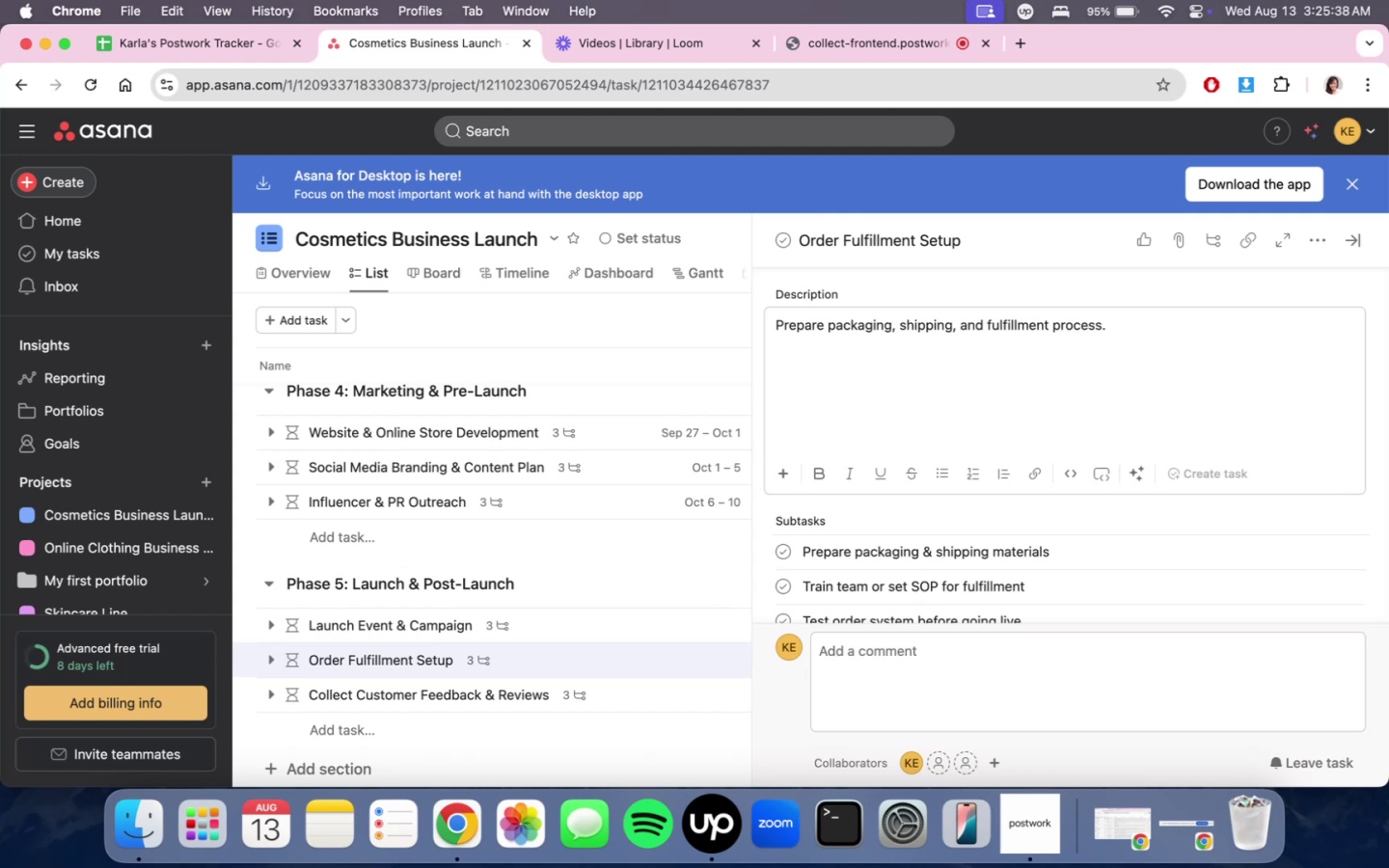 
left_click([982, 368])
 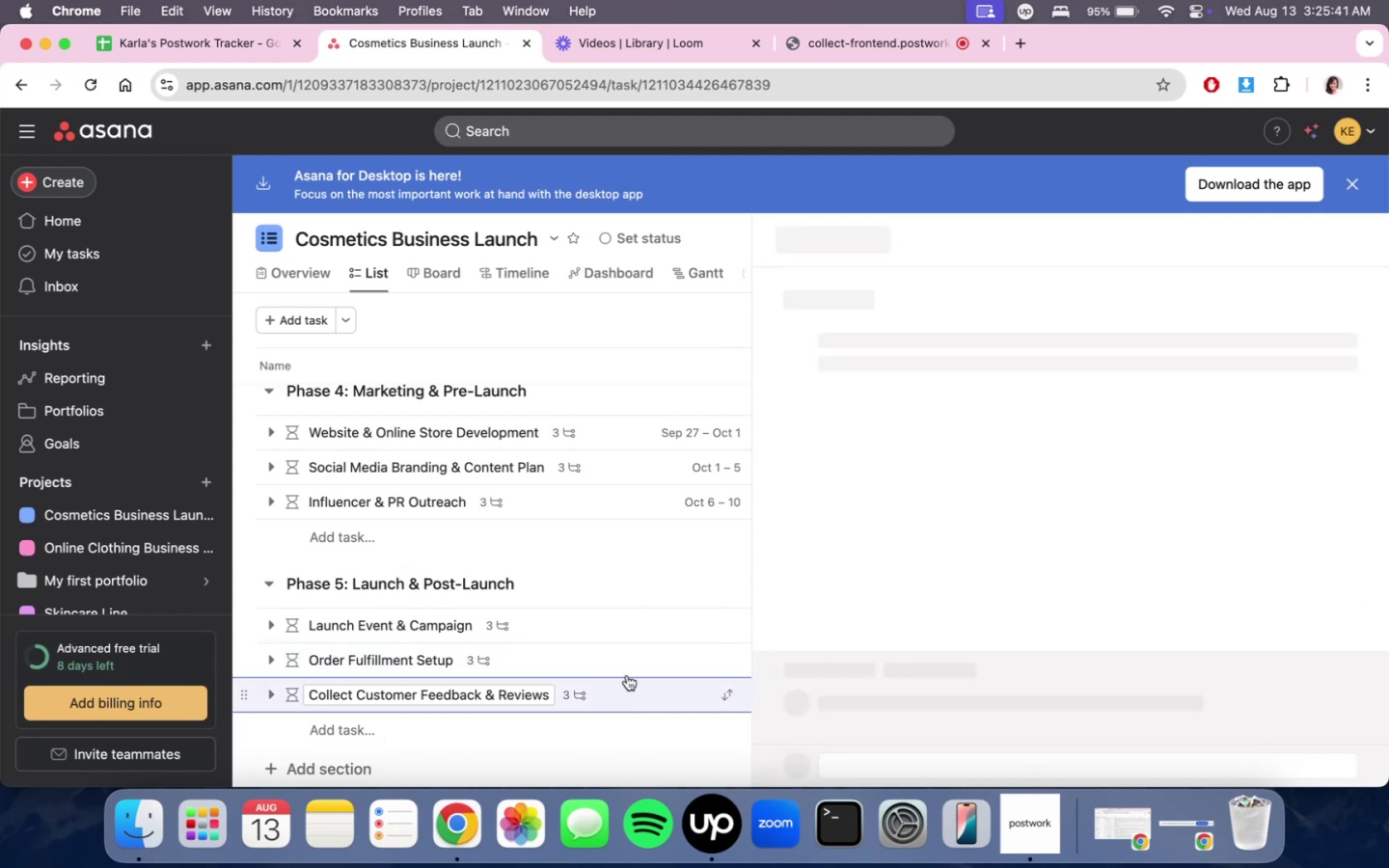 
scroll: coordinate [1010, 508], scroll_direction: down, amount: 11.0
 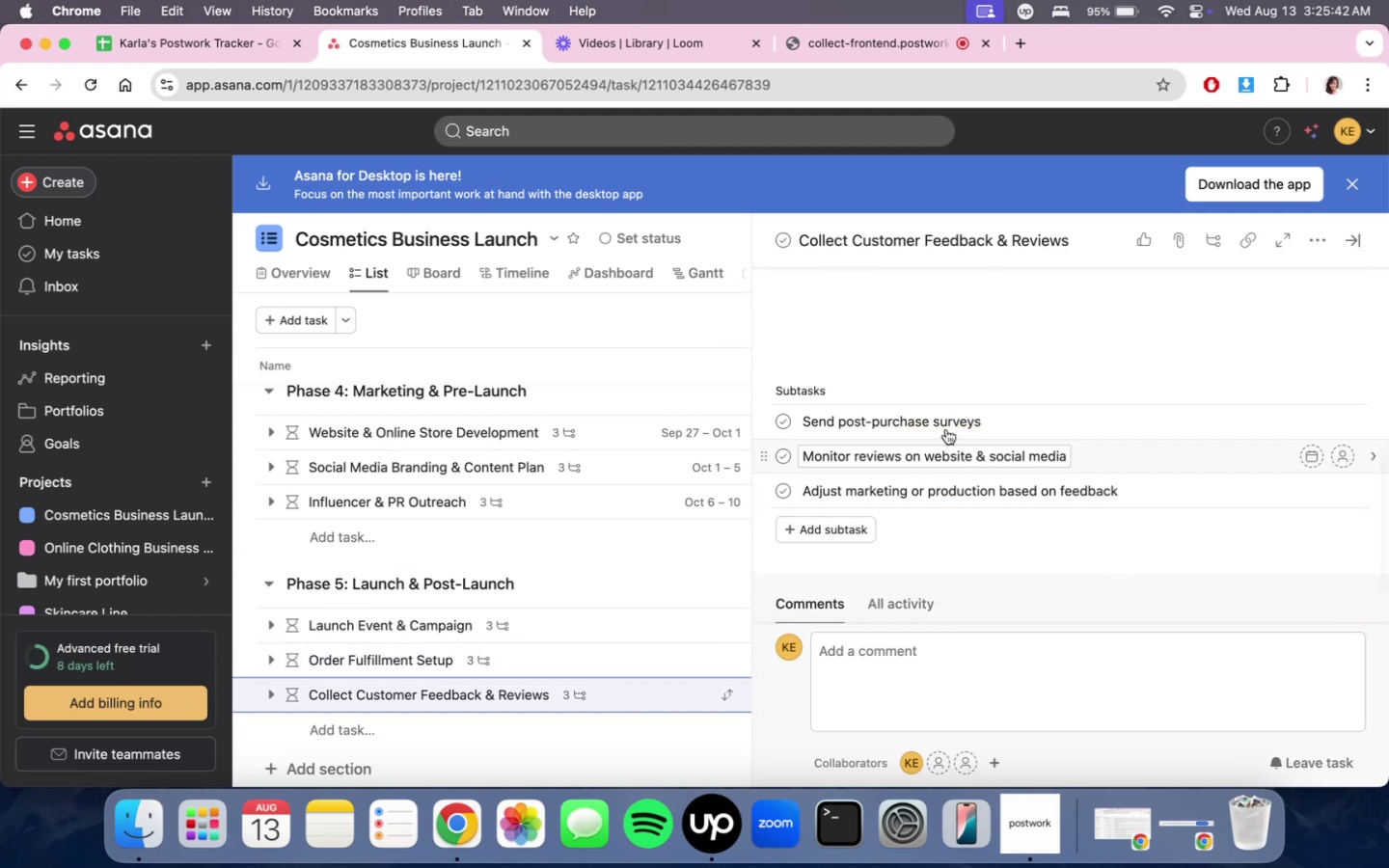 
scroll: coordinate [1072, 487], scroll_direction: up, amount: 1.0
 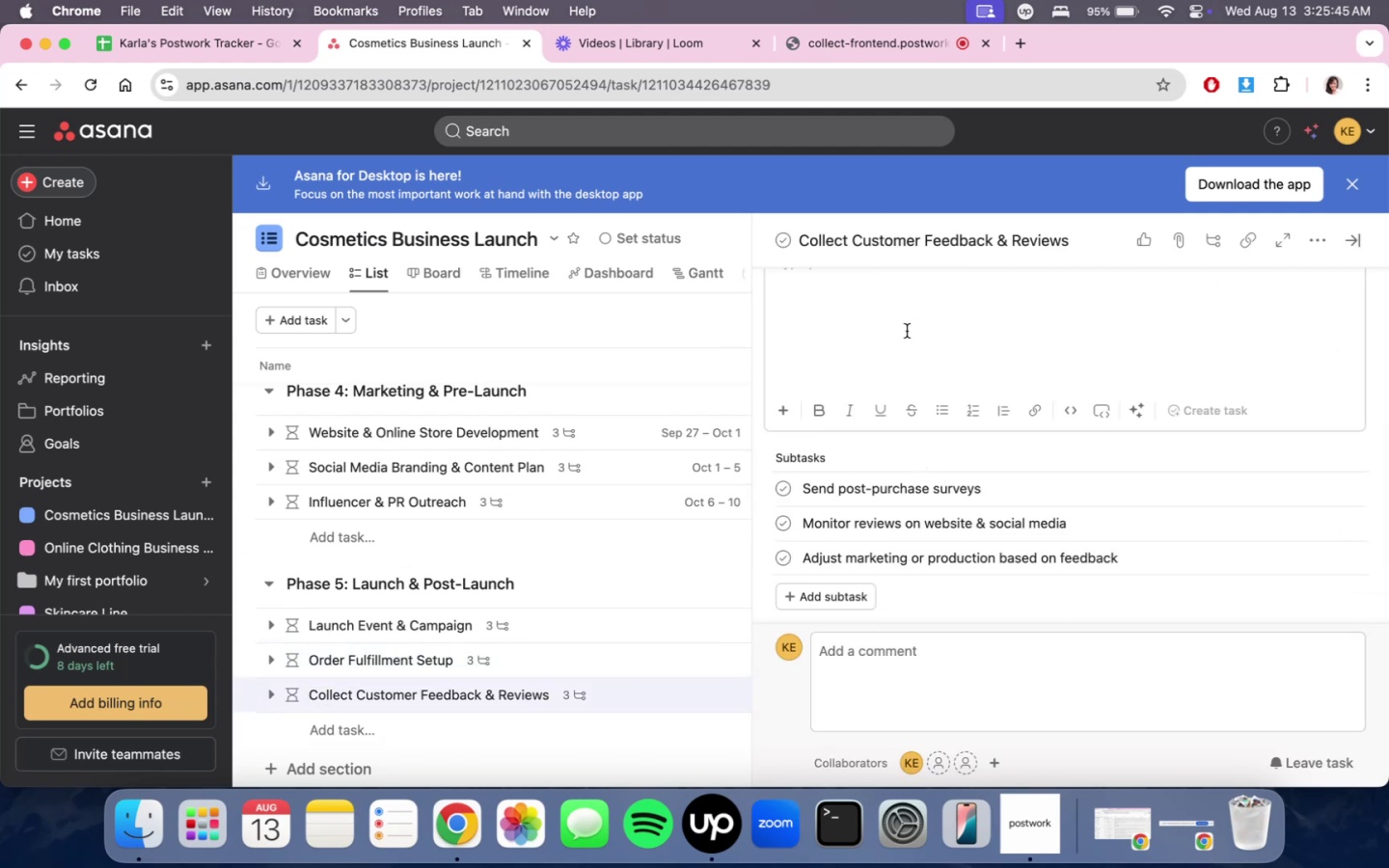 
type(Gather customrt )
key(Backspace)
key(Backspace)
key(Backspace)
type(er feedback to m)
key(Backspace)
type(improve products and servive)
key(Backspace)
key(Backspace)
type(ce.)
 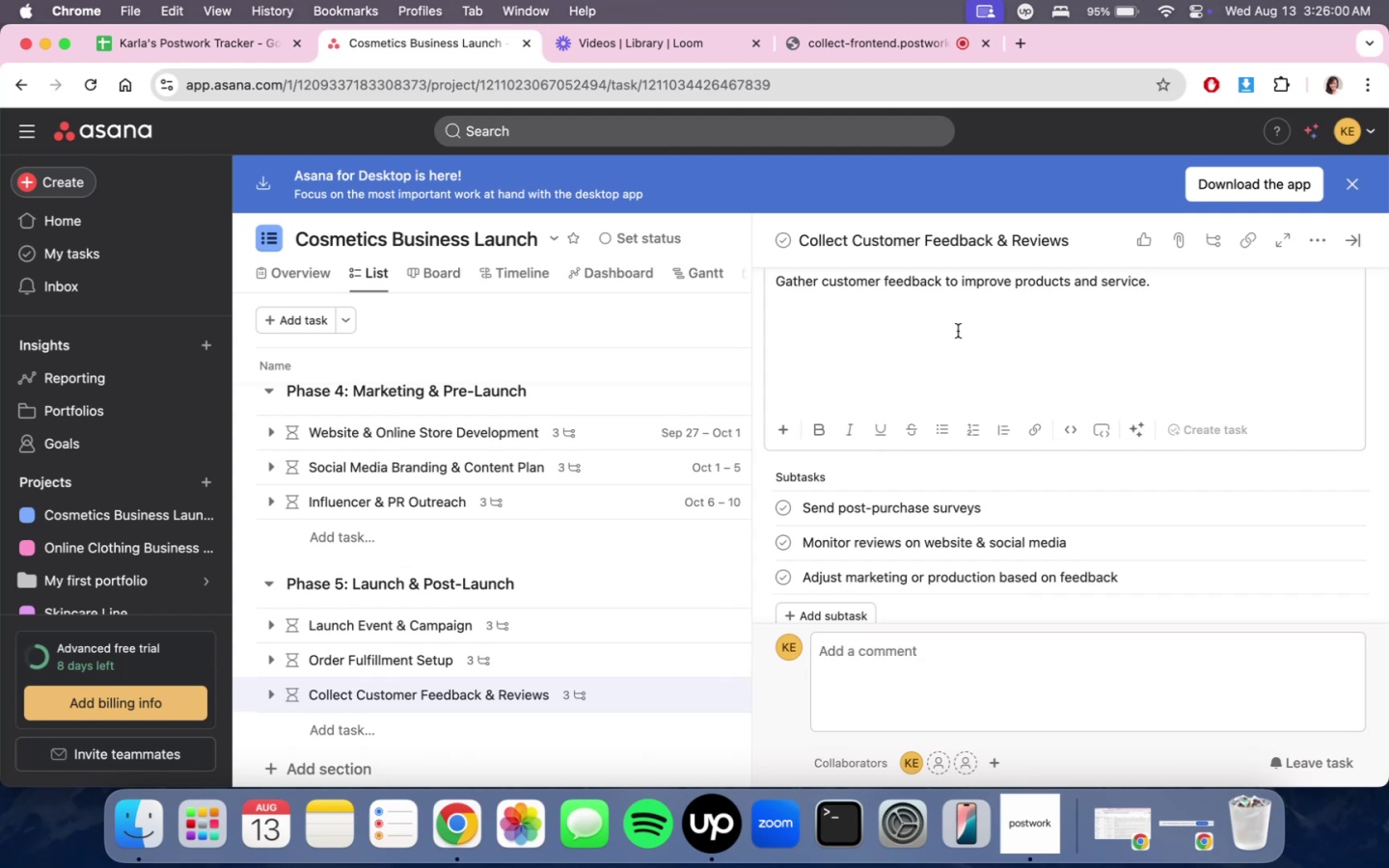 
scroll: coordinate [1341, 472], scroll_direction: up, amount: 13.0
 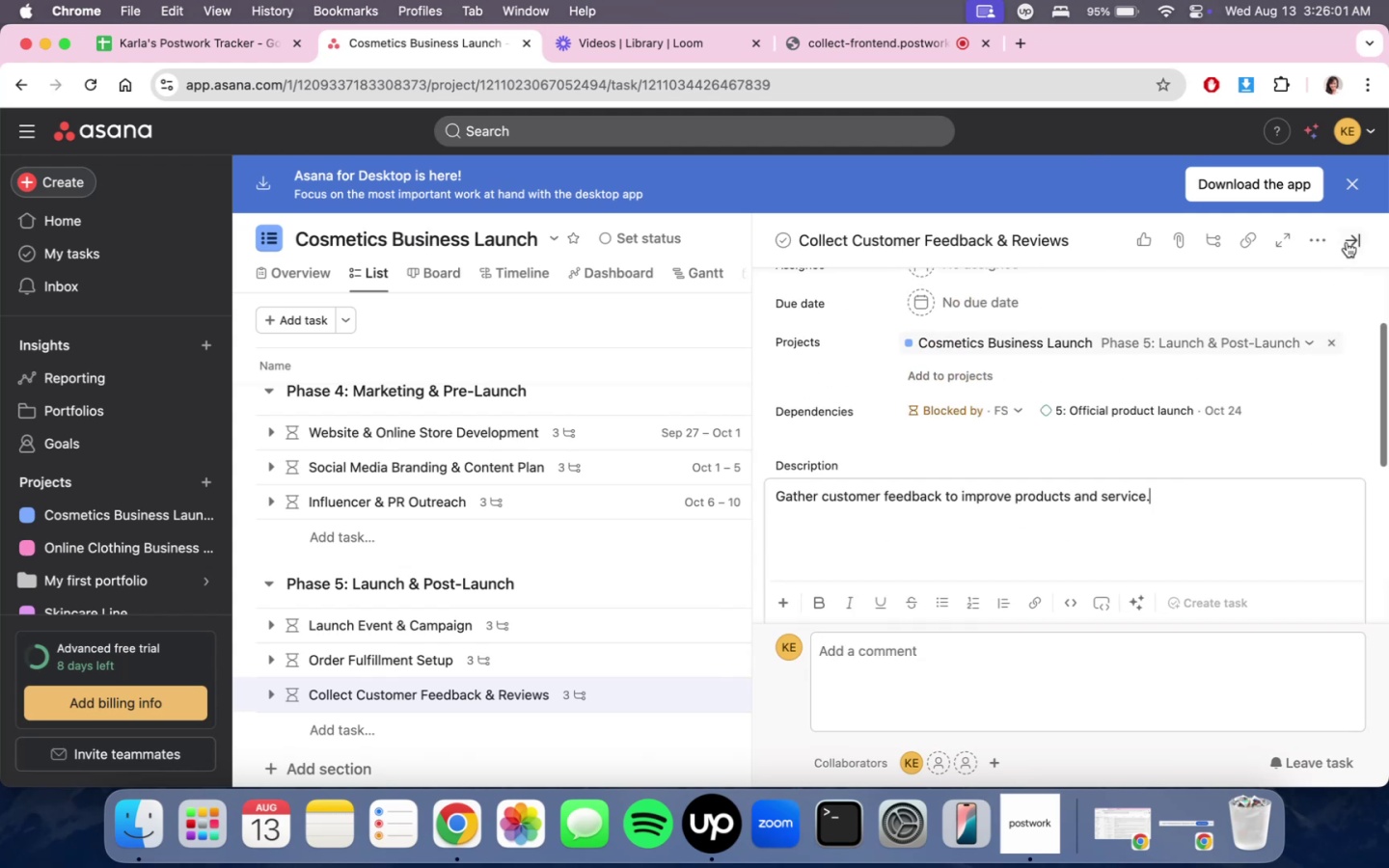 
left_click([1347, 240])
 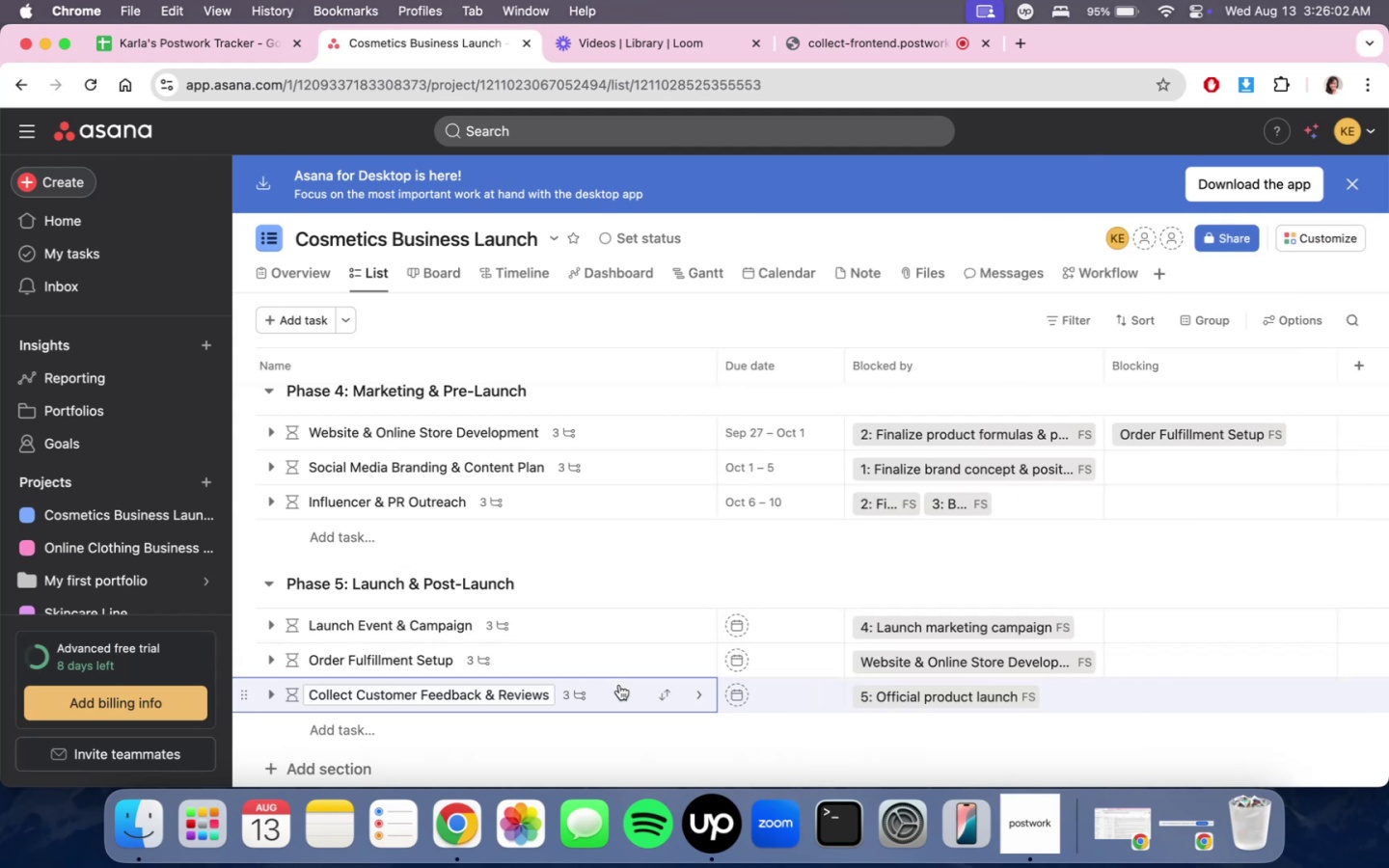 
left_click([619, 685])
 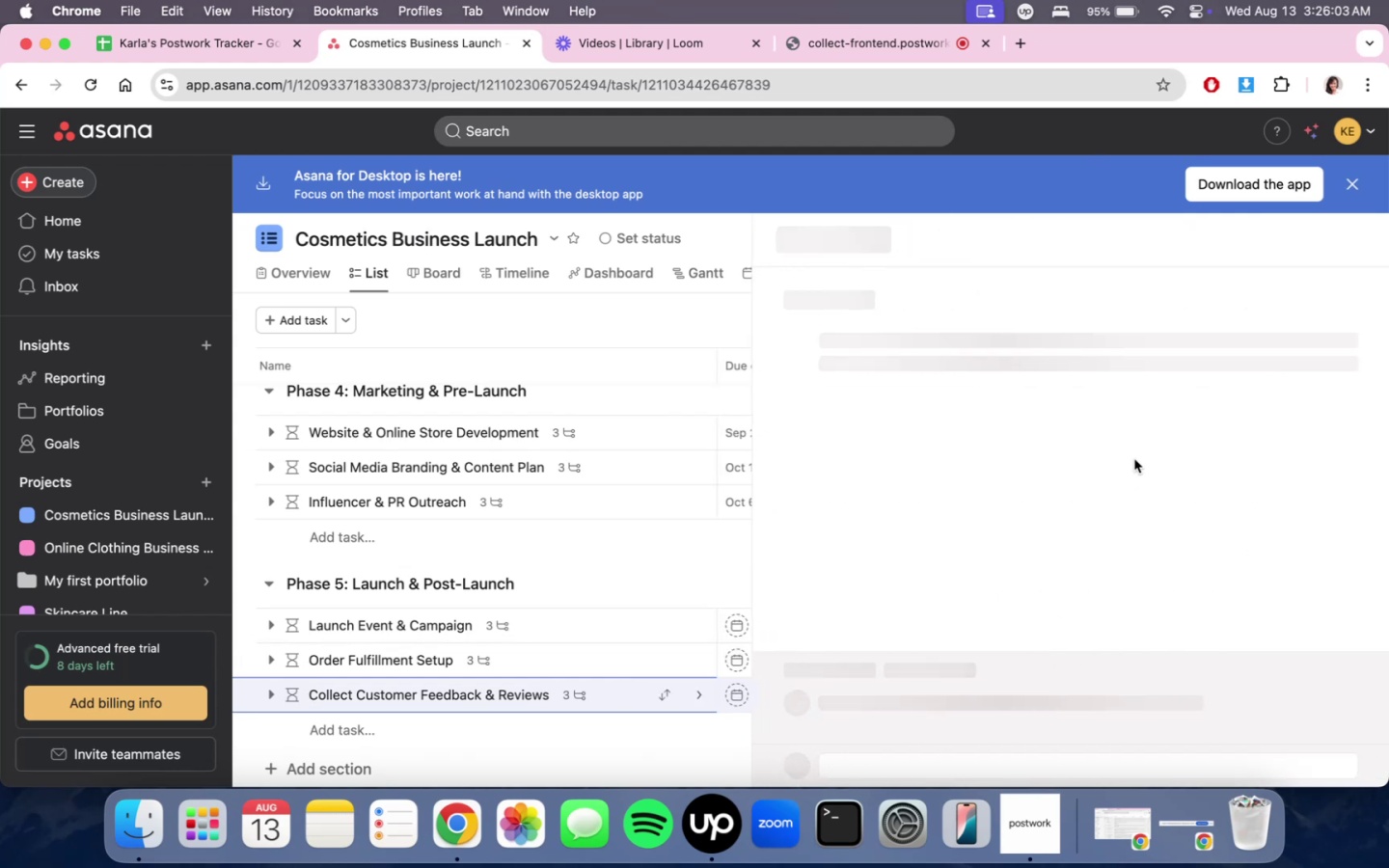 
scroll: coordinate [1134, 459], scroll_direction: up, amount: 5.0
 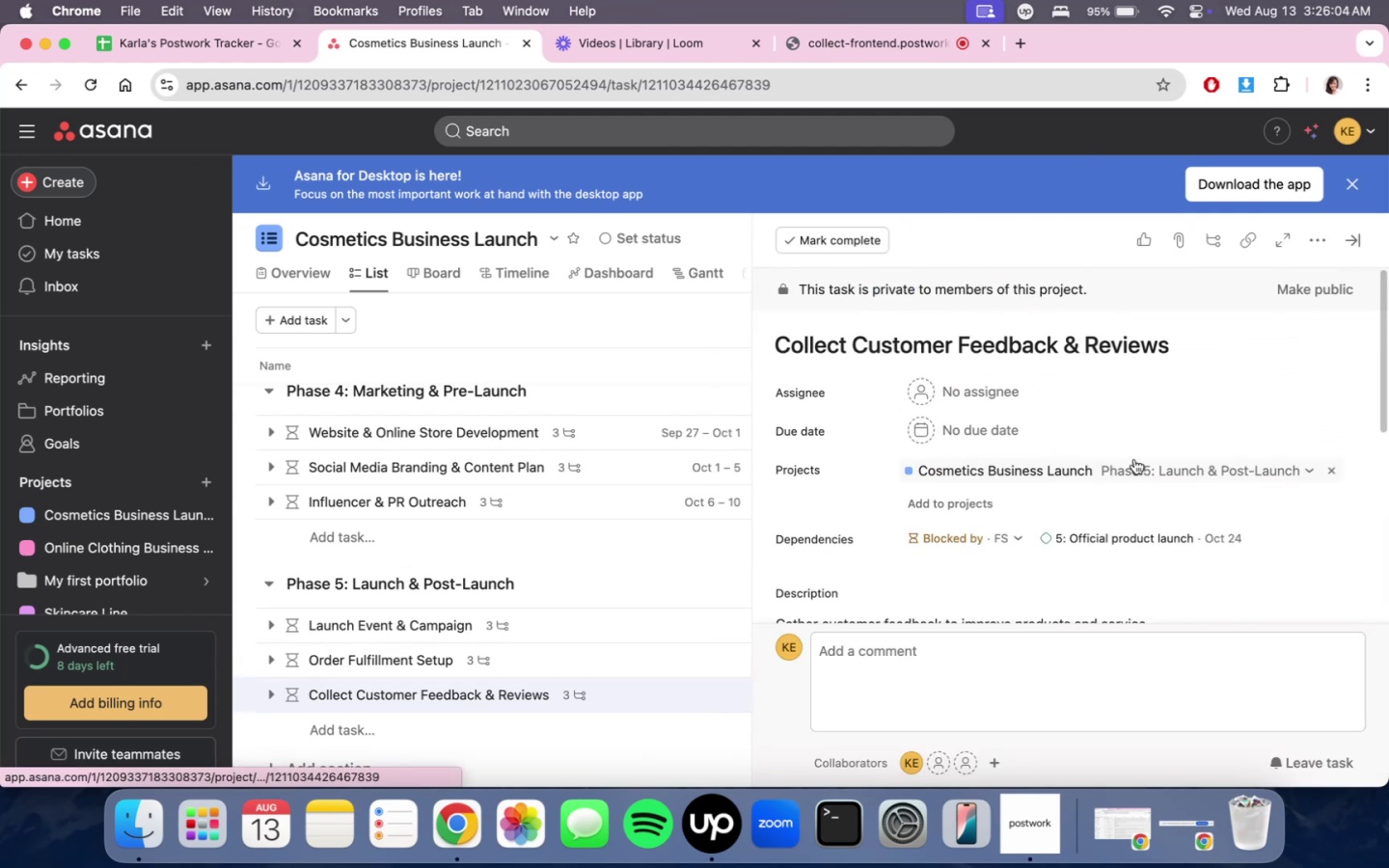 
scroll: coordinate [1167, 541], scroll_direction: down, amount: 11.0
 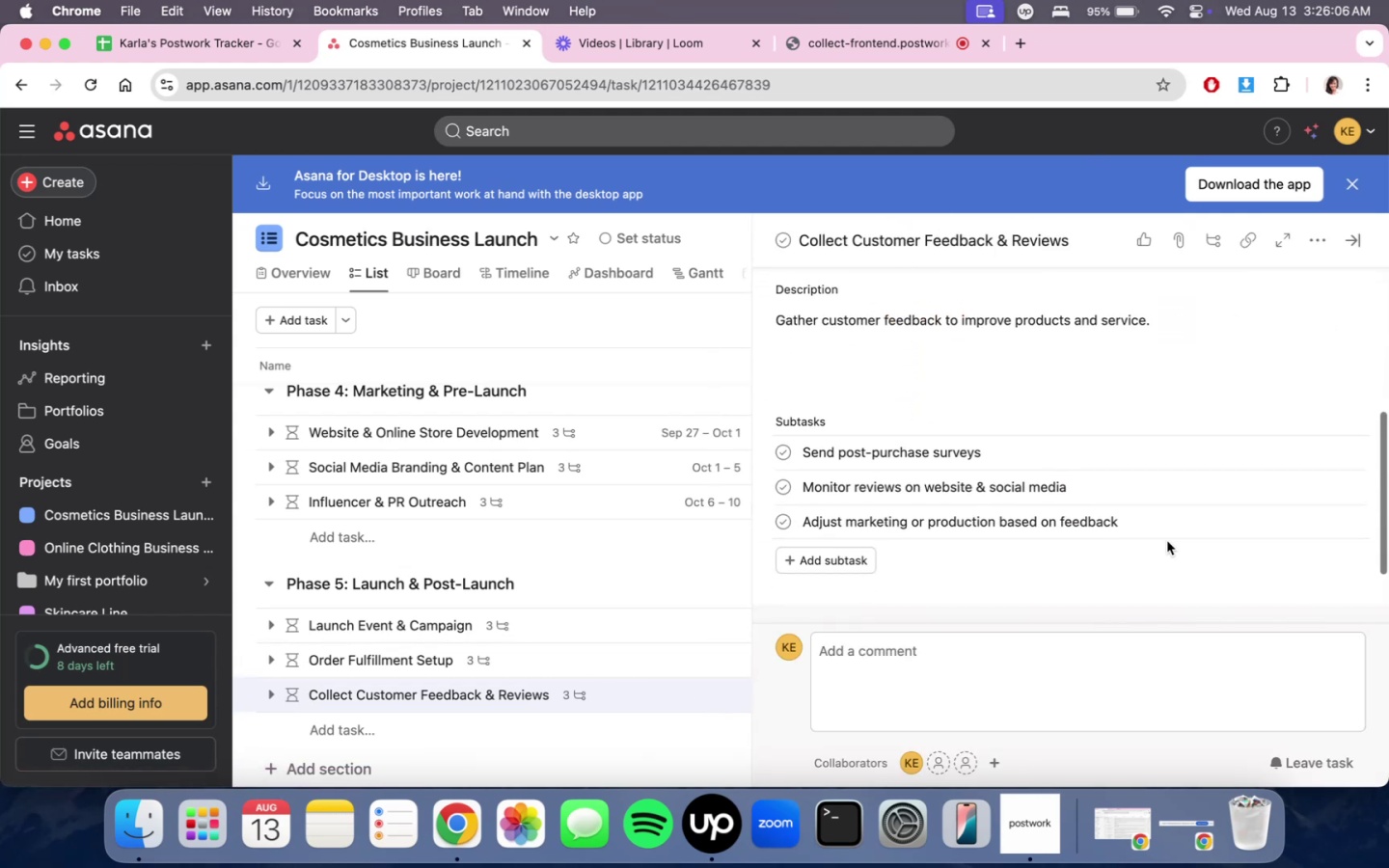 
scroll: coordinate [1167, 541], scroll_direction: up, amount: 6.0
 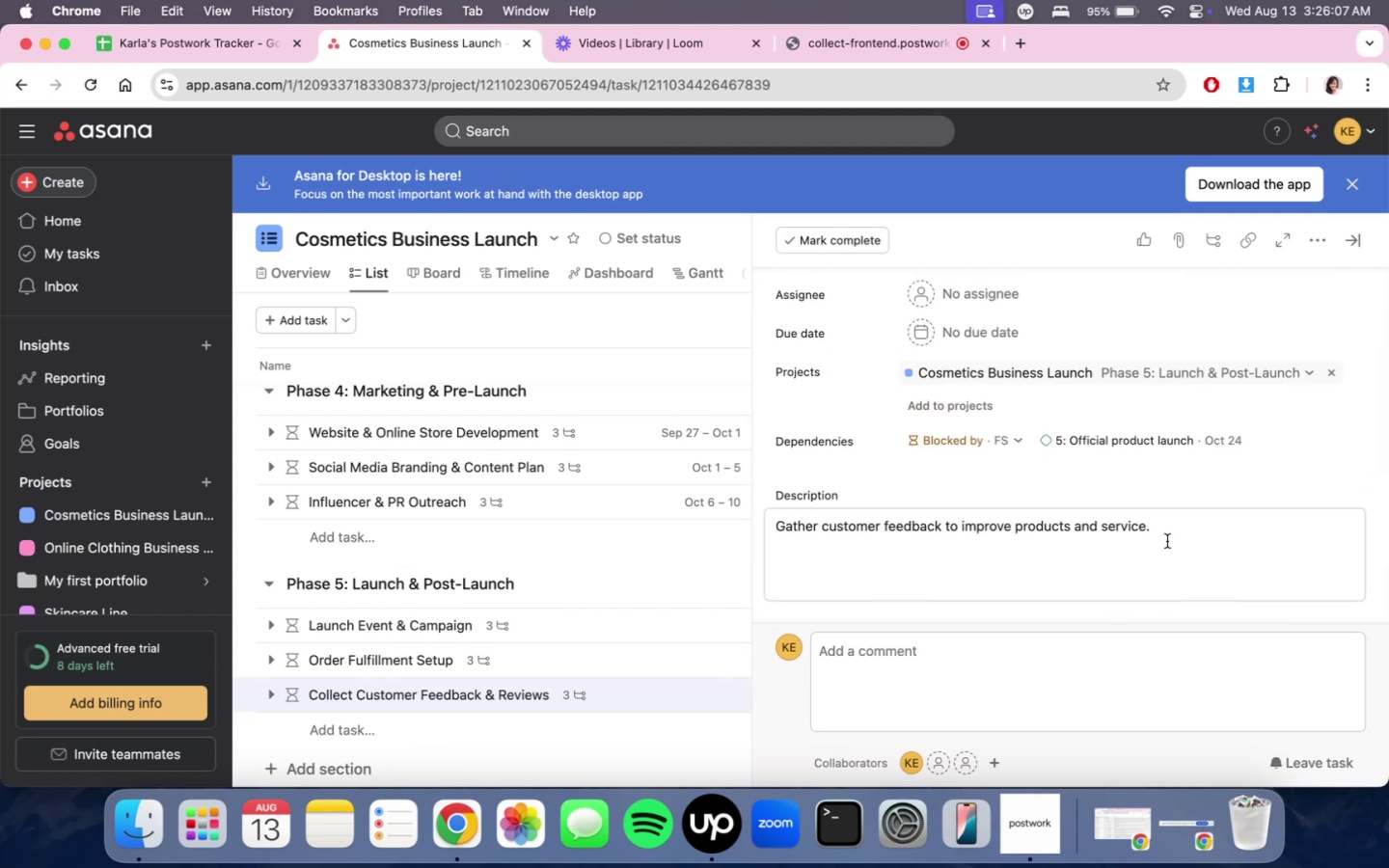 
scroll: coordinate [1167, 541], scroll_direction: down, amount: 8.0
 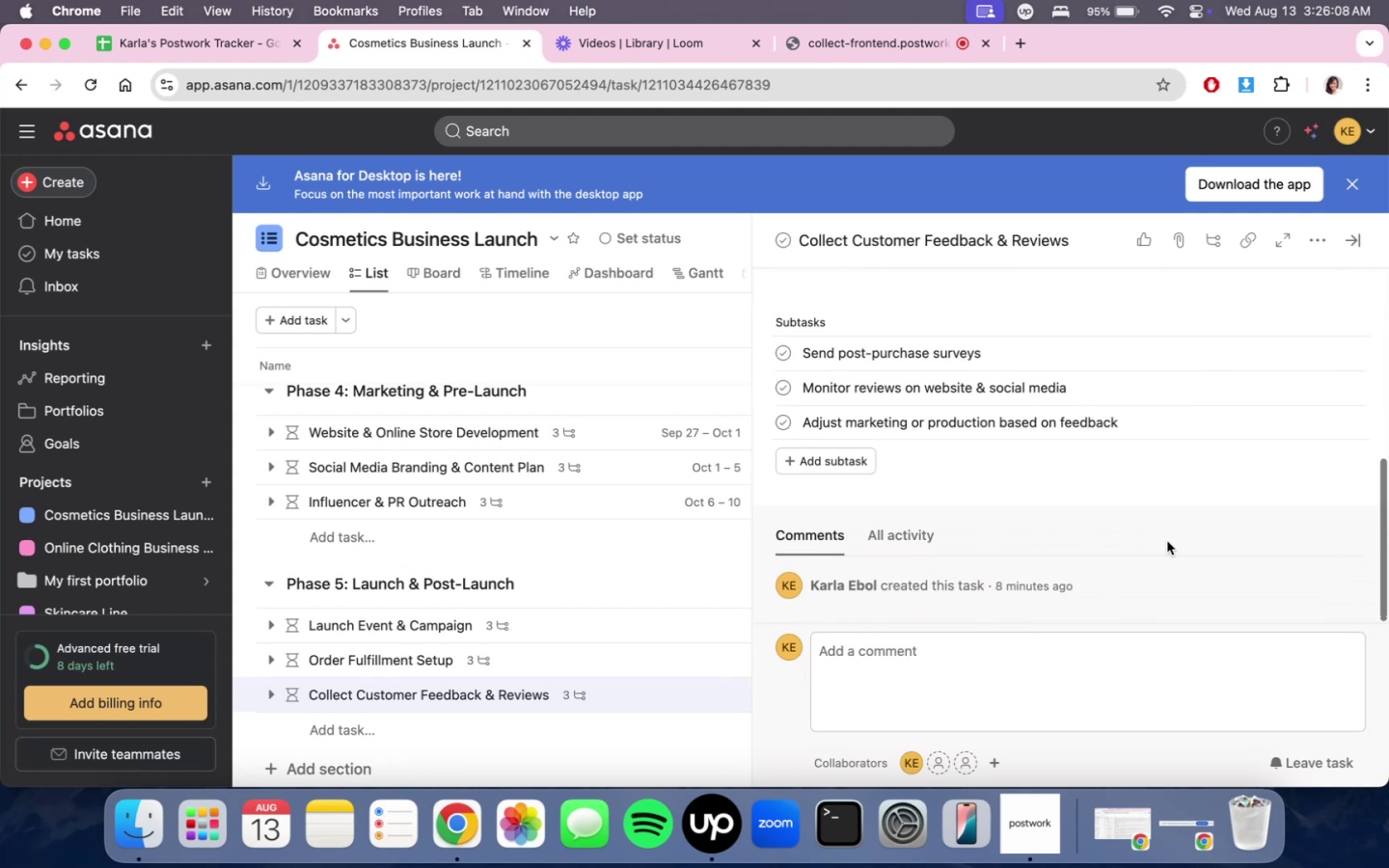 
scroll: coordinate [1167, 541], scroll_direction: up, amount: 7.0
 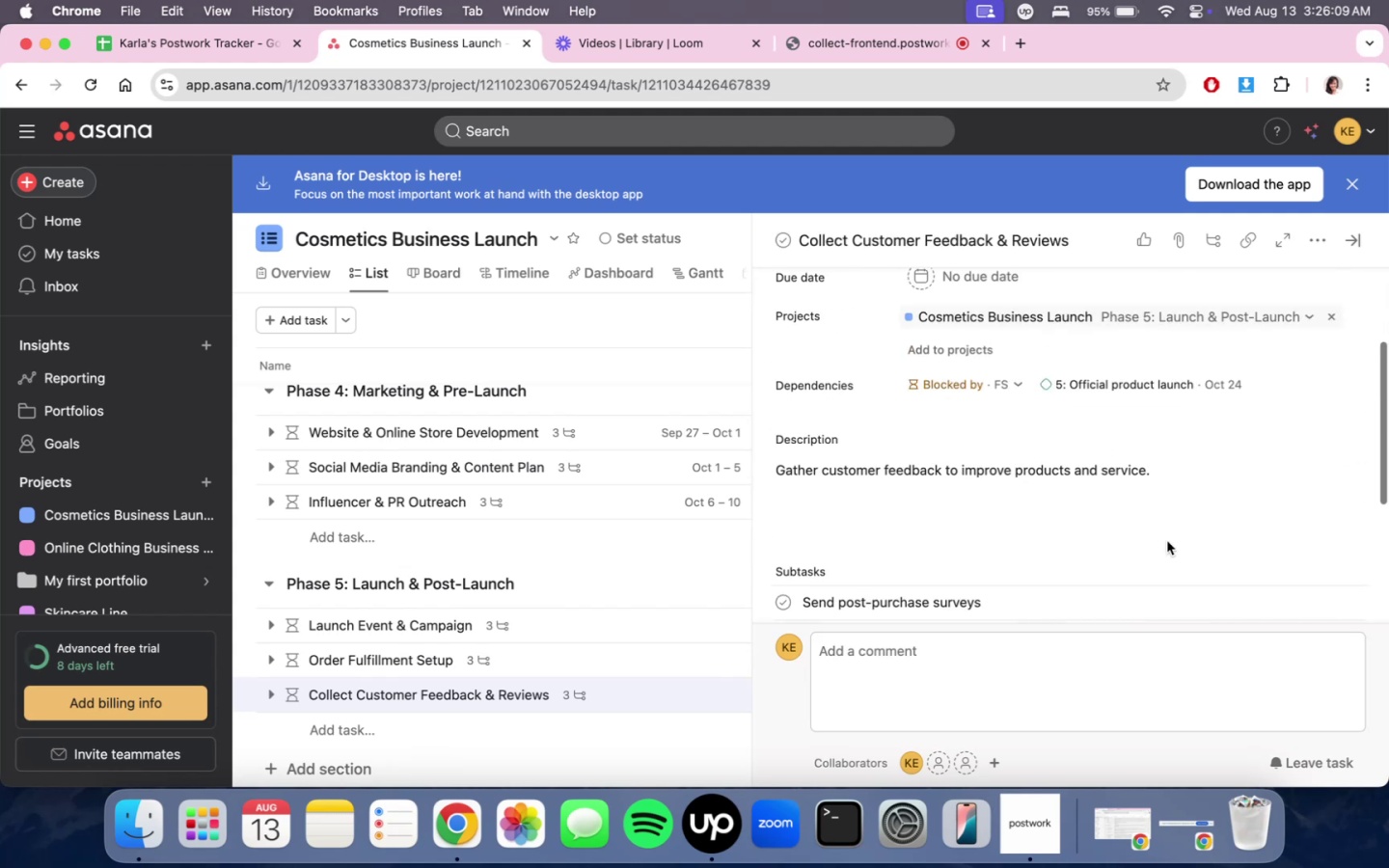 
scroll: coordinate [1167, 541], scroll_direction: down, amount: 4.0
 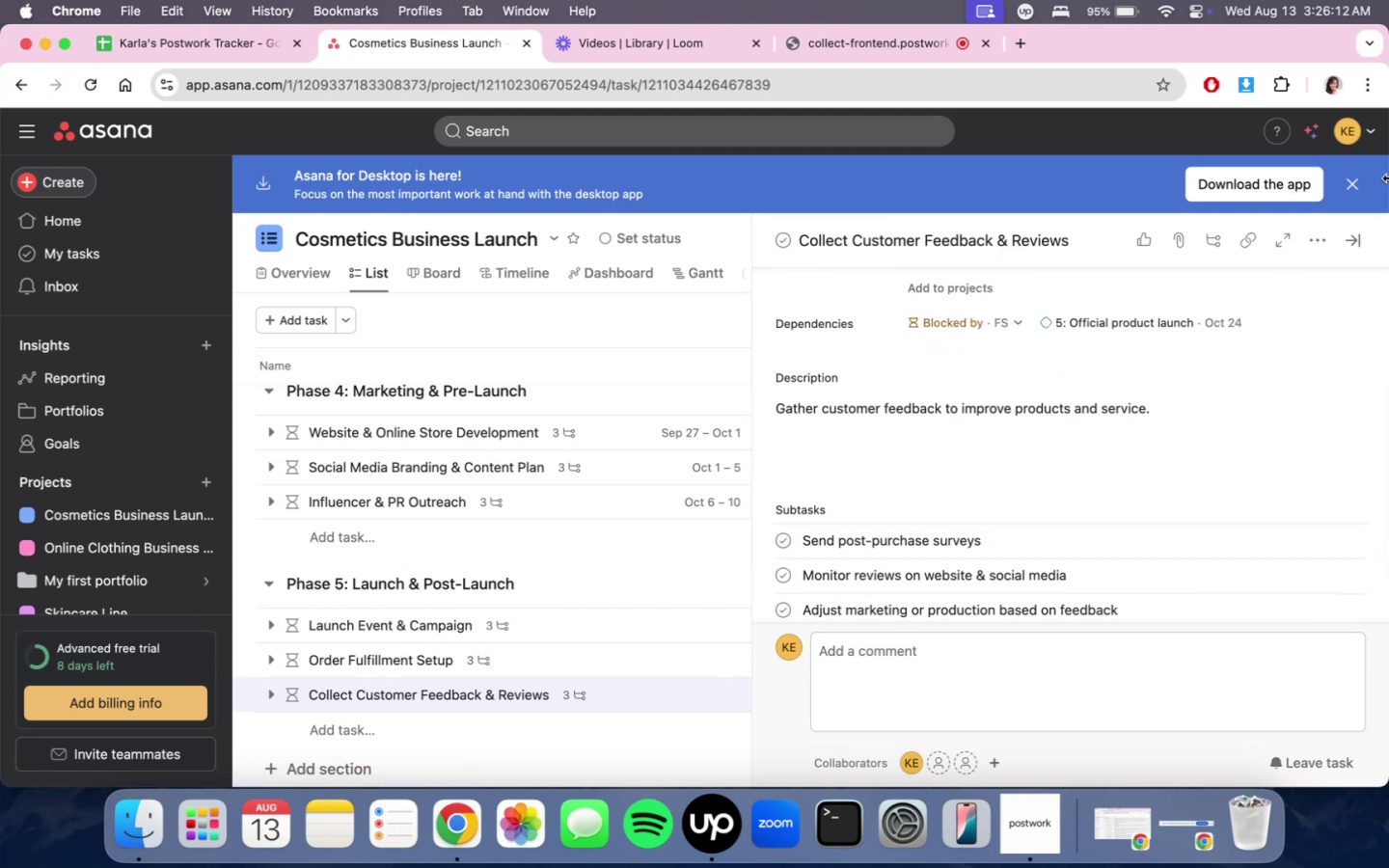 
mouse_move([1352, 261])
 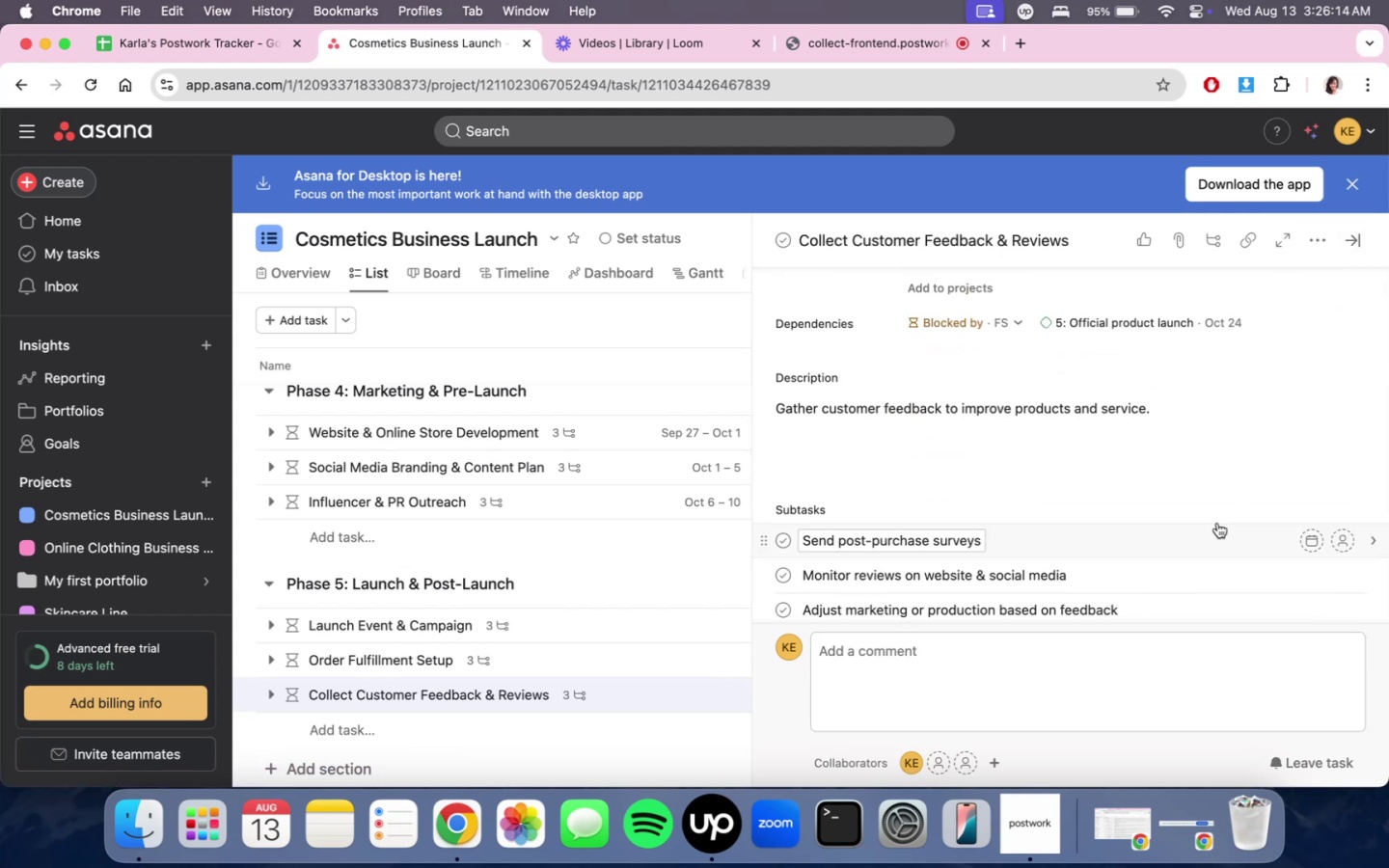 
scroll: coordinate [1217, 523], scroll_direction: down, amount: 5.0
 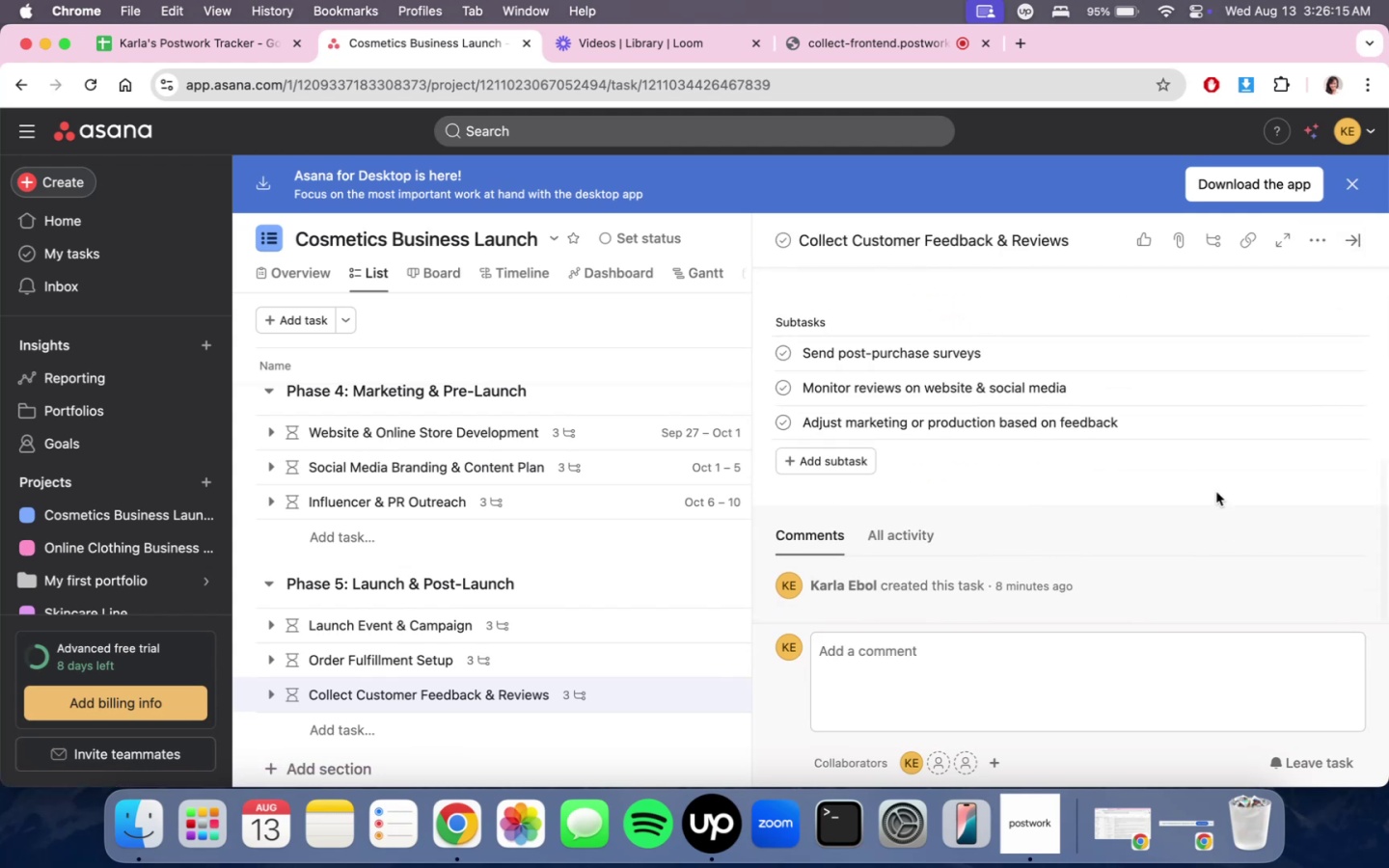 
scroll: coordinate [1206, 389], scroll_direction: up, amount: 3.0
 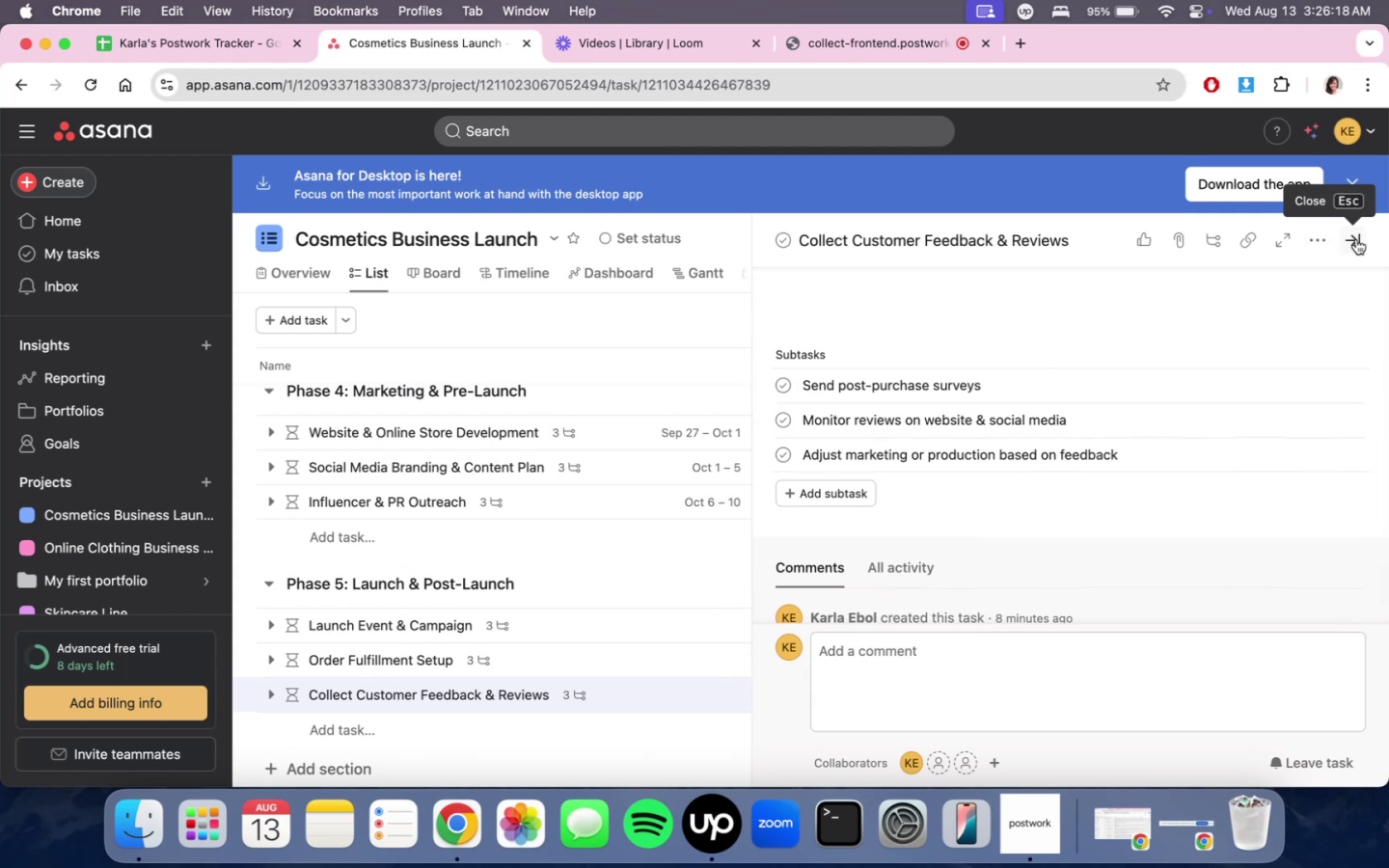 
left_click([1356, 239])
 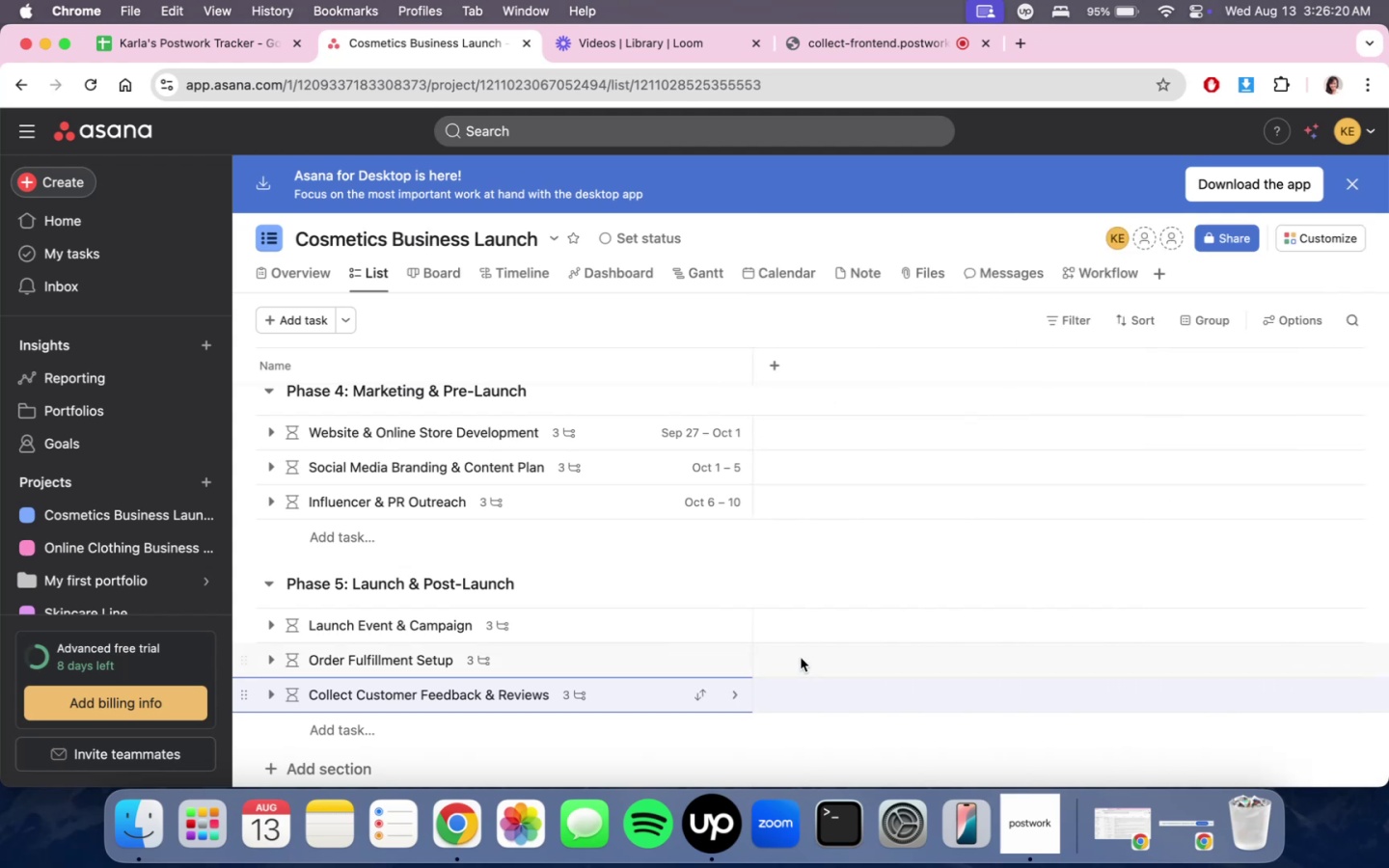 
scroll: coordinate [1123, 489], scroll_direction: down, amount: 27.0
 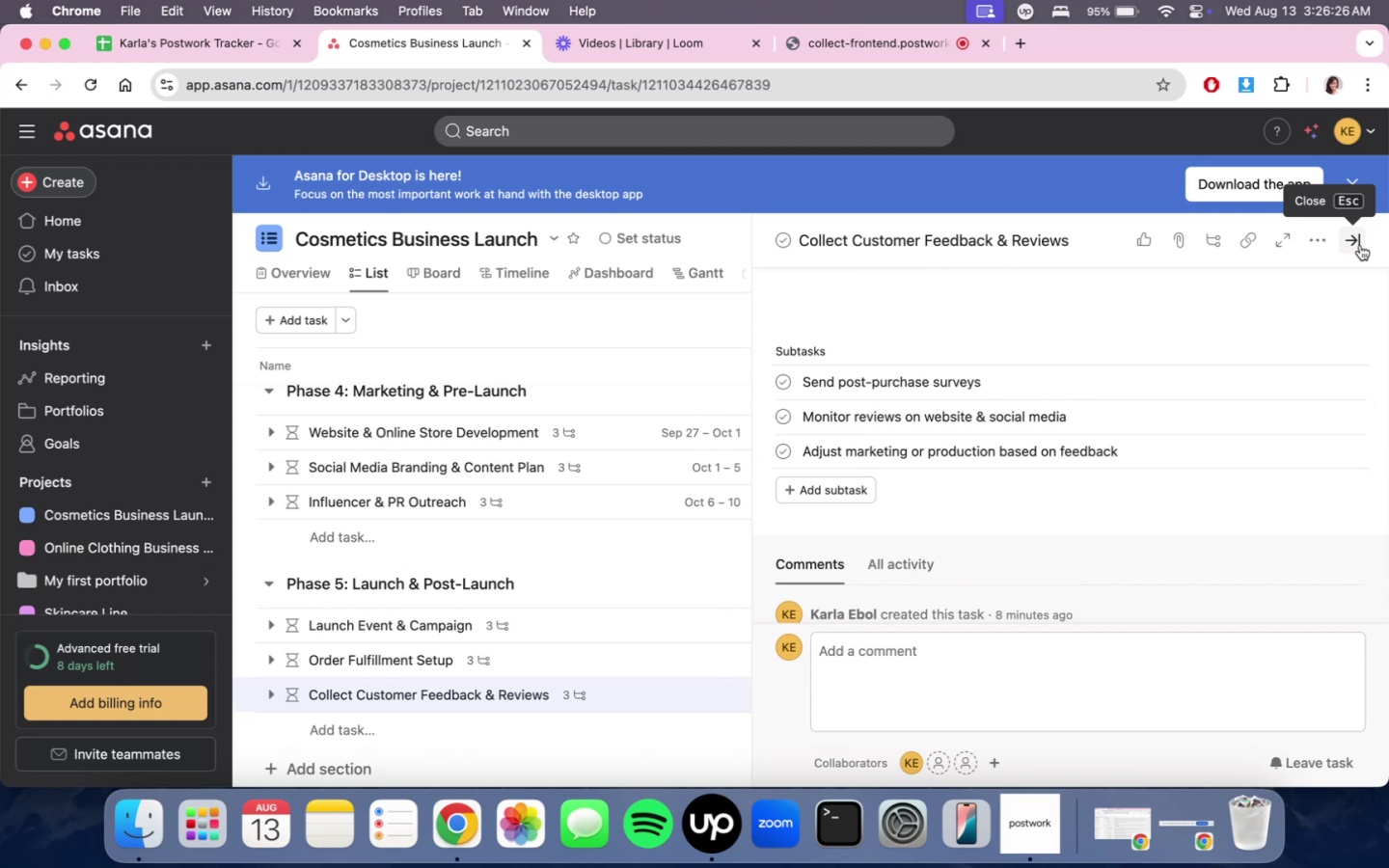 
left_click([1360, 245])
 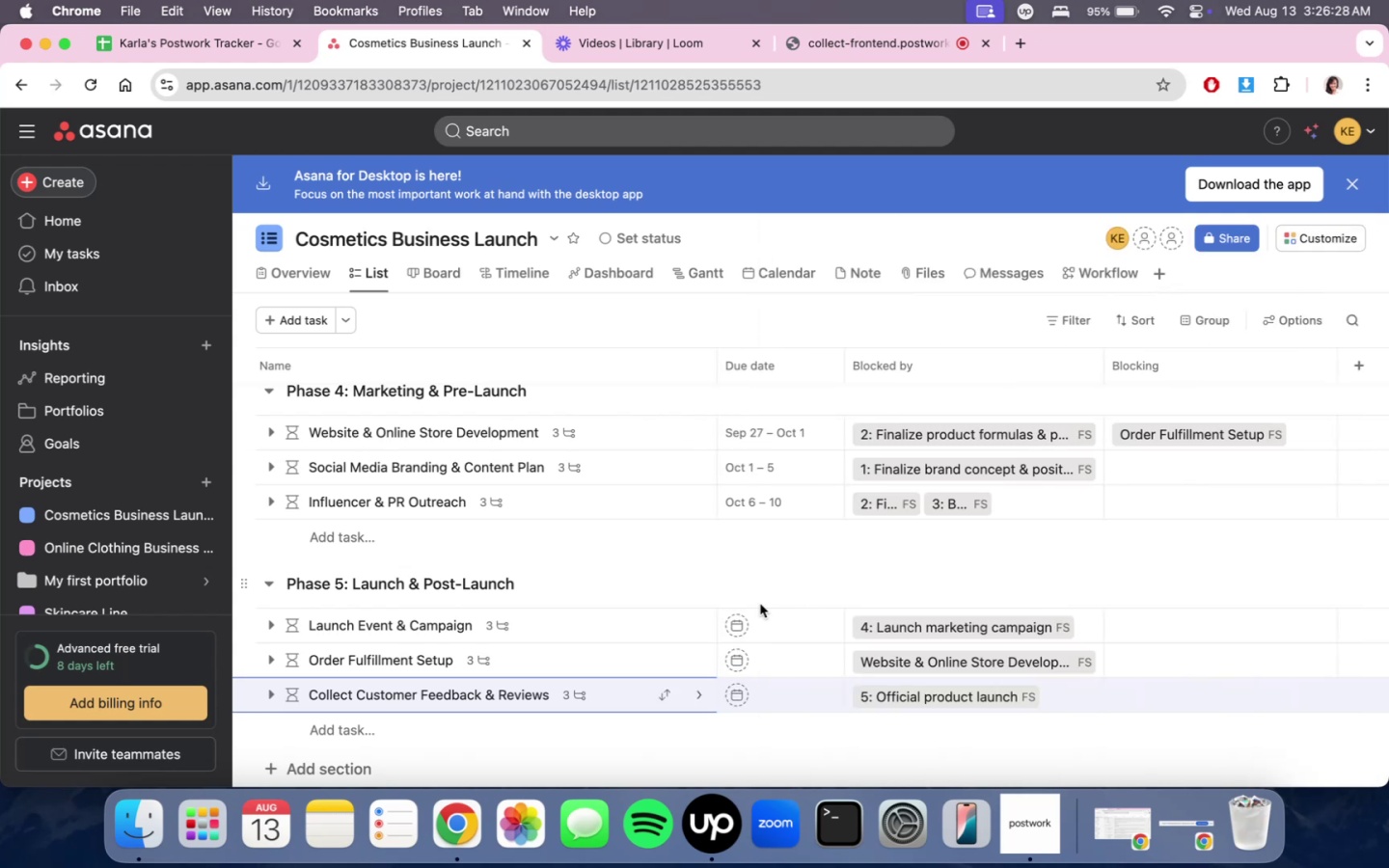 
scroll: coordinate [705, 563], scroll_direction: down, amount: 13.0
 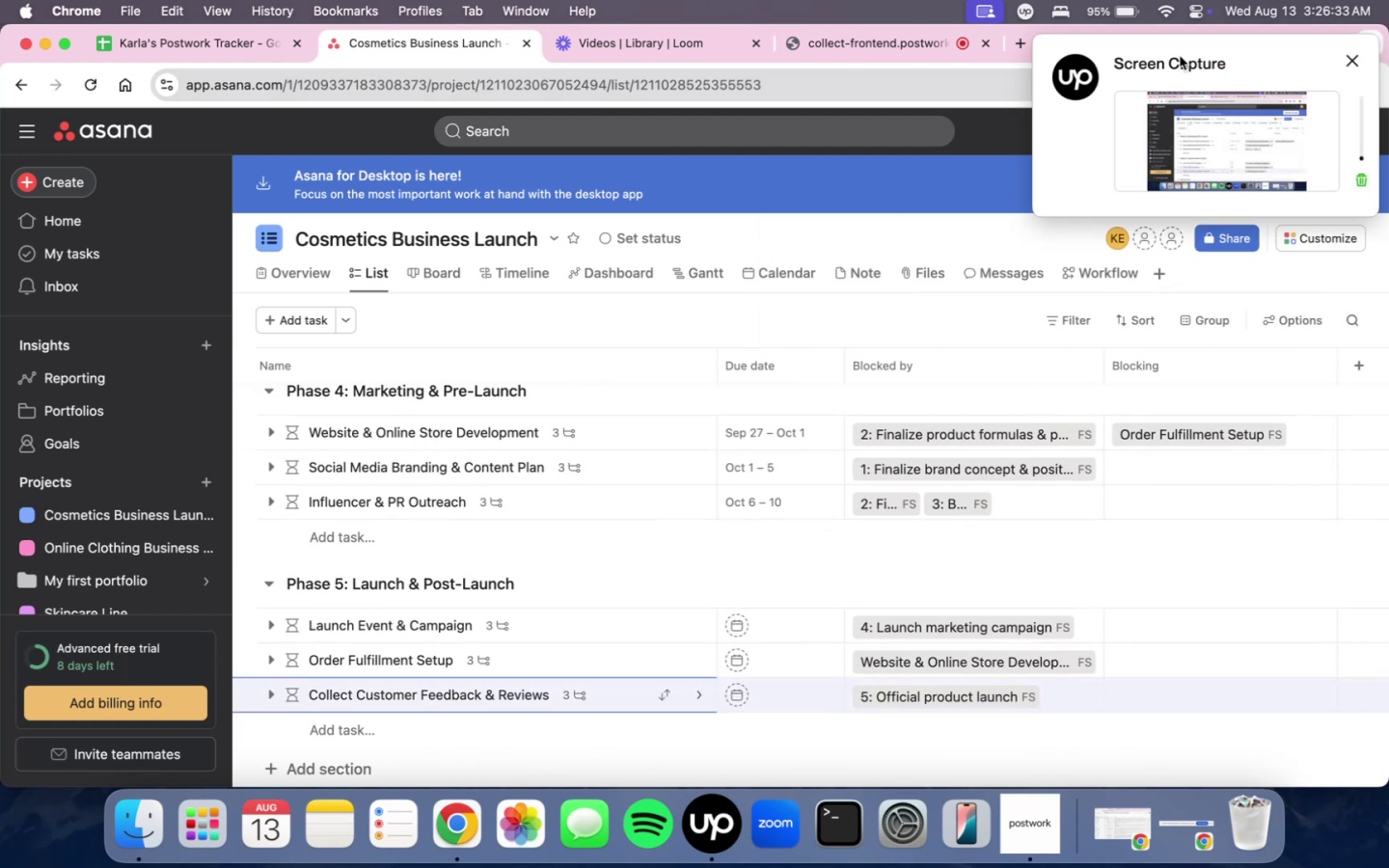 
left_click([1354, 64])
 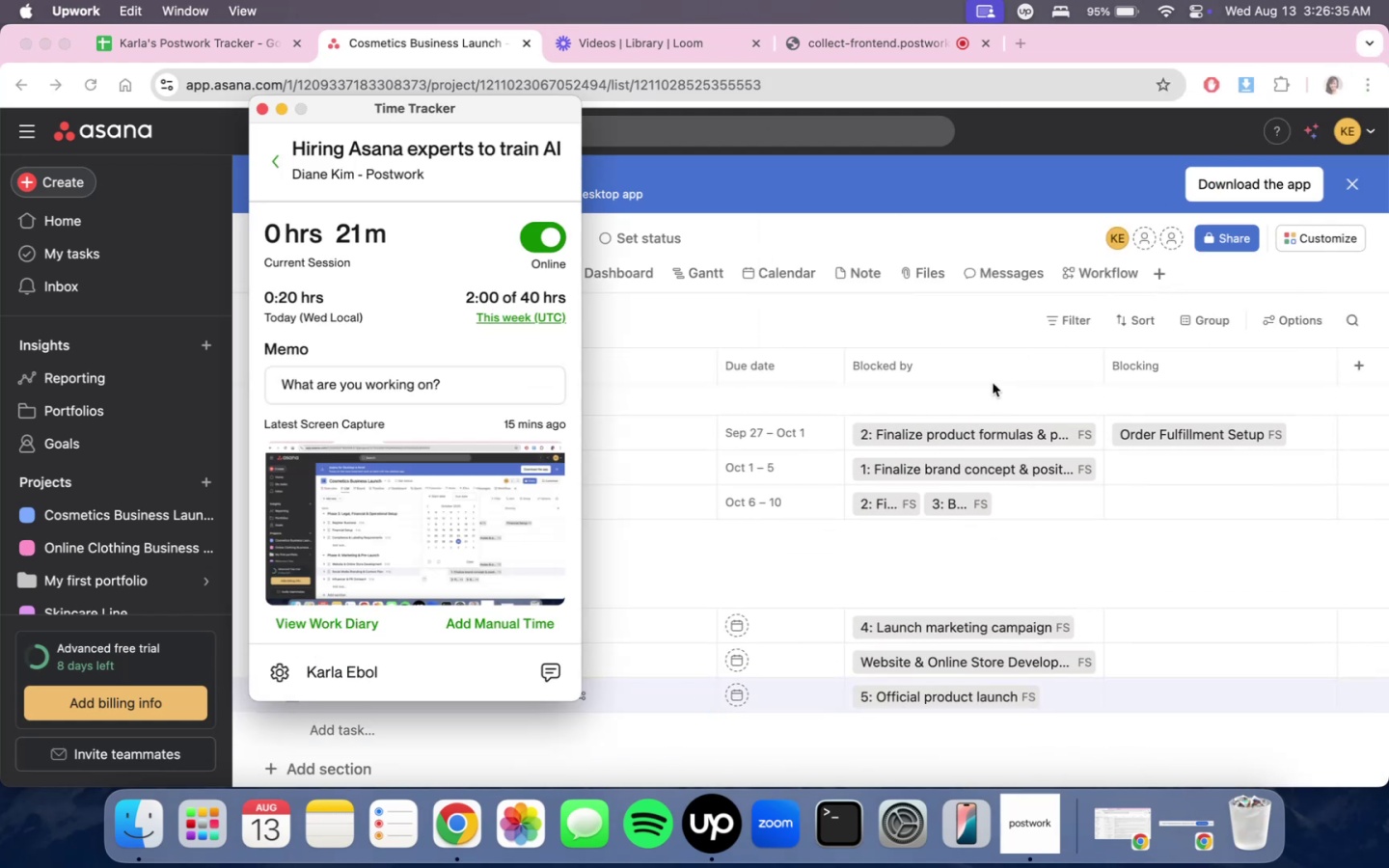 
left_click([993, 383])
 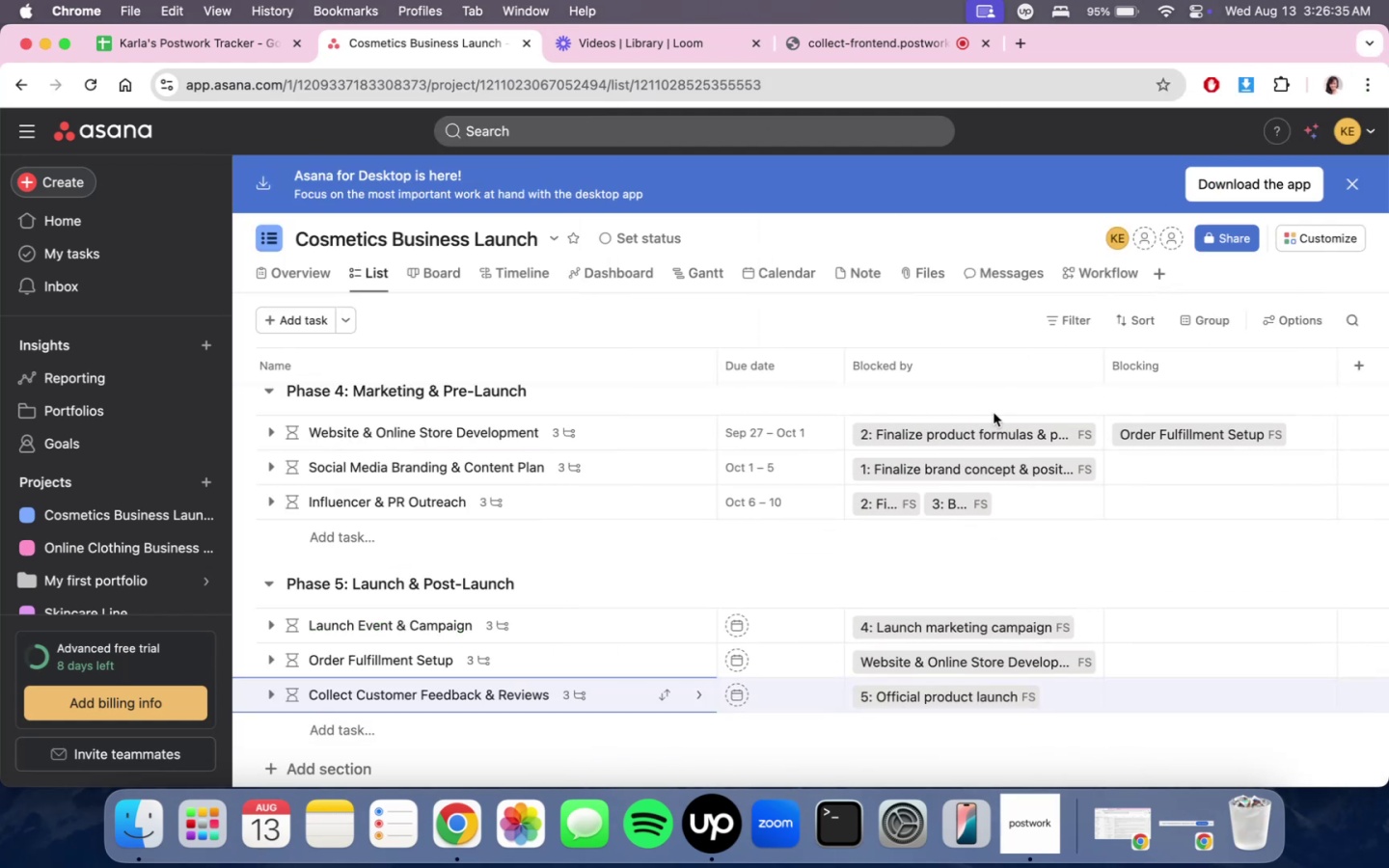 
scroll: coordinate [679, 604], scroll_direction: down, amount: 27.0
 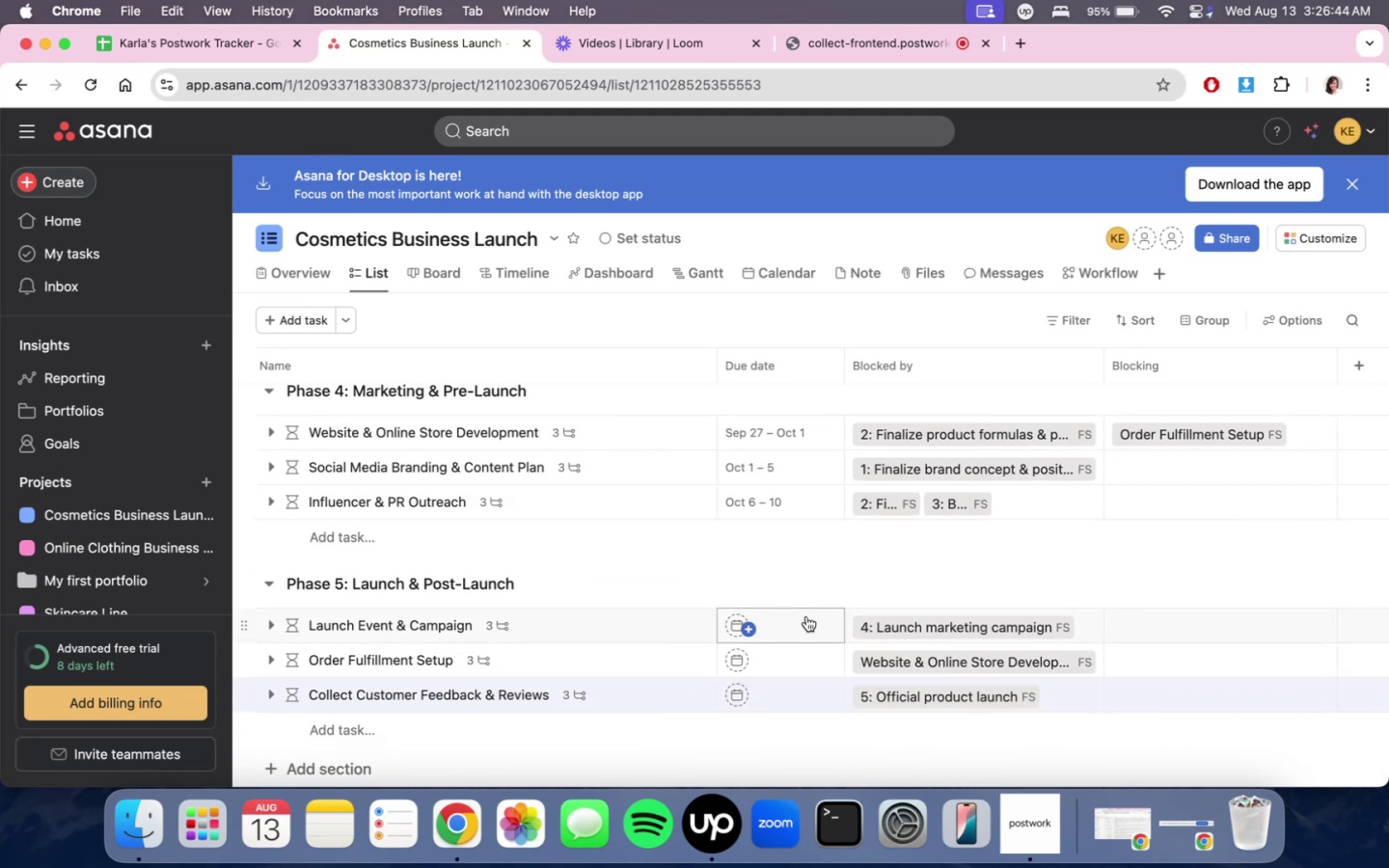 
scroll: coordinate [817, 597], scroll_direction: up, amount: 24.0
 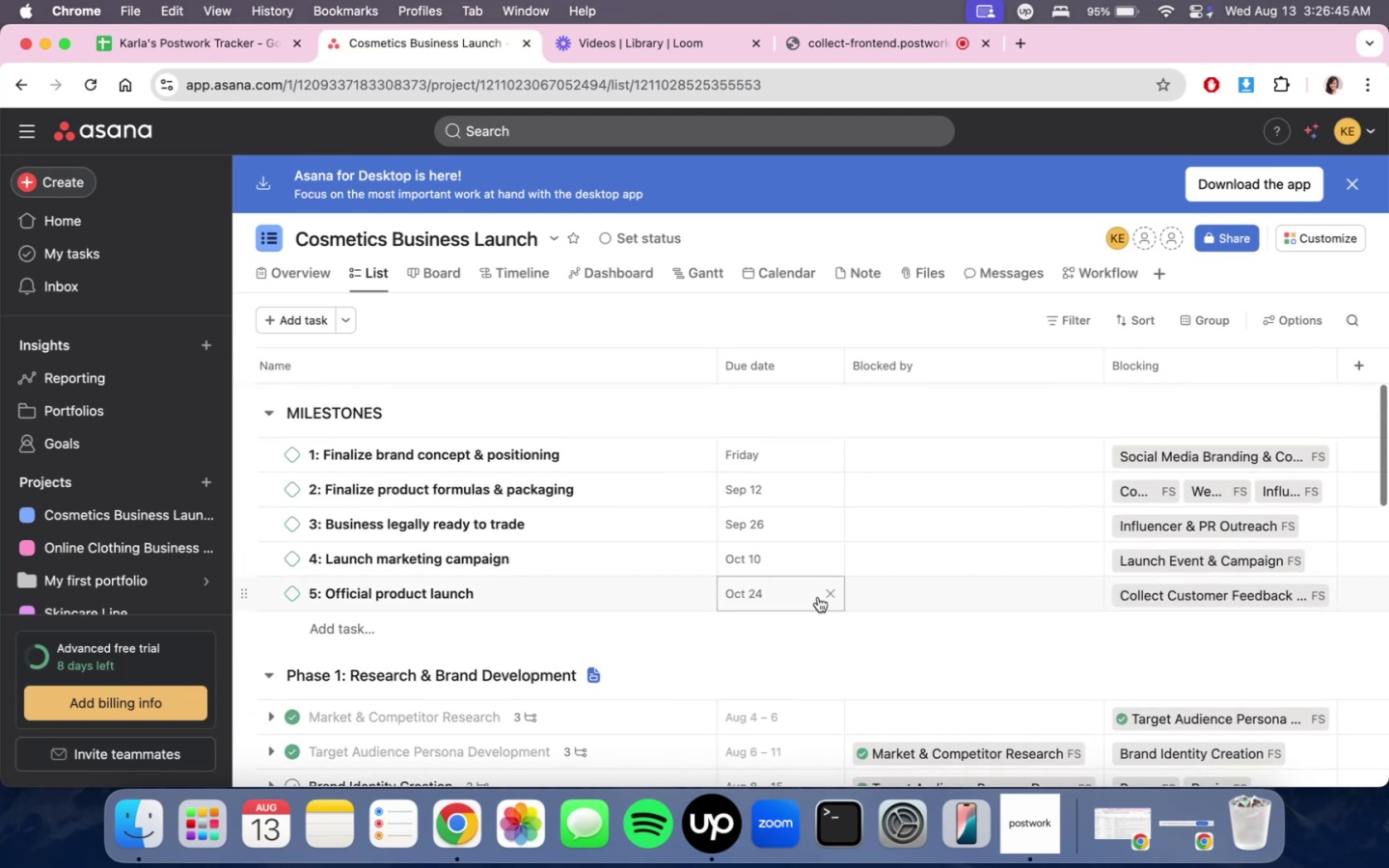 
scroll: coordinate [802, 620], scroll_direction: down, amount: 5.0
 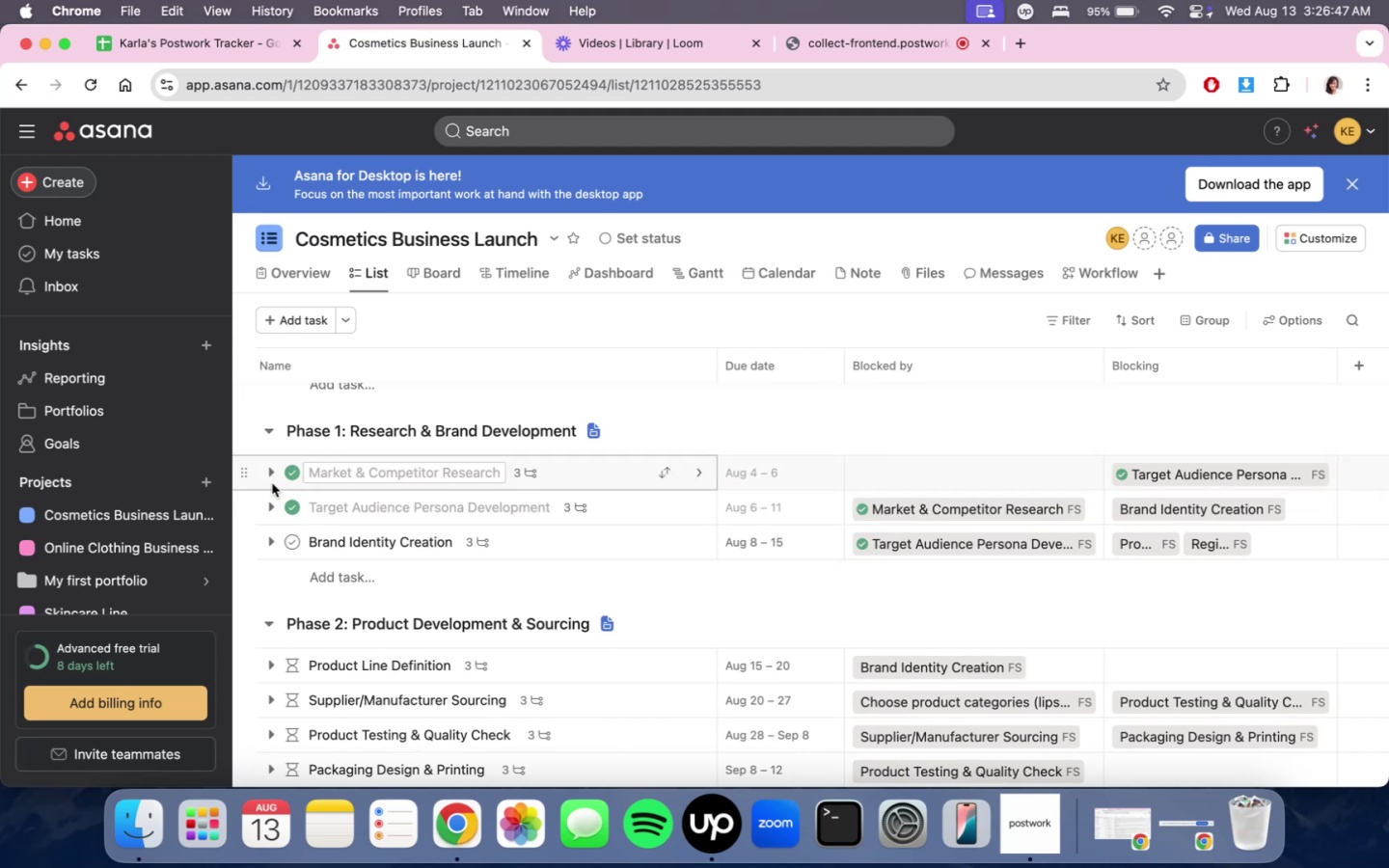 
left_click([268, 475])
 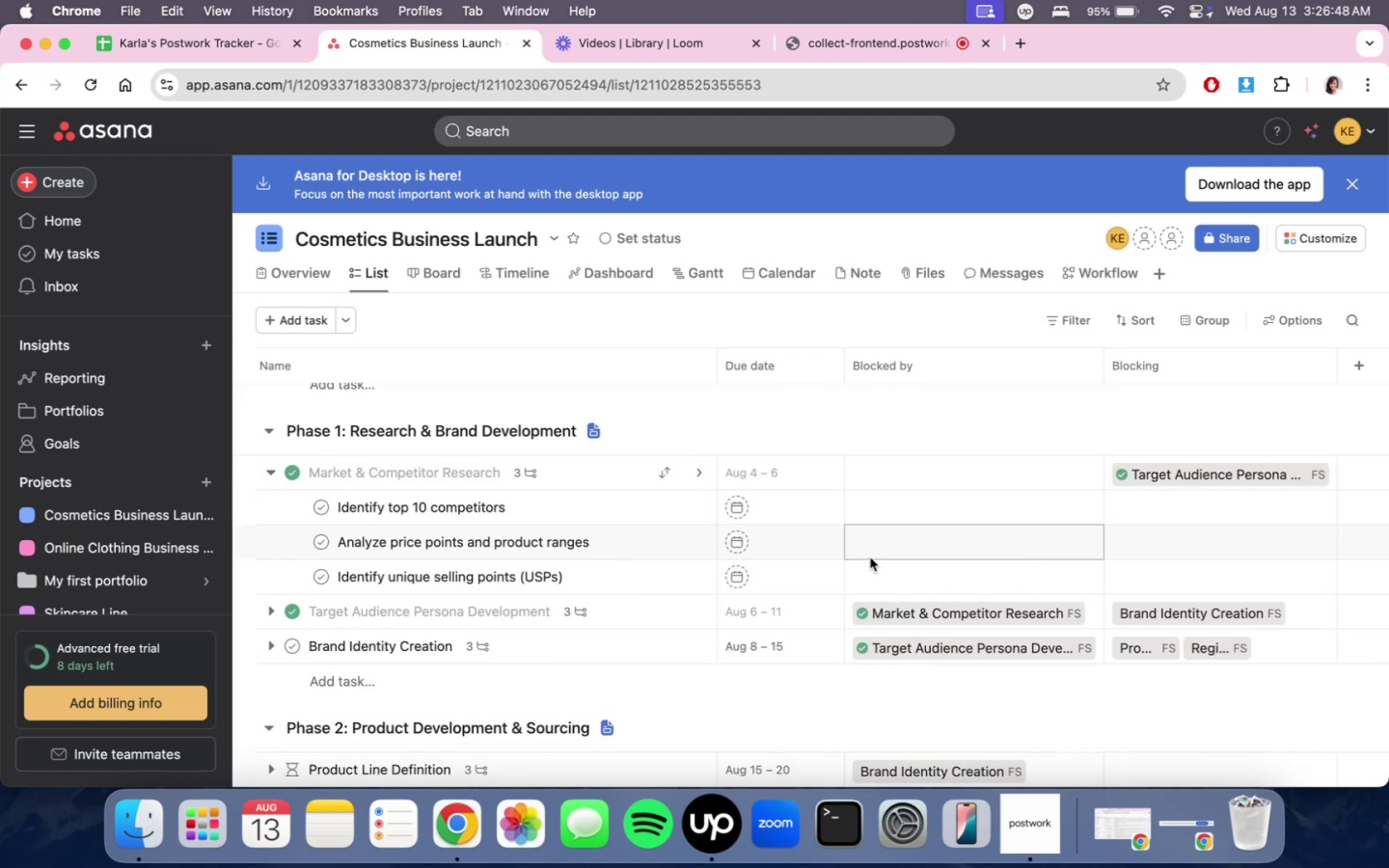 
scroll: coordinate [821, 693], scroll_direction: down, amount: 9.0
 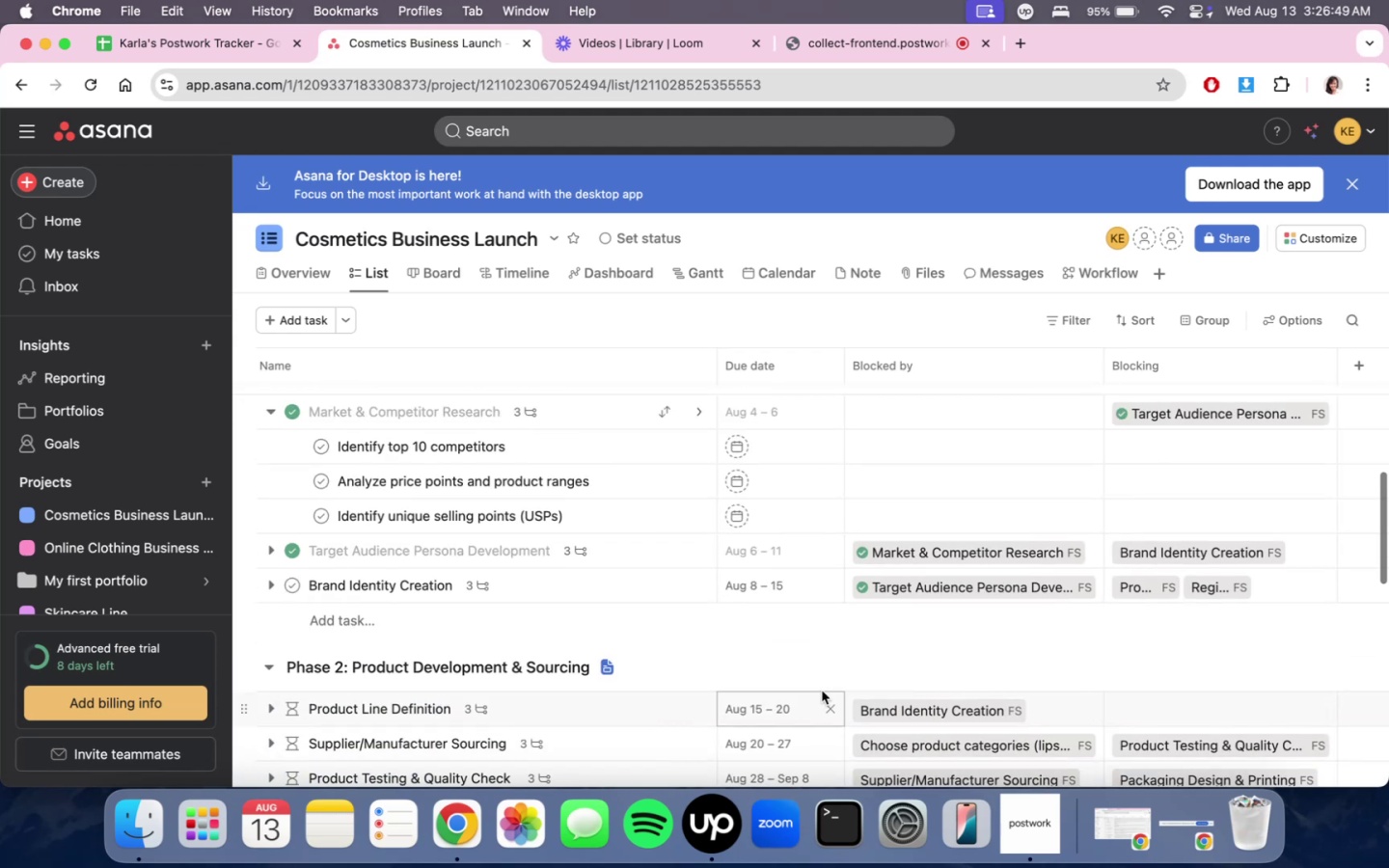 
scroll: coordinate [822, 691], scroll_direction: up, amount: 6.0
 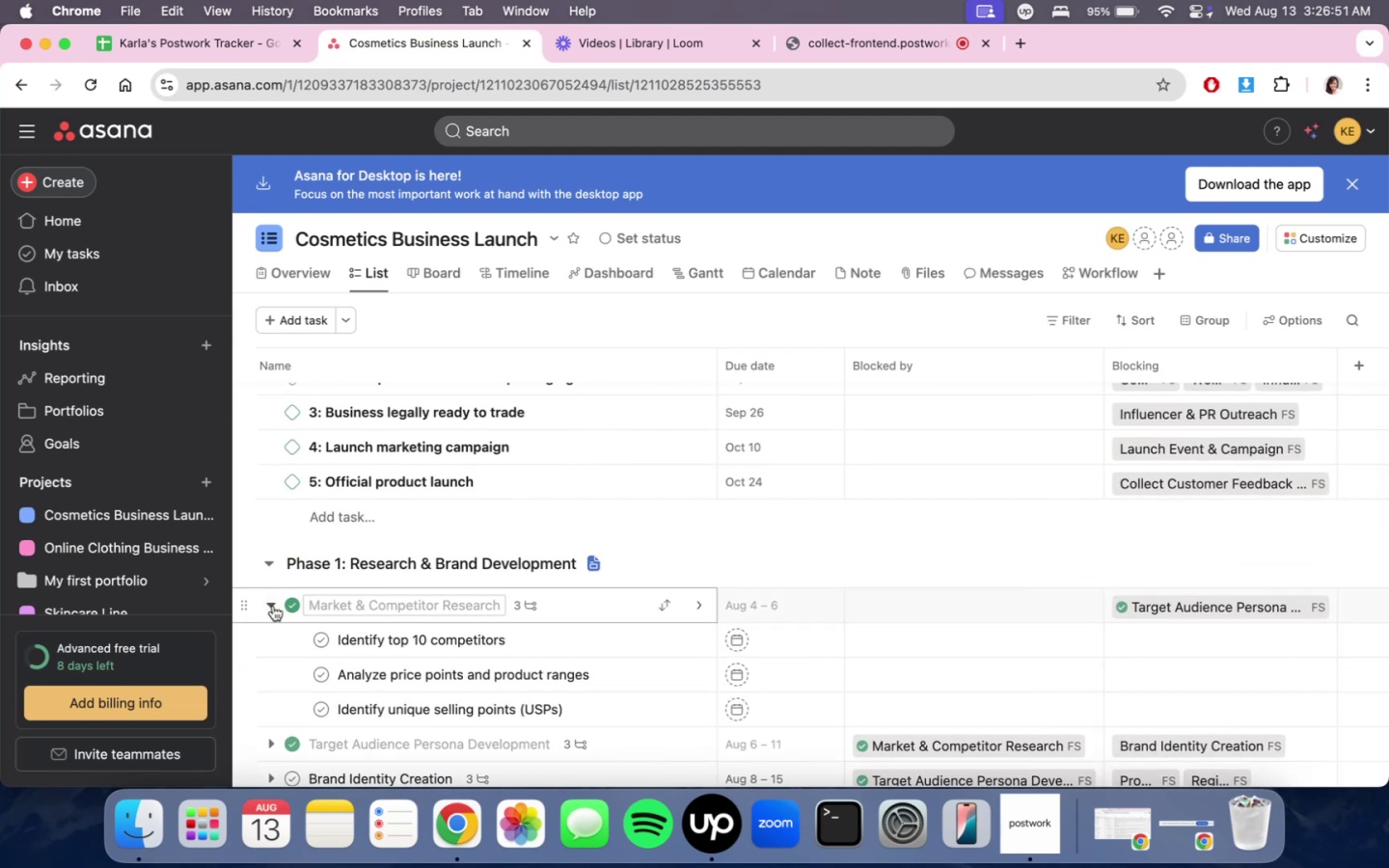 
left_click([273, 606])
 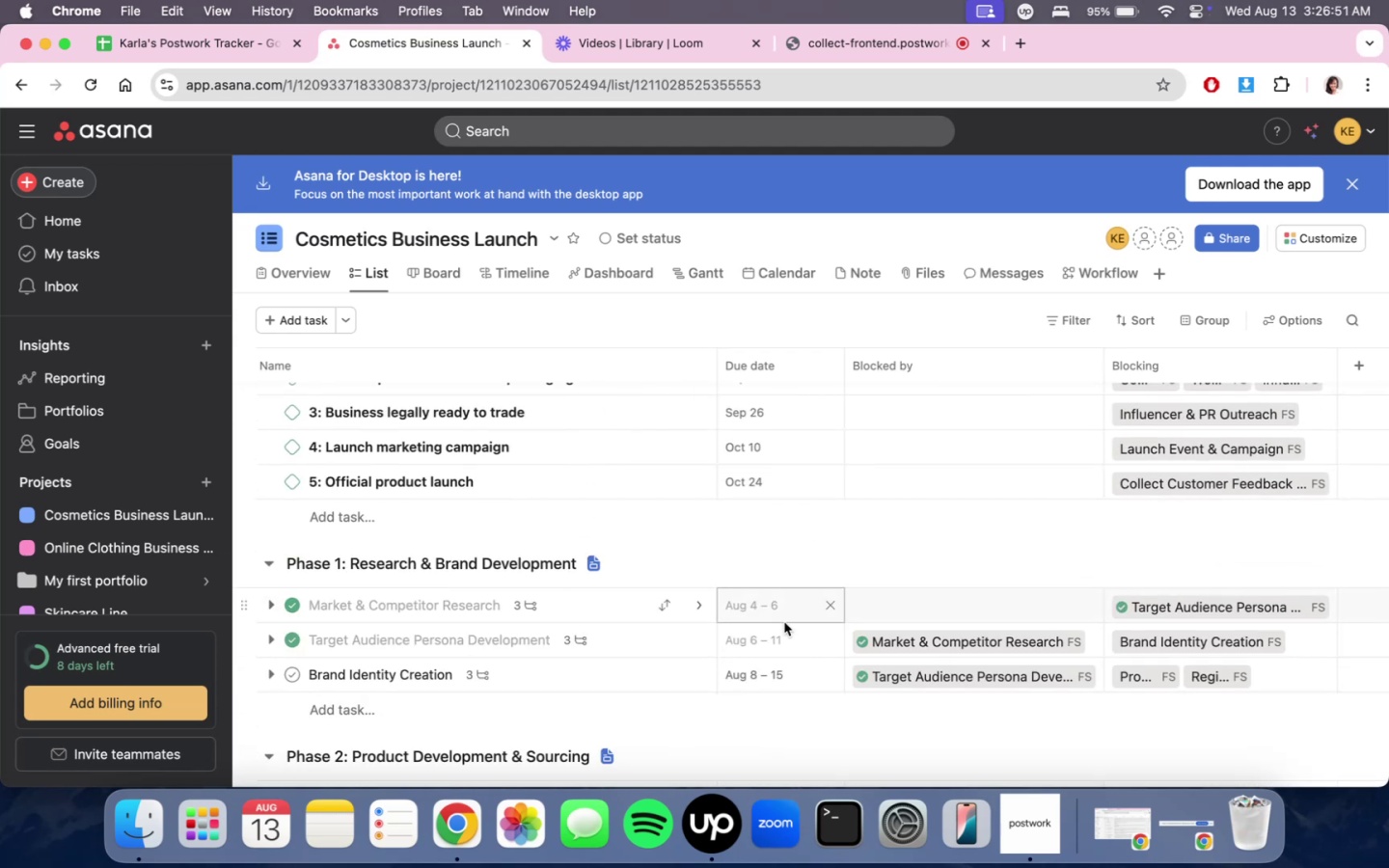 
scroll: coordinate [782, 667], scroll_direction: down, amount: 26.0
 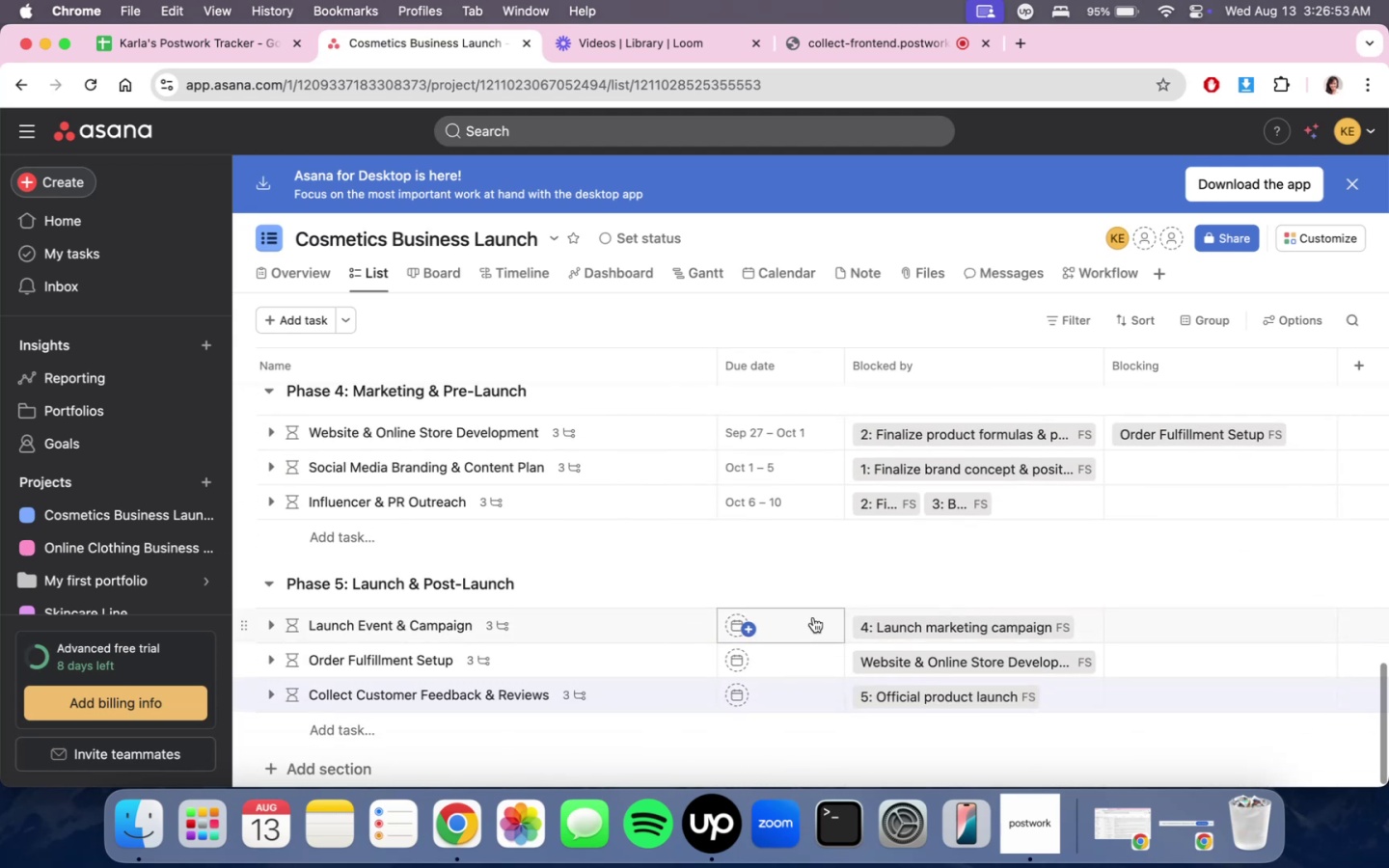 
left_click([813, 617])
 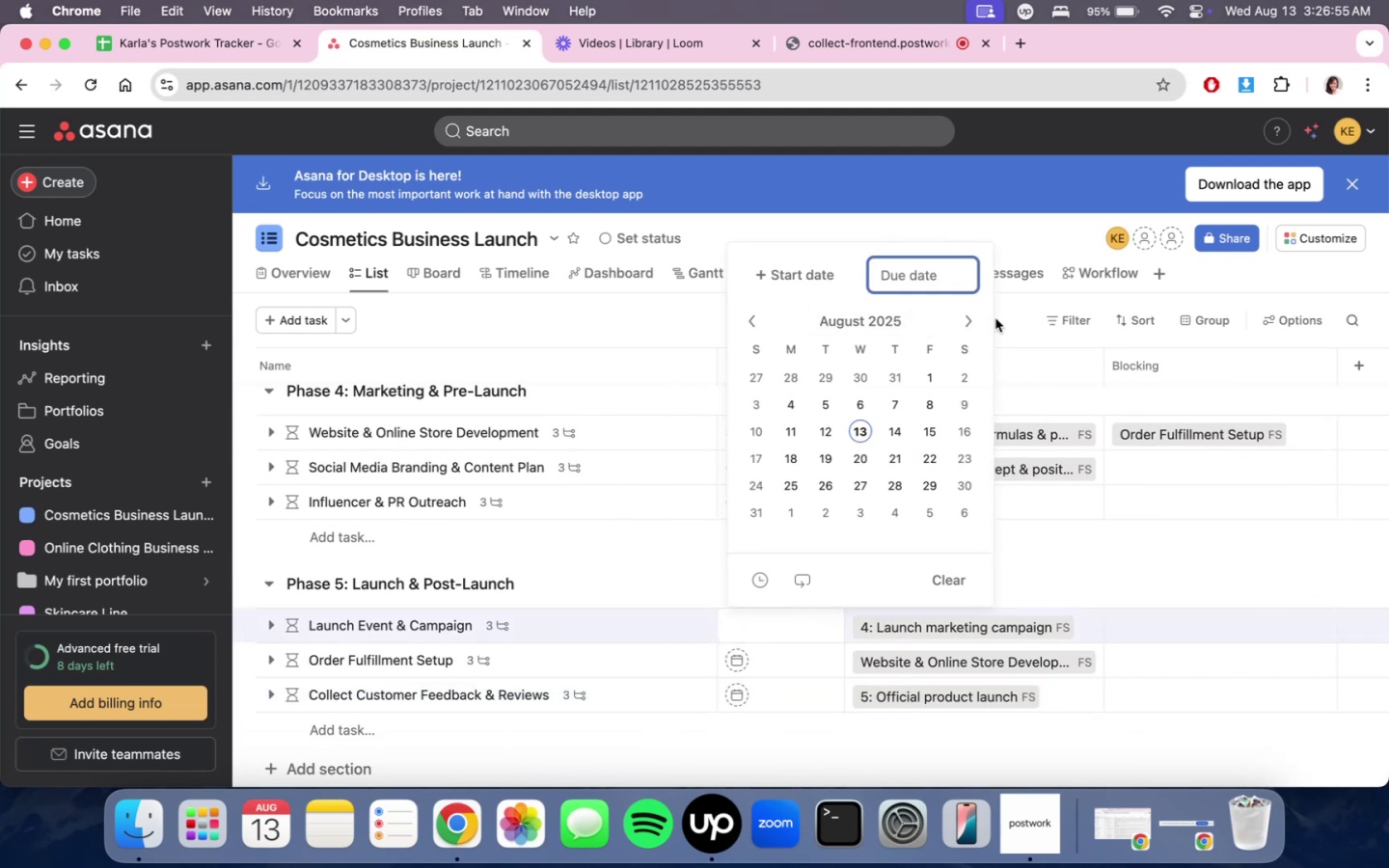 
double_click([975, 324])
 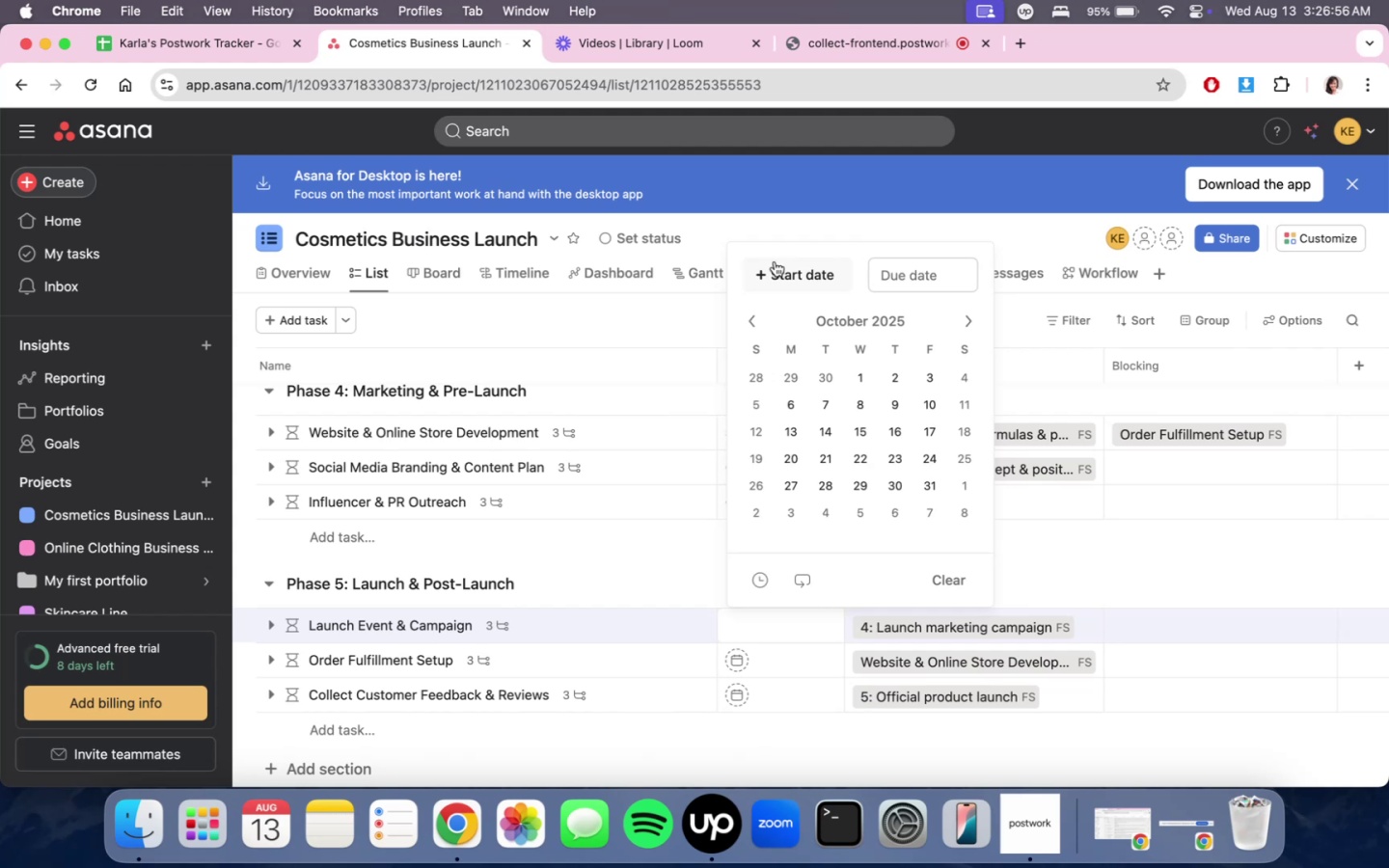 
left_click([775, 261])
 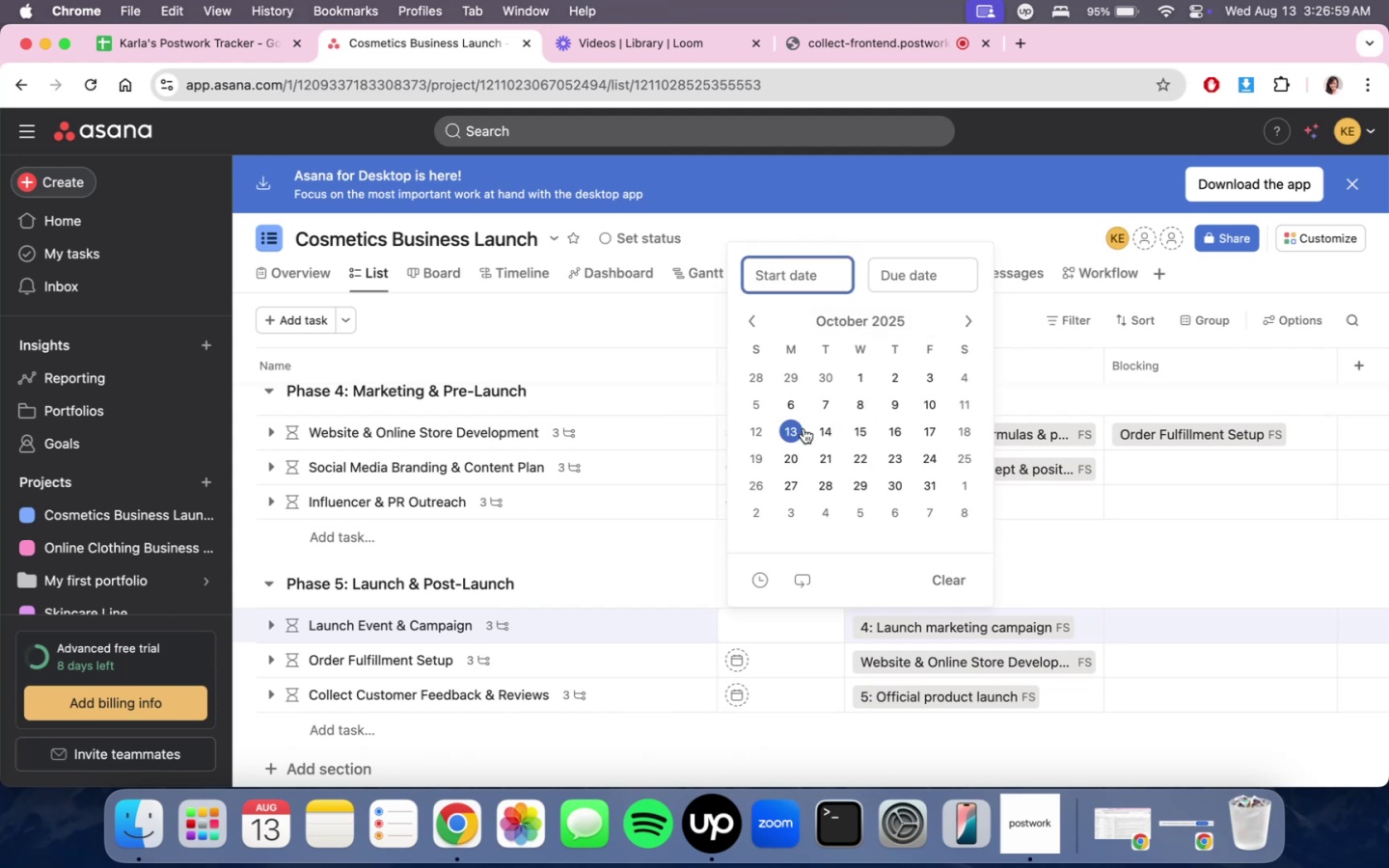 
left_click([970, 410])
 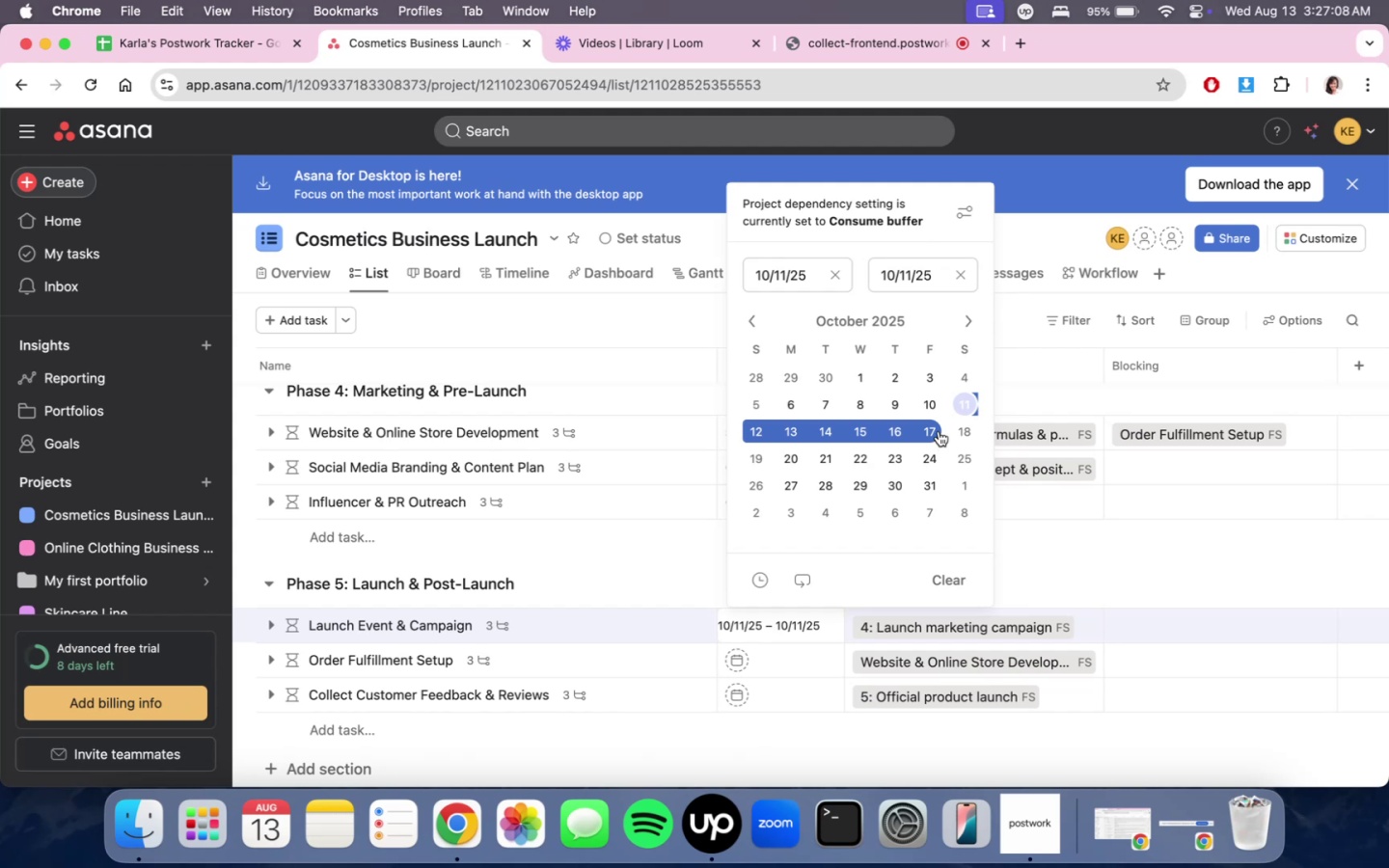 
wait(13.43)
 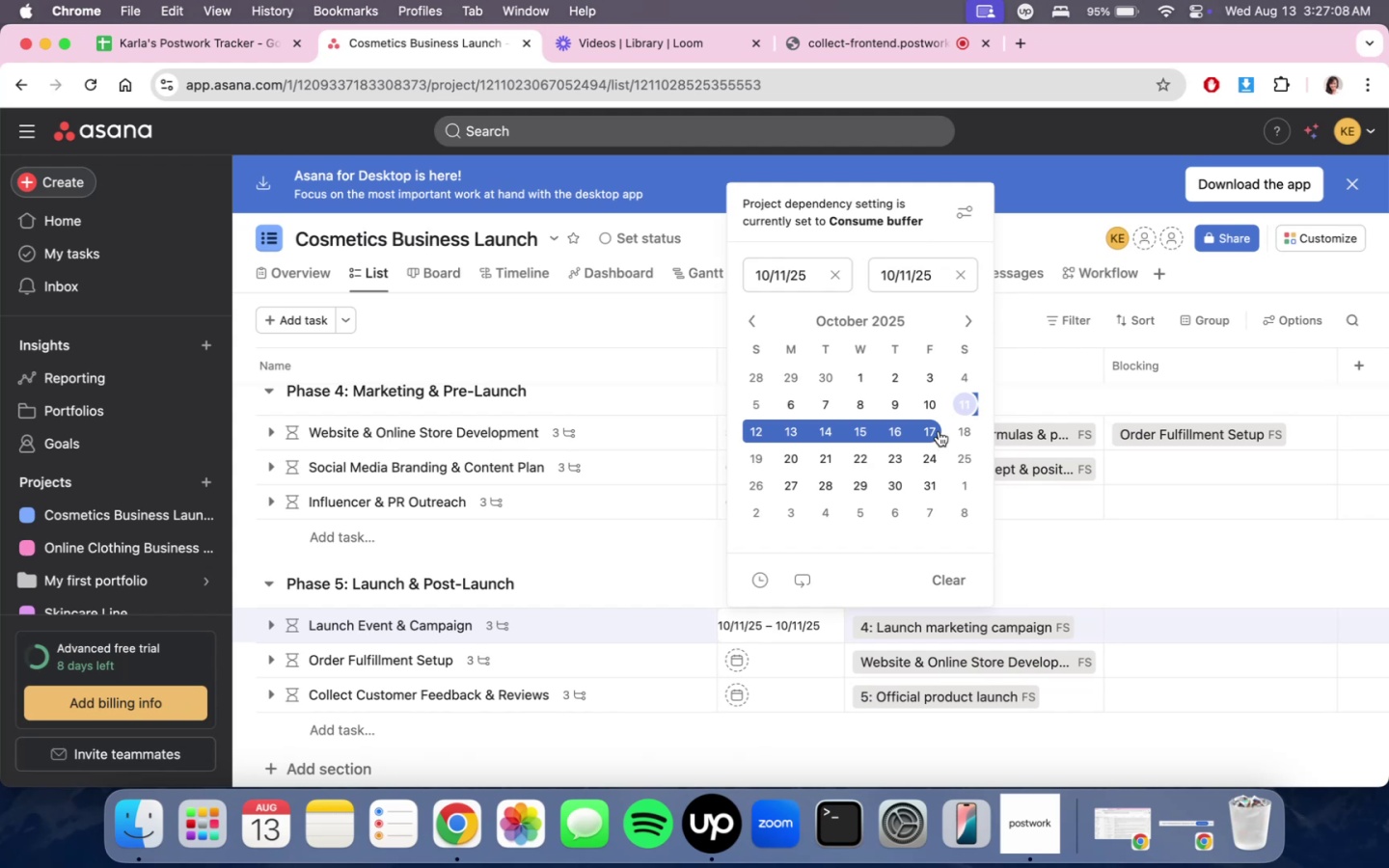 
left_click([789, 433])
 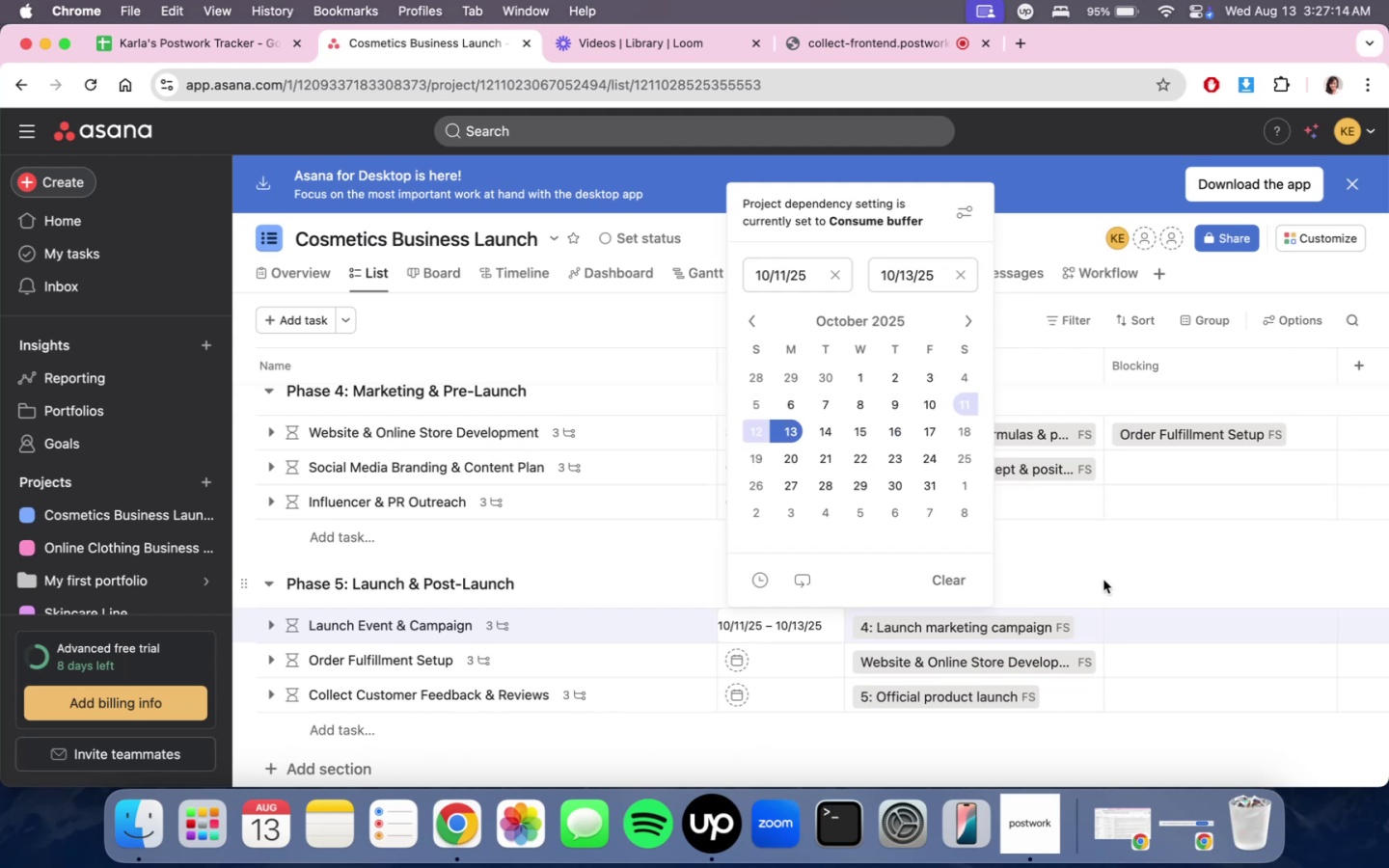 
left_click([1103, 580])
 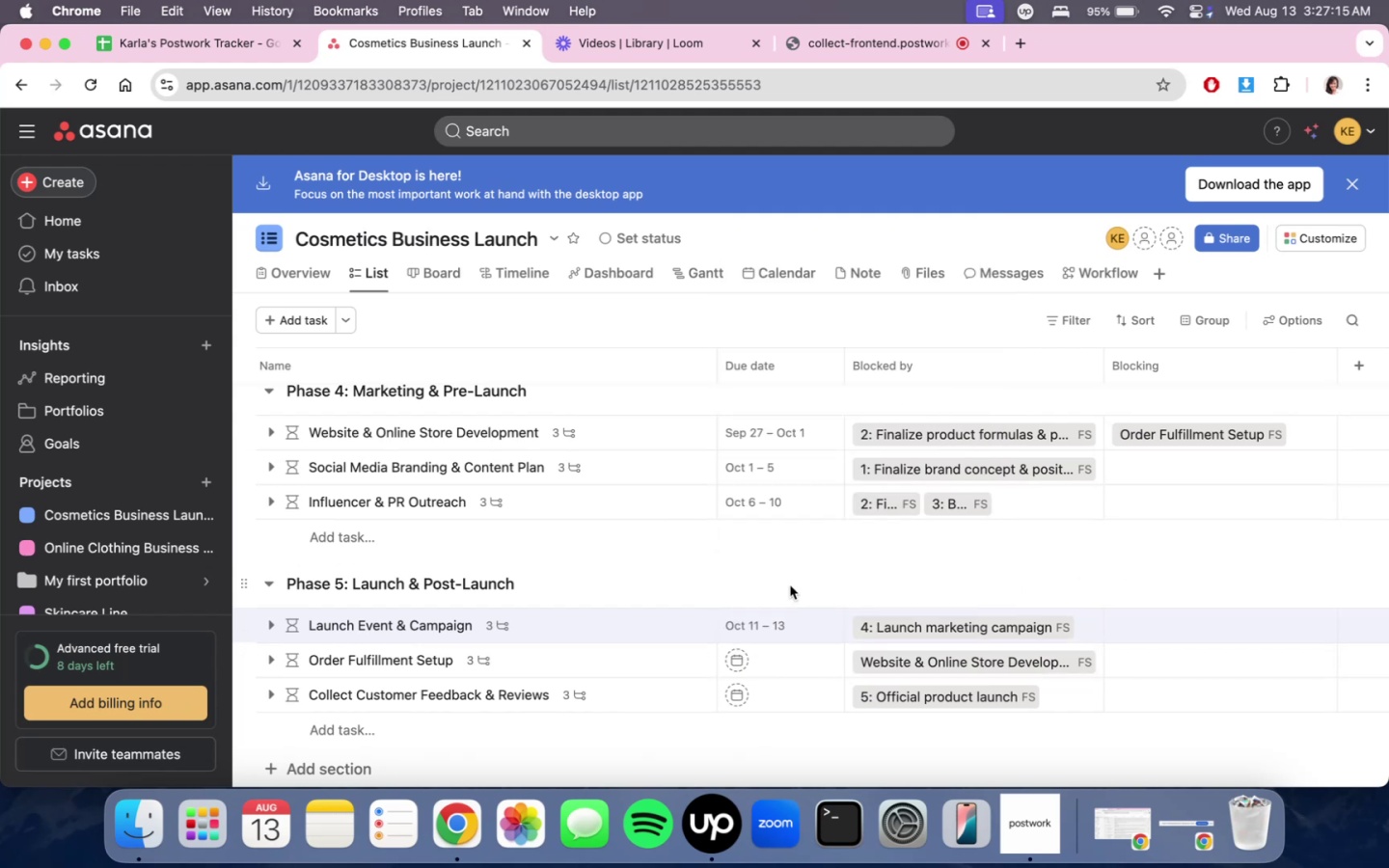 
scroll: coordinate [793, 581], scroll_direction: down, amount: 3.0
 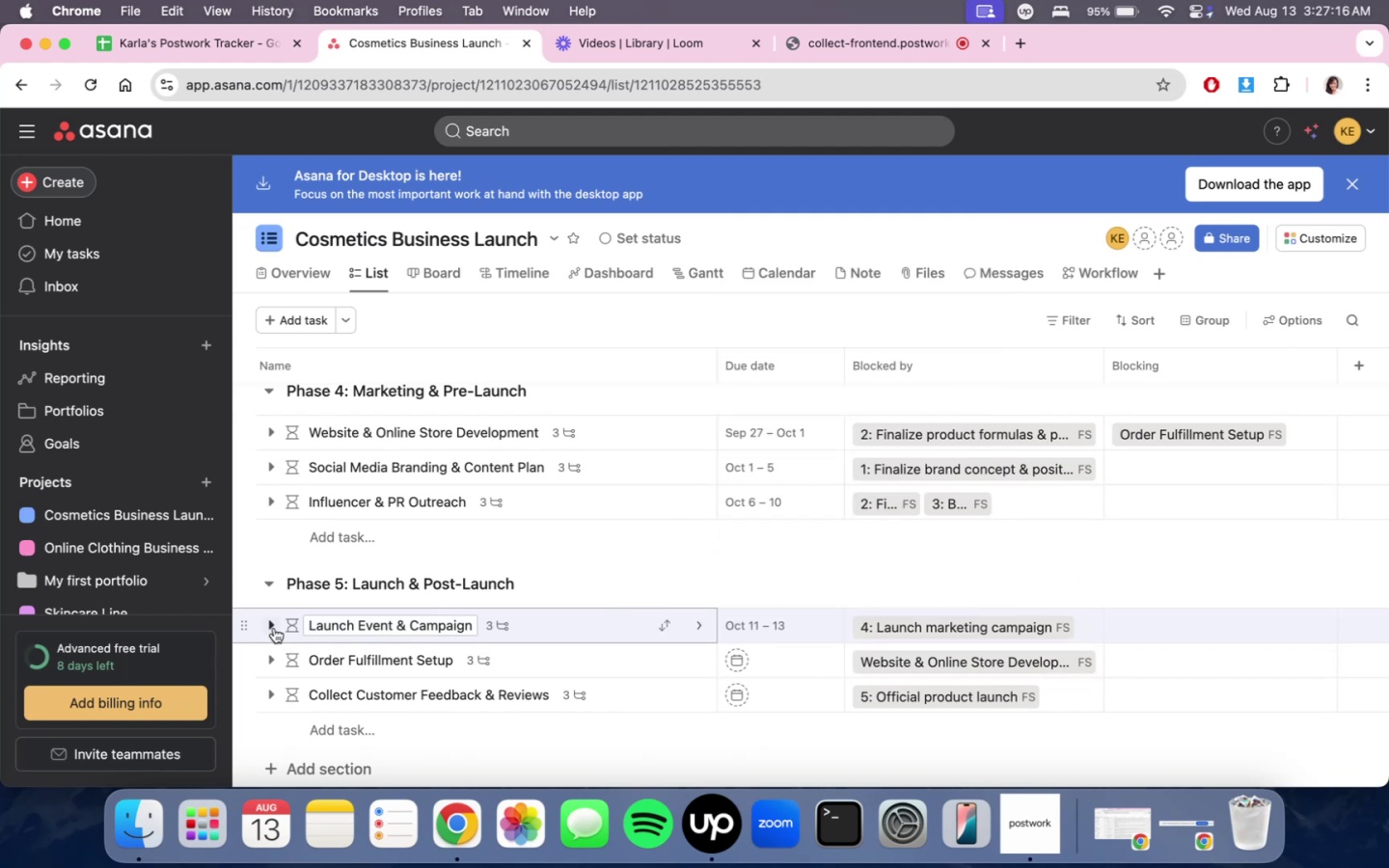 
left_click([274, 628])
 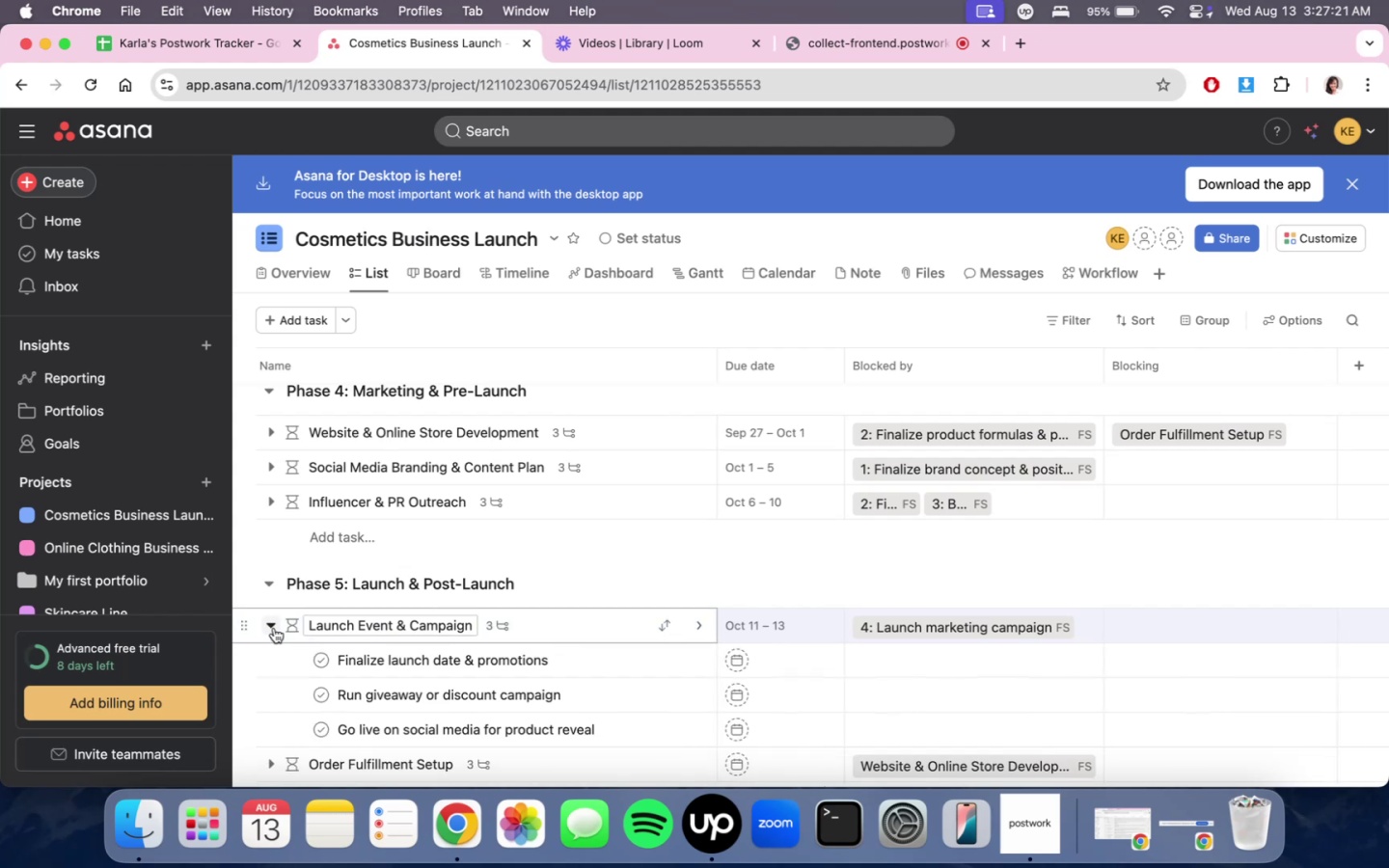 
wait(5.79)
 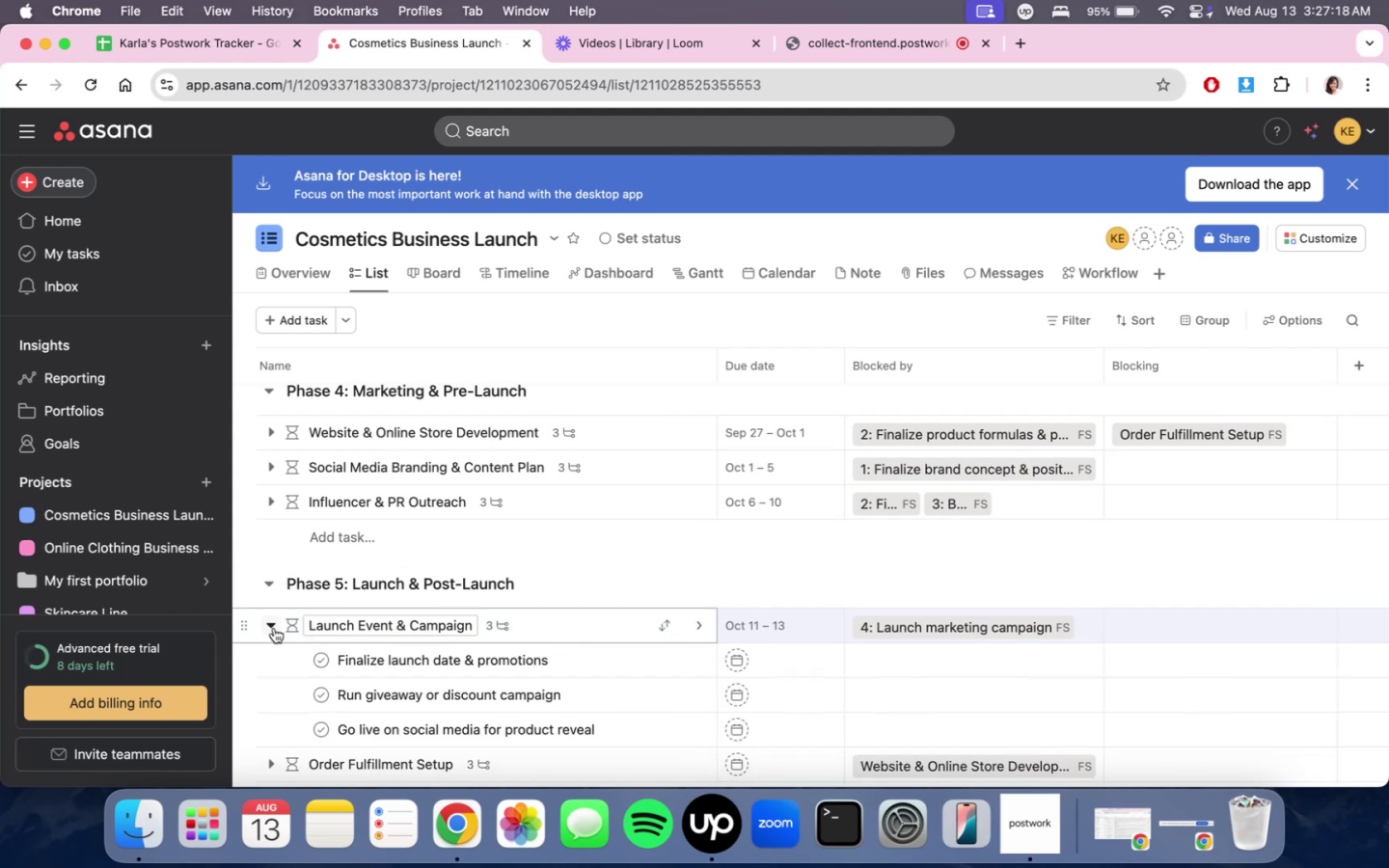 
left_click([274, 628])
 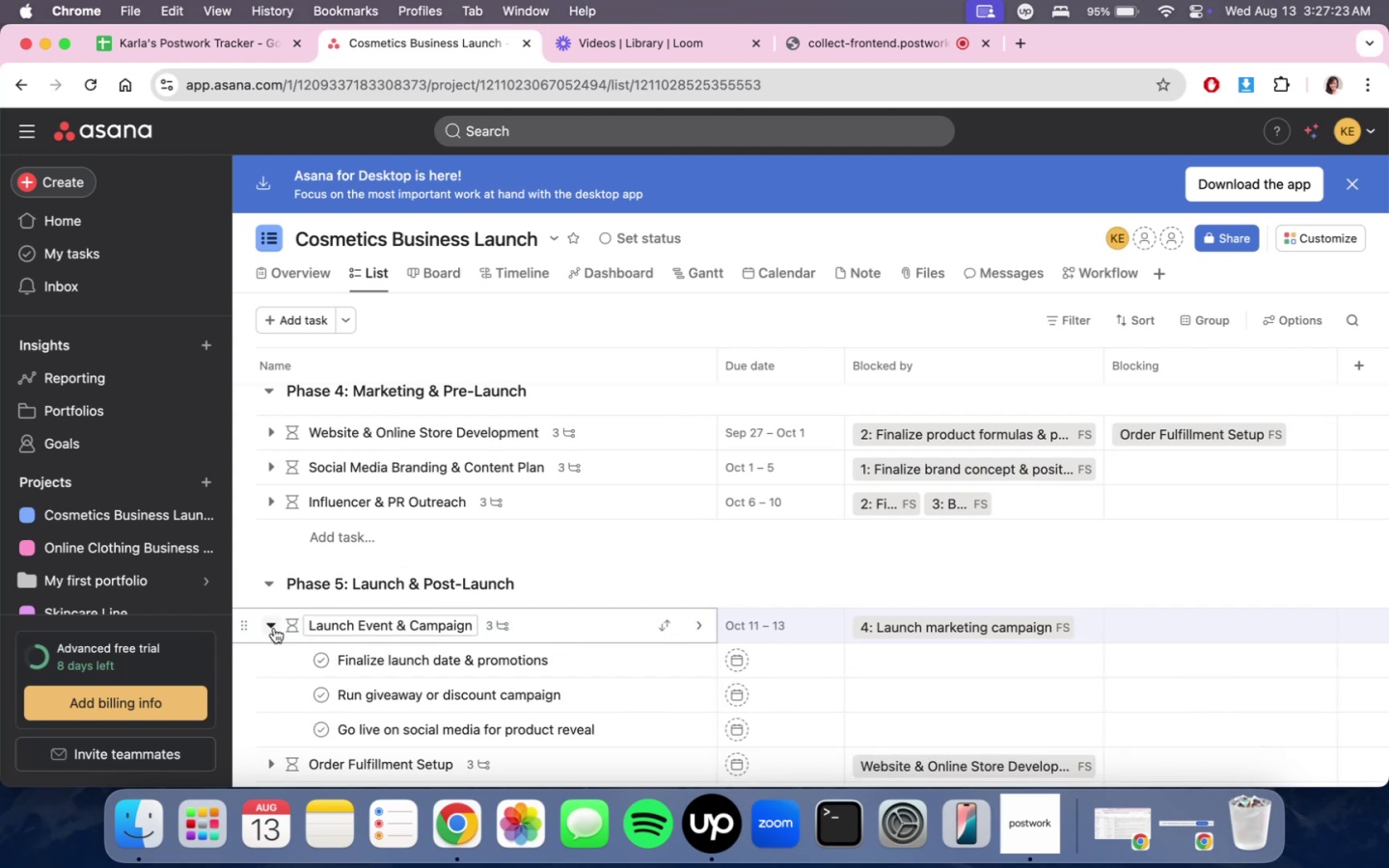 
double_click([274, 628])
 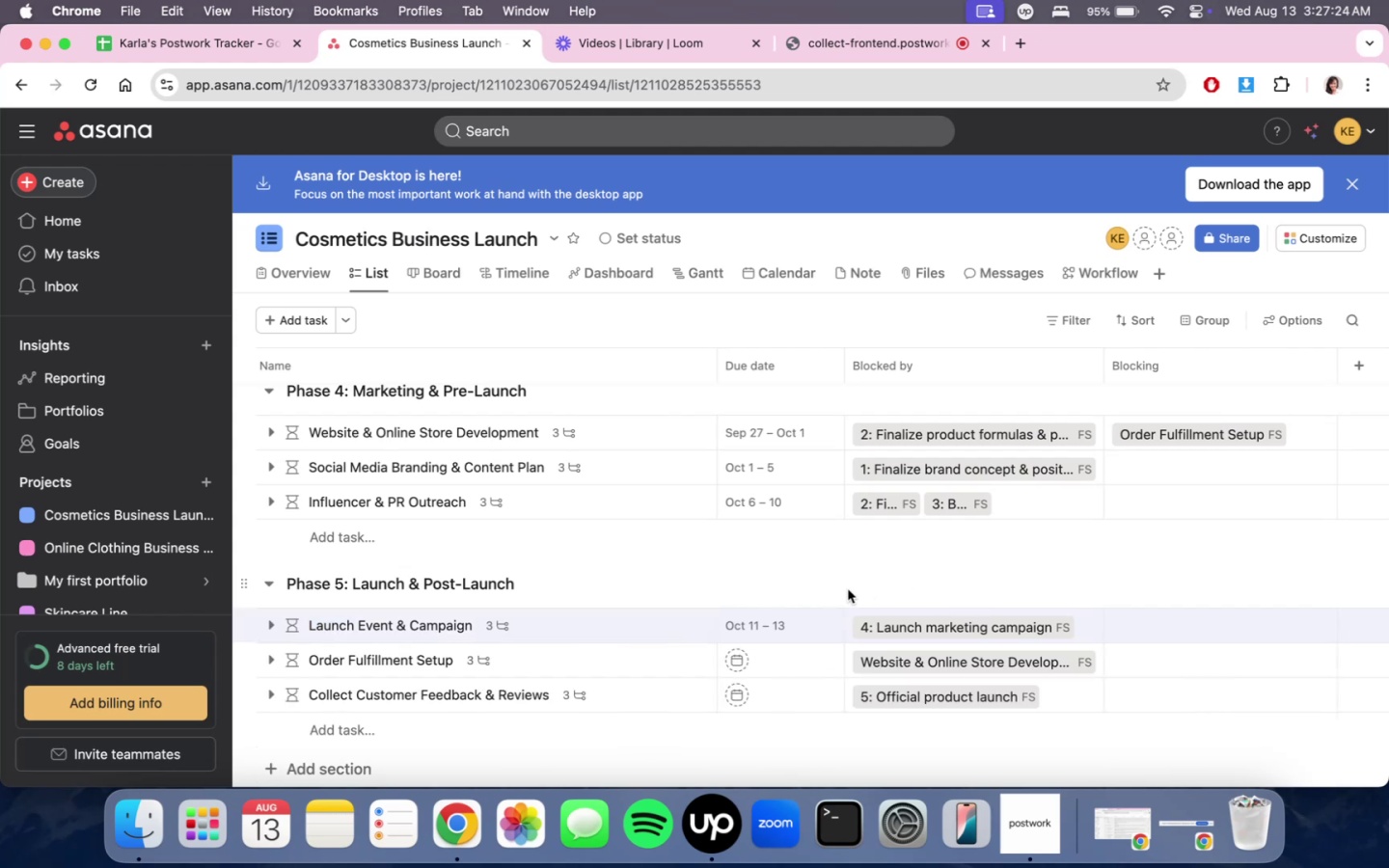 
scroll: coordinate [803, 586], scroll_direction: down, amount: 6.0
 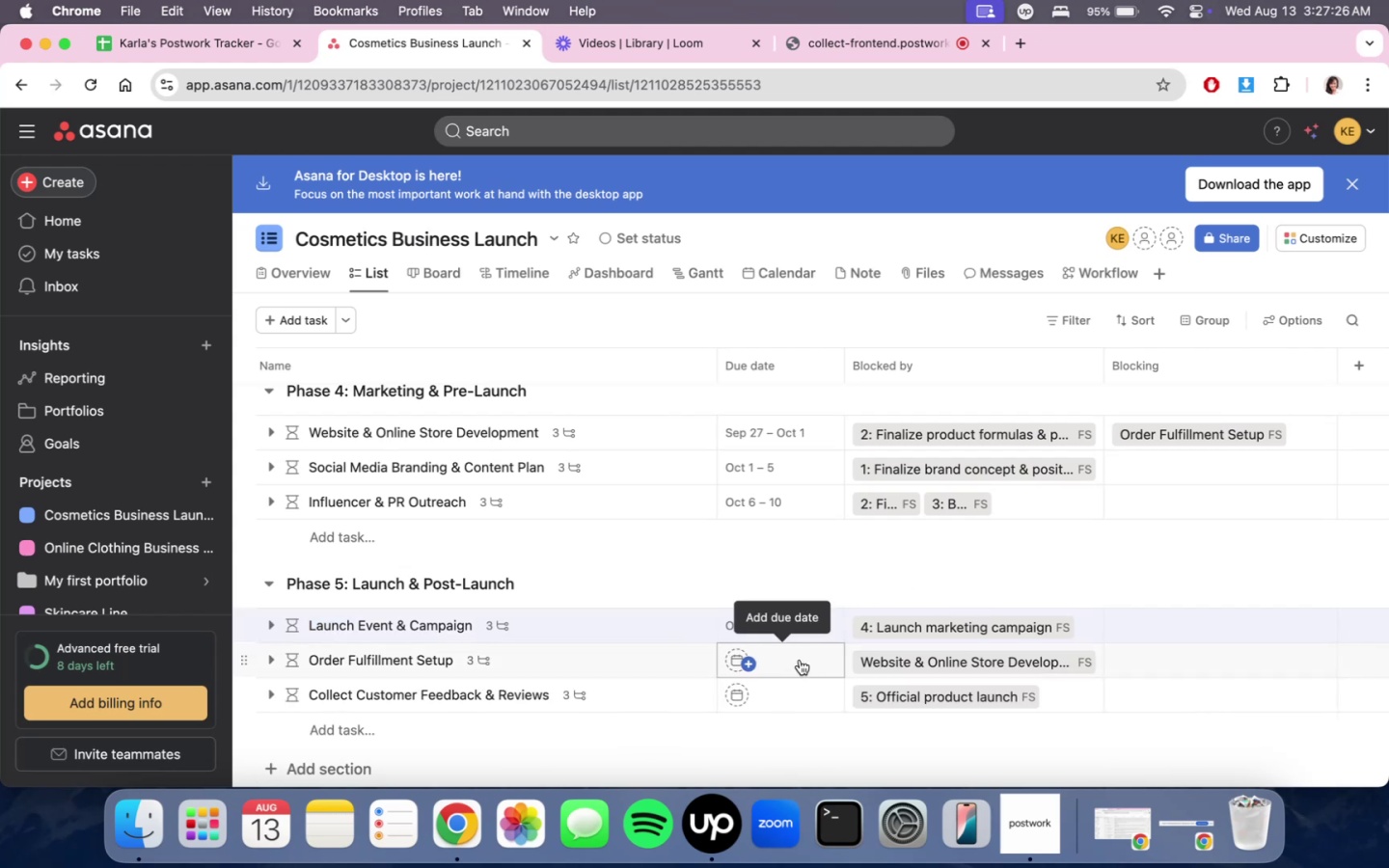 
left_click([800, 660])
 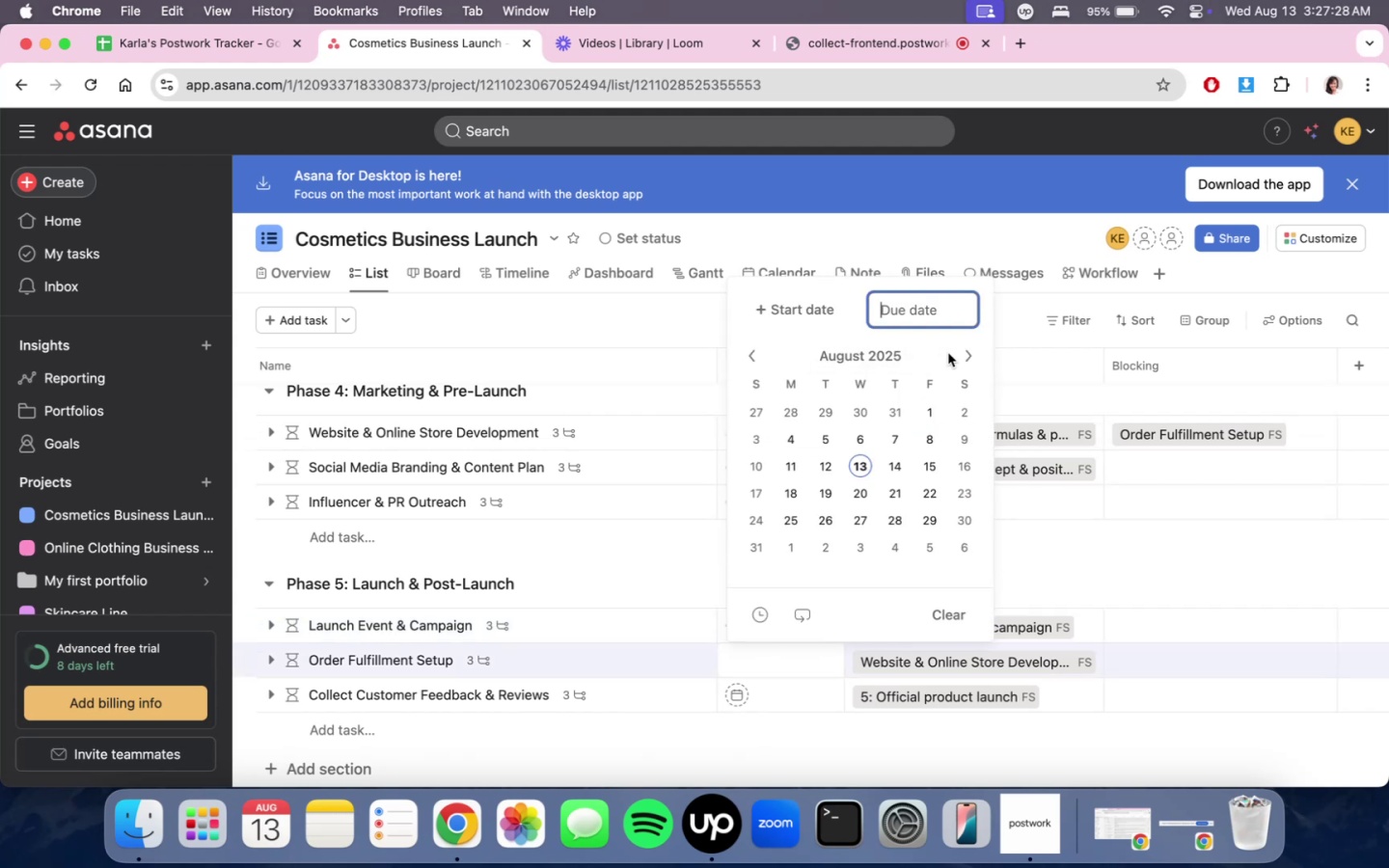 
double_click([959, 356])
 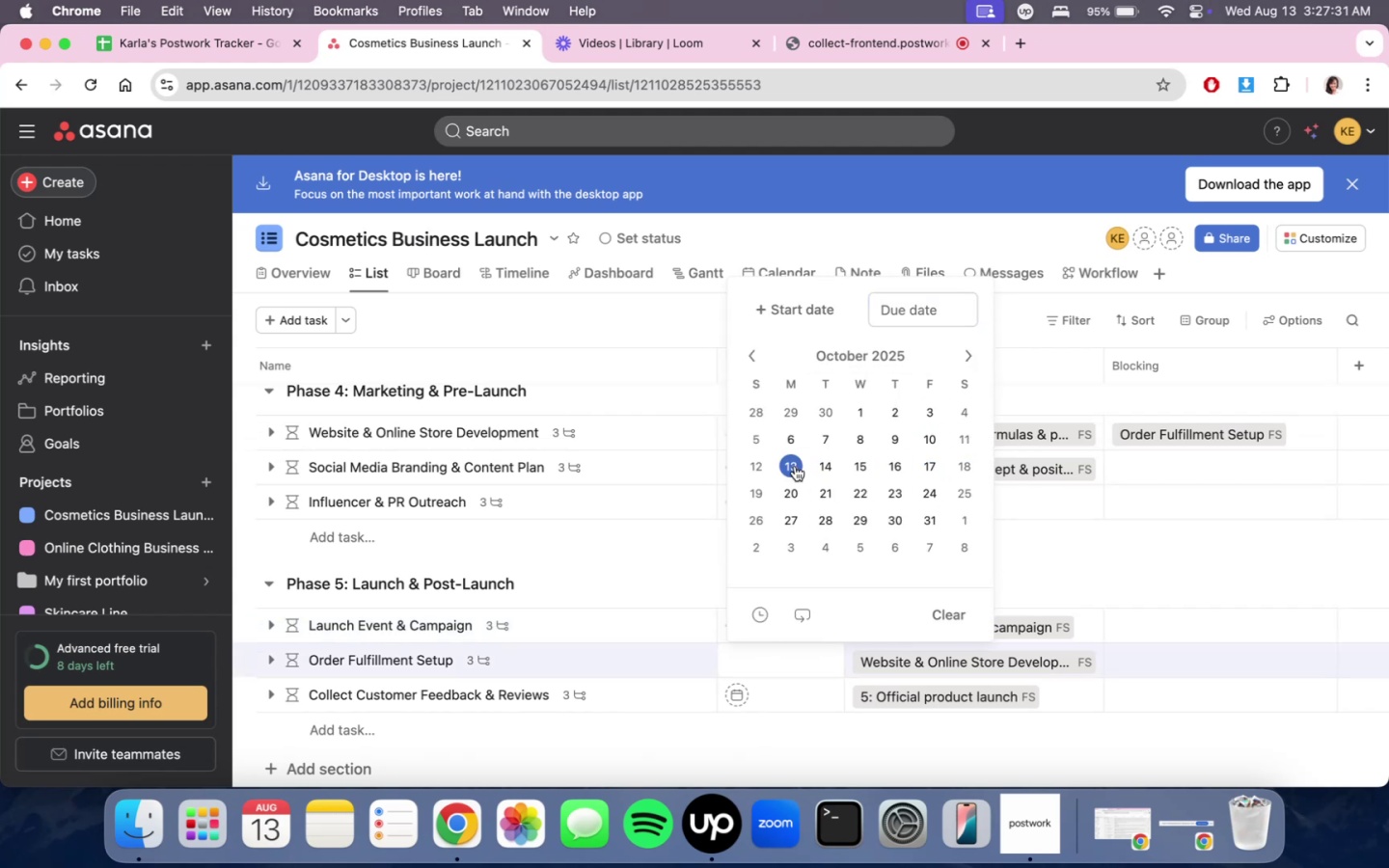 
left_click([795, 466])
 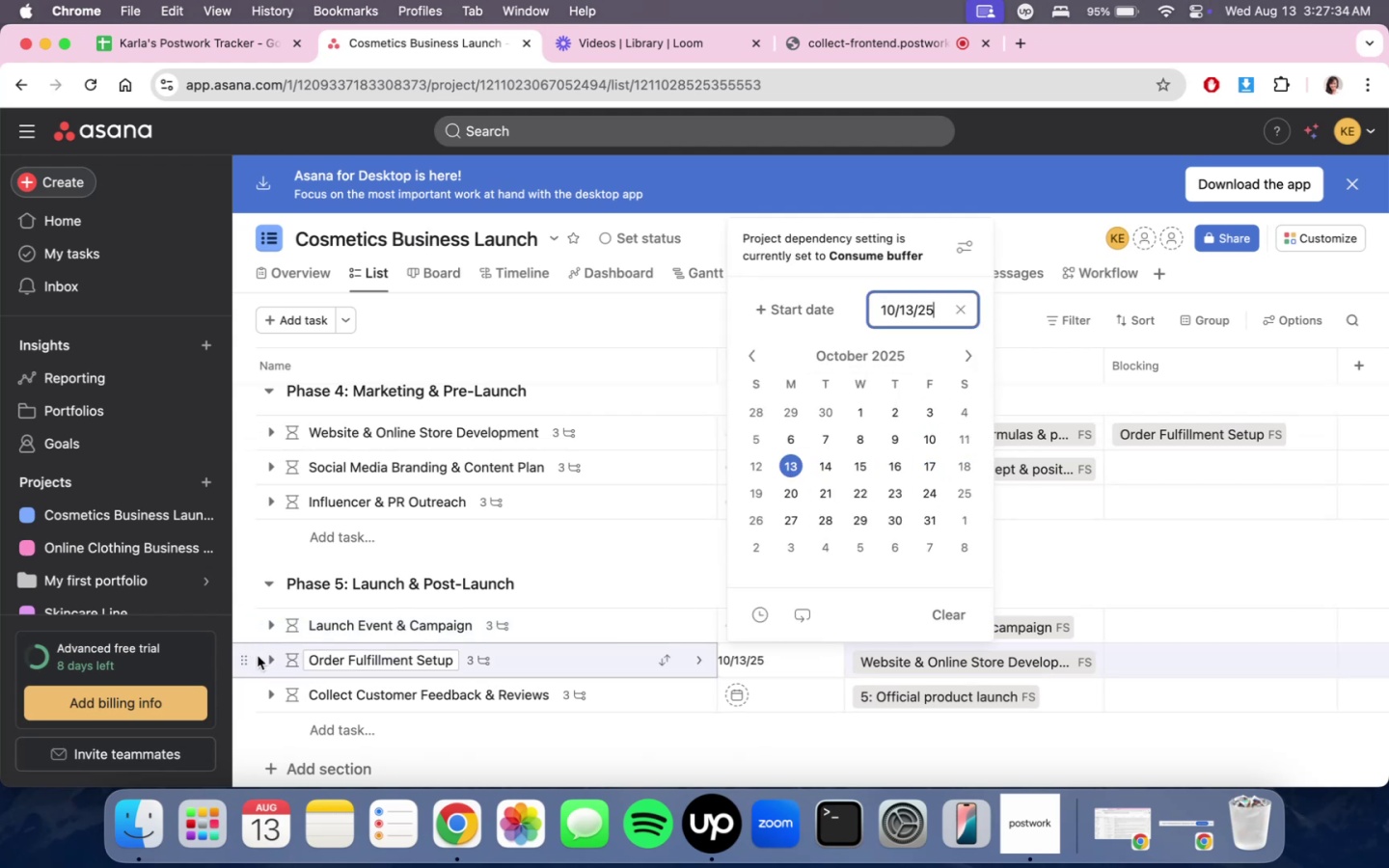 
left_click([269, 666])
 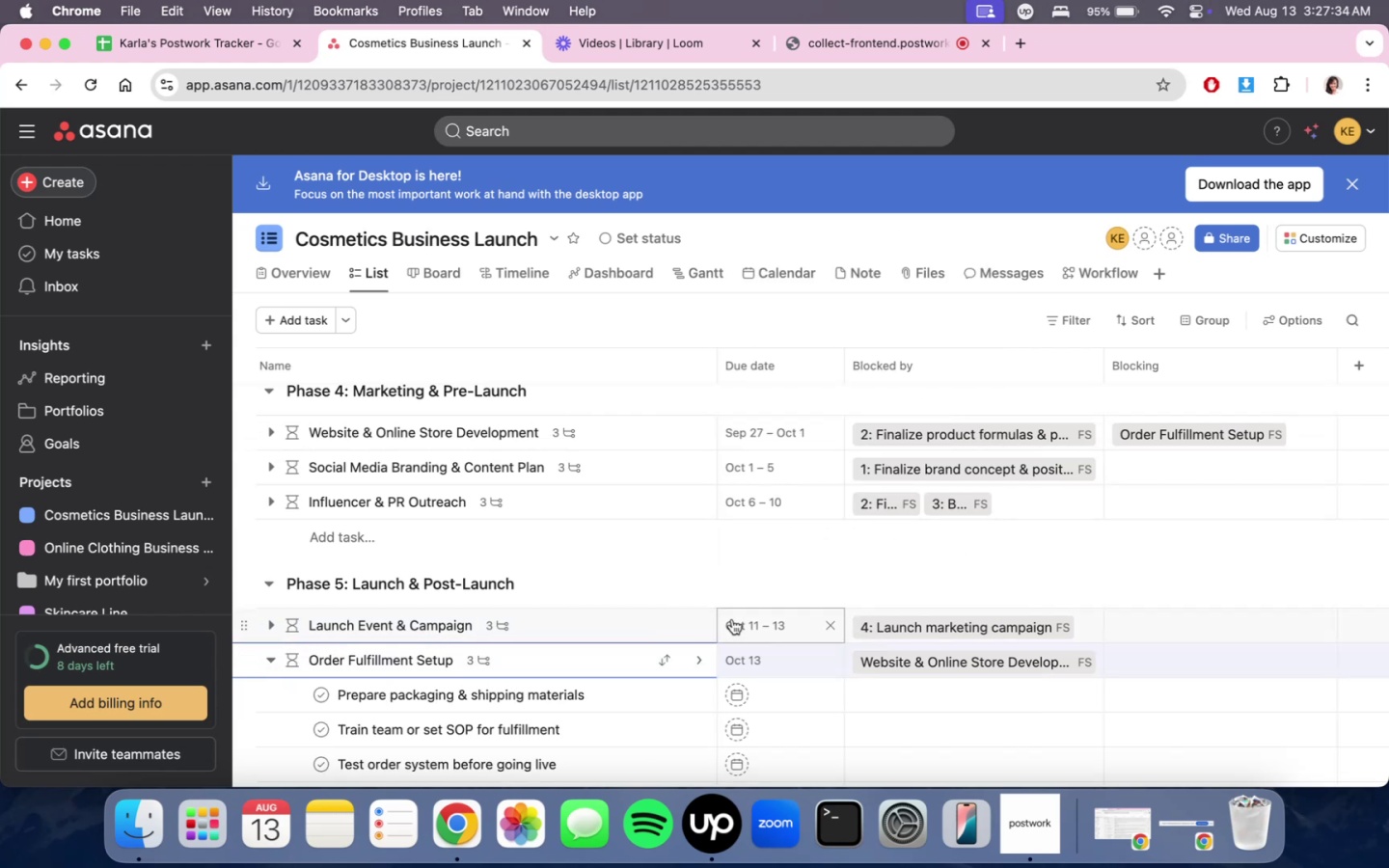 
scroll: coordinate [732, 619], scroll_direction: down, amount: 3.0
 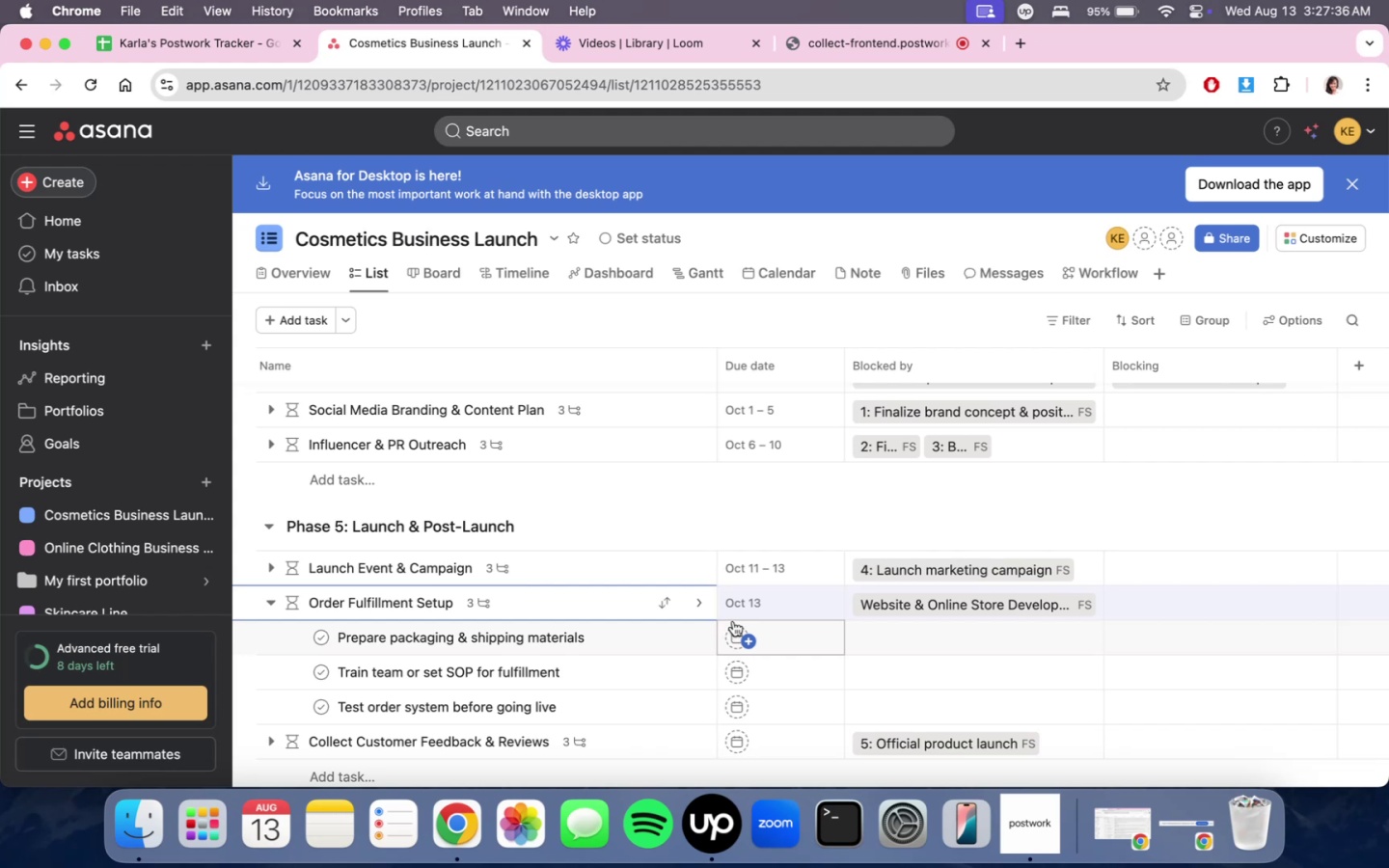 
left_click([786, 610])
 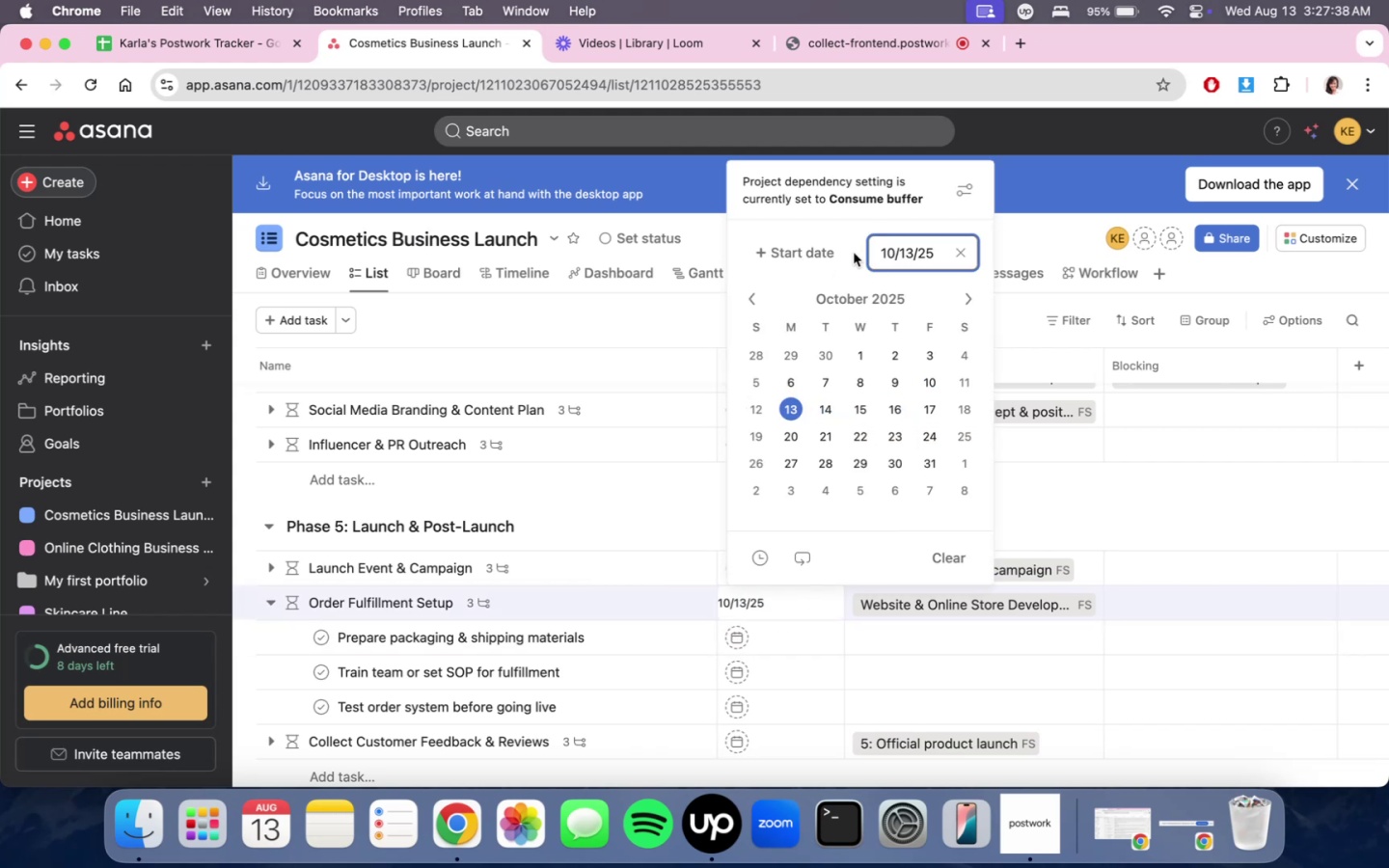 
left_click([826, 249])
 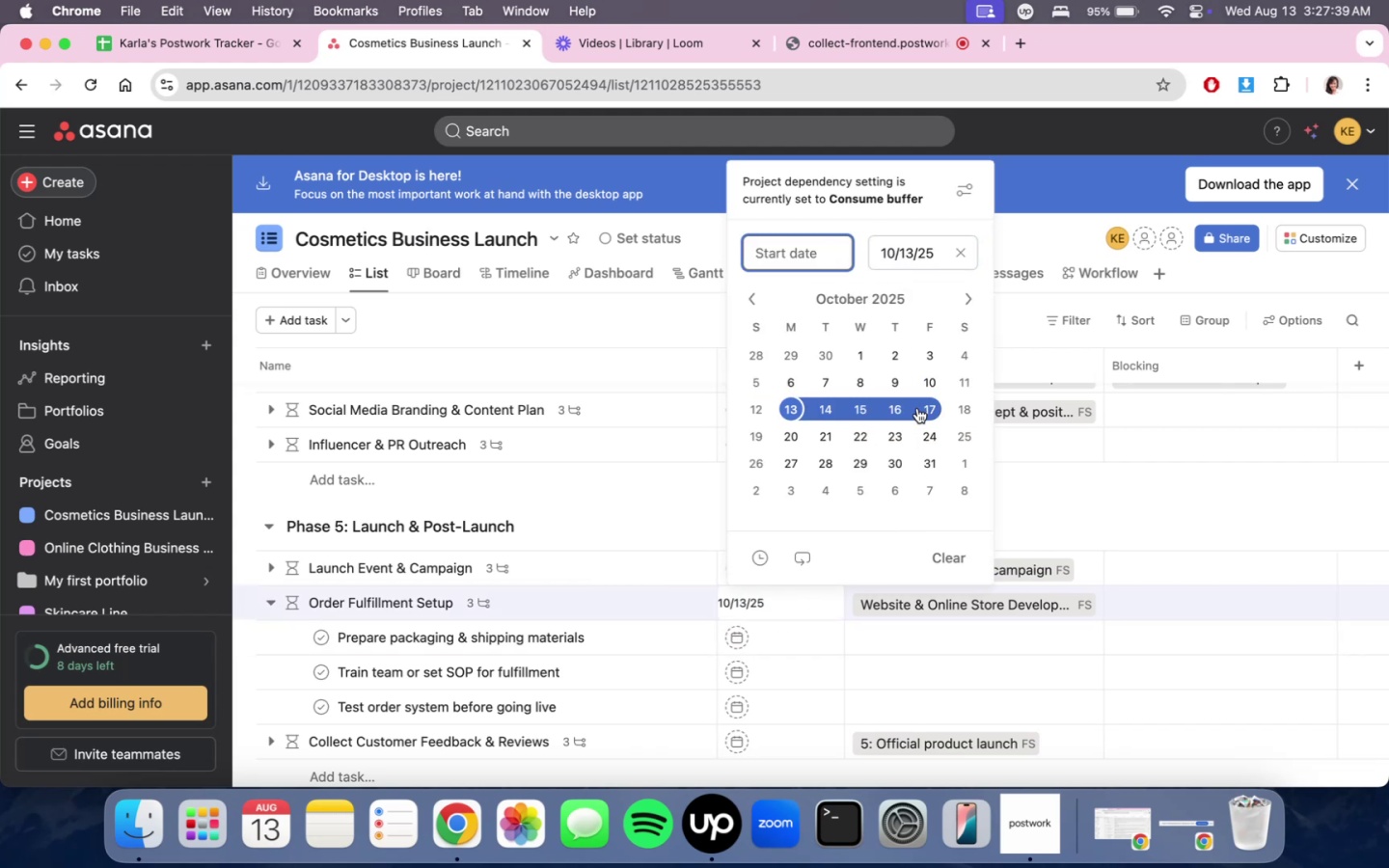 
left_click([917, 408])
 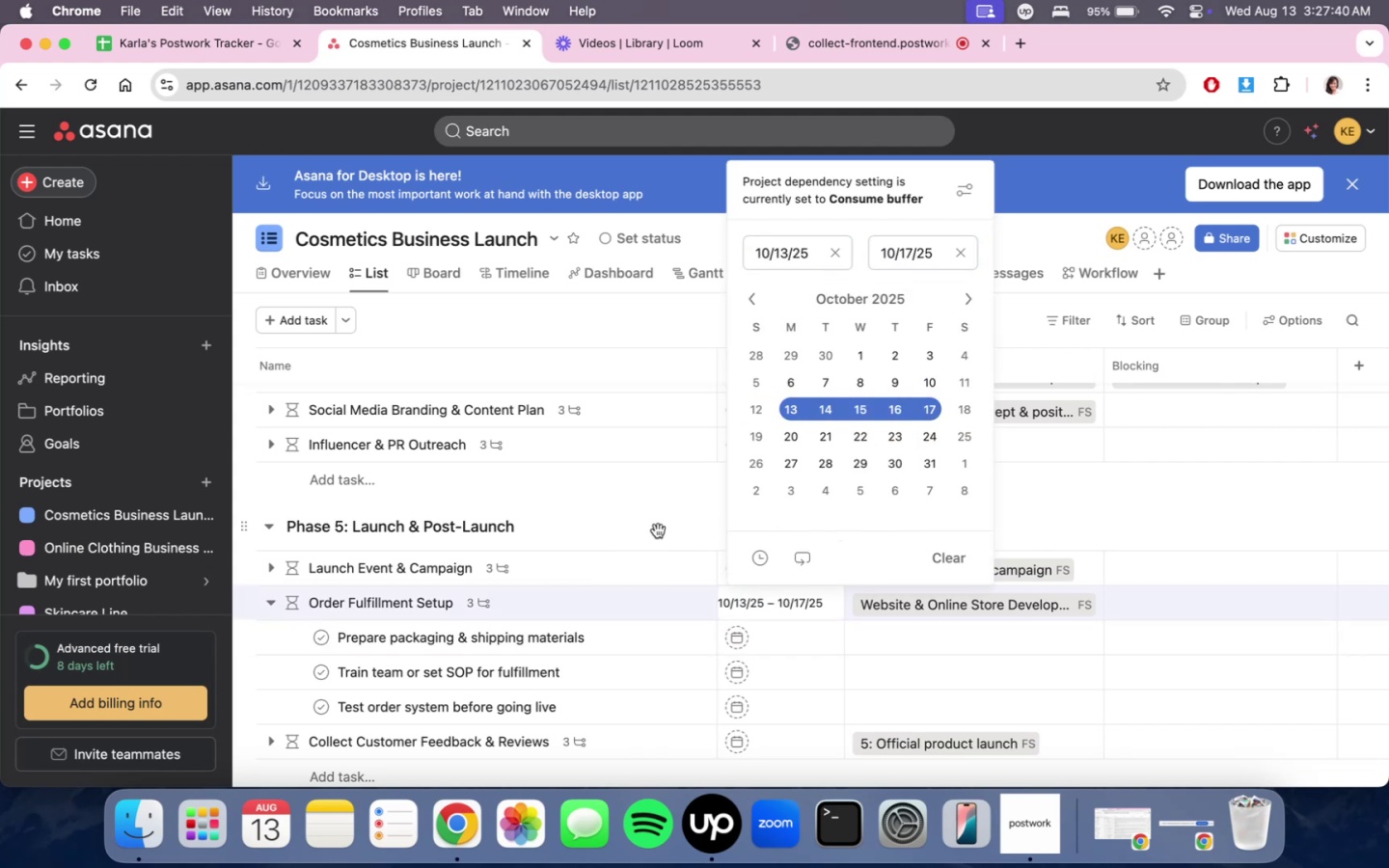 
left_click([659, 529])
 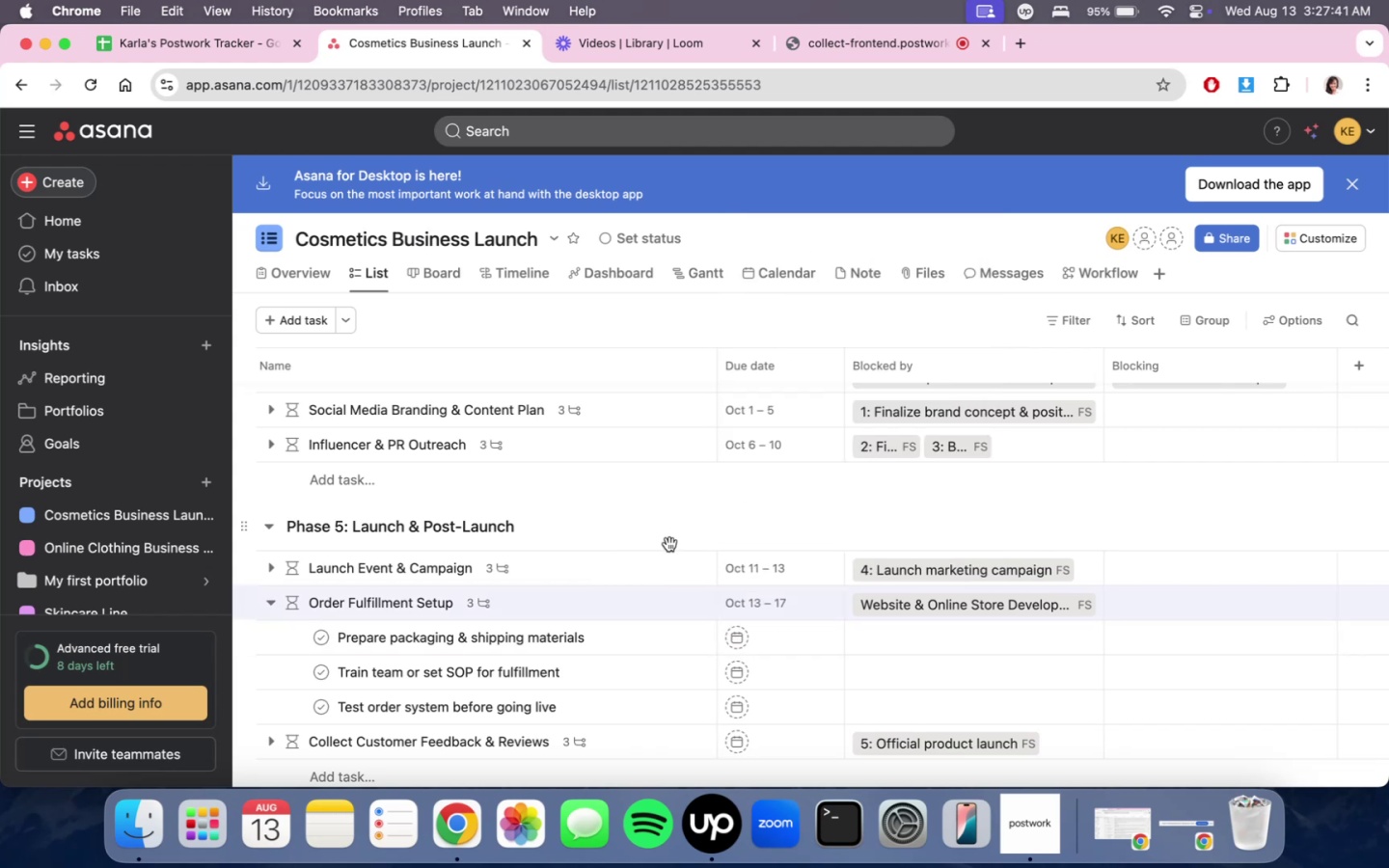 
scroll: coordinate [679, 587], scroll_direction: down, amount: 3.0
 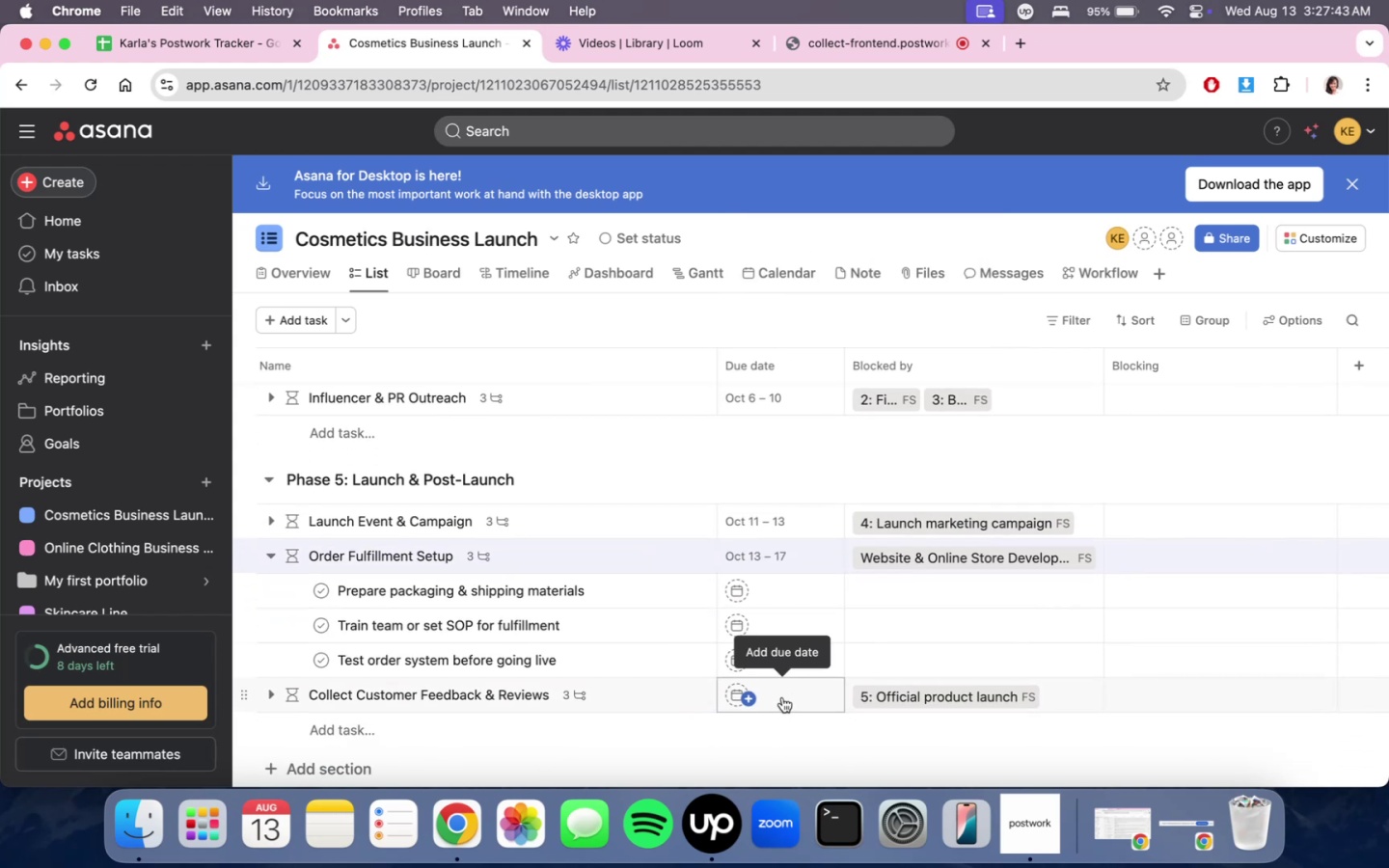 
left_click([782, 697])
 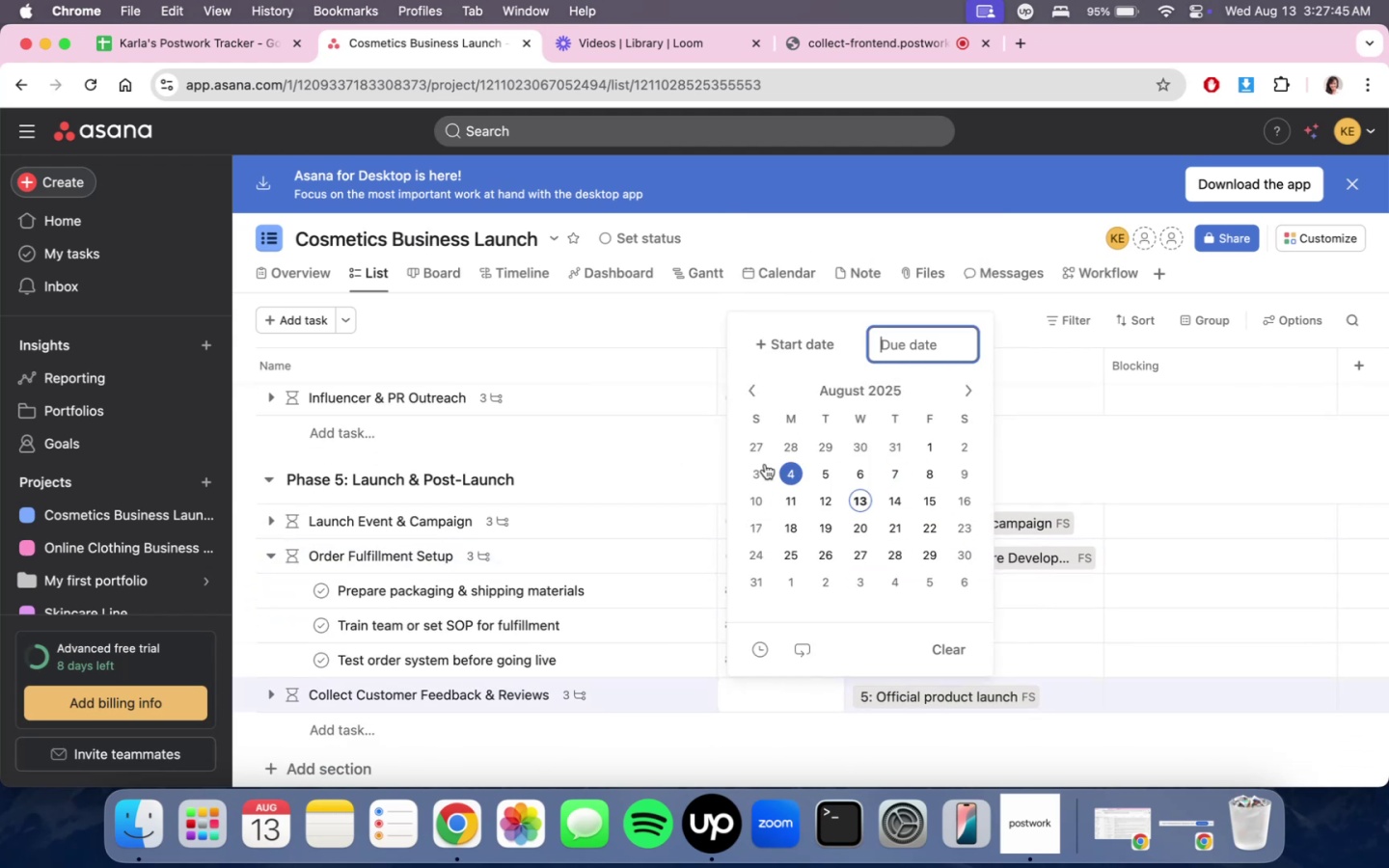 
left_click([683, 476])
 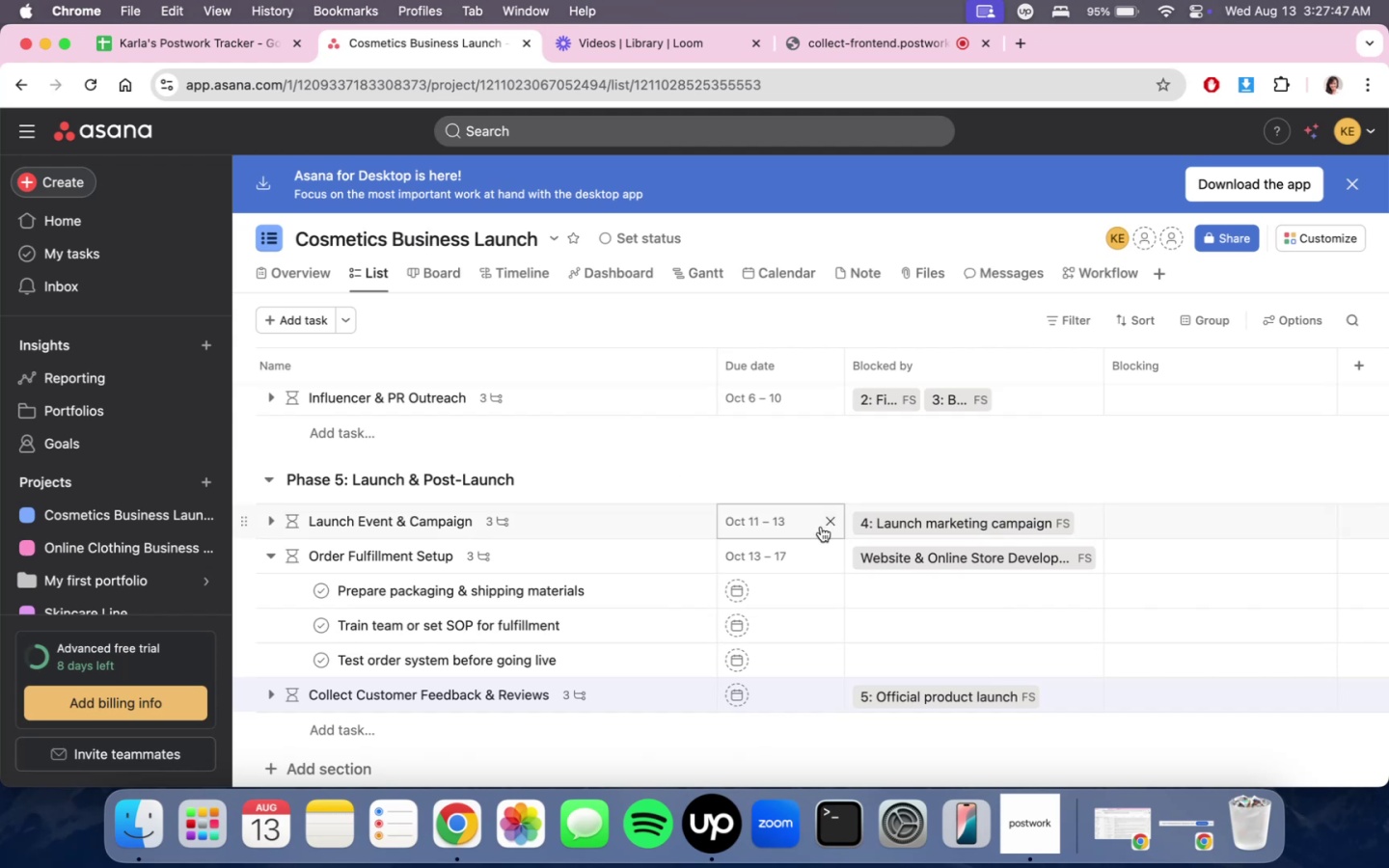 
left_click([820, 527])
 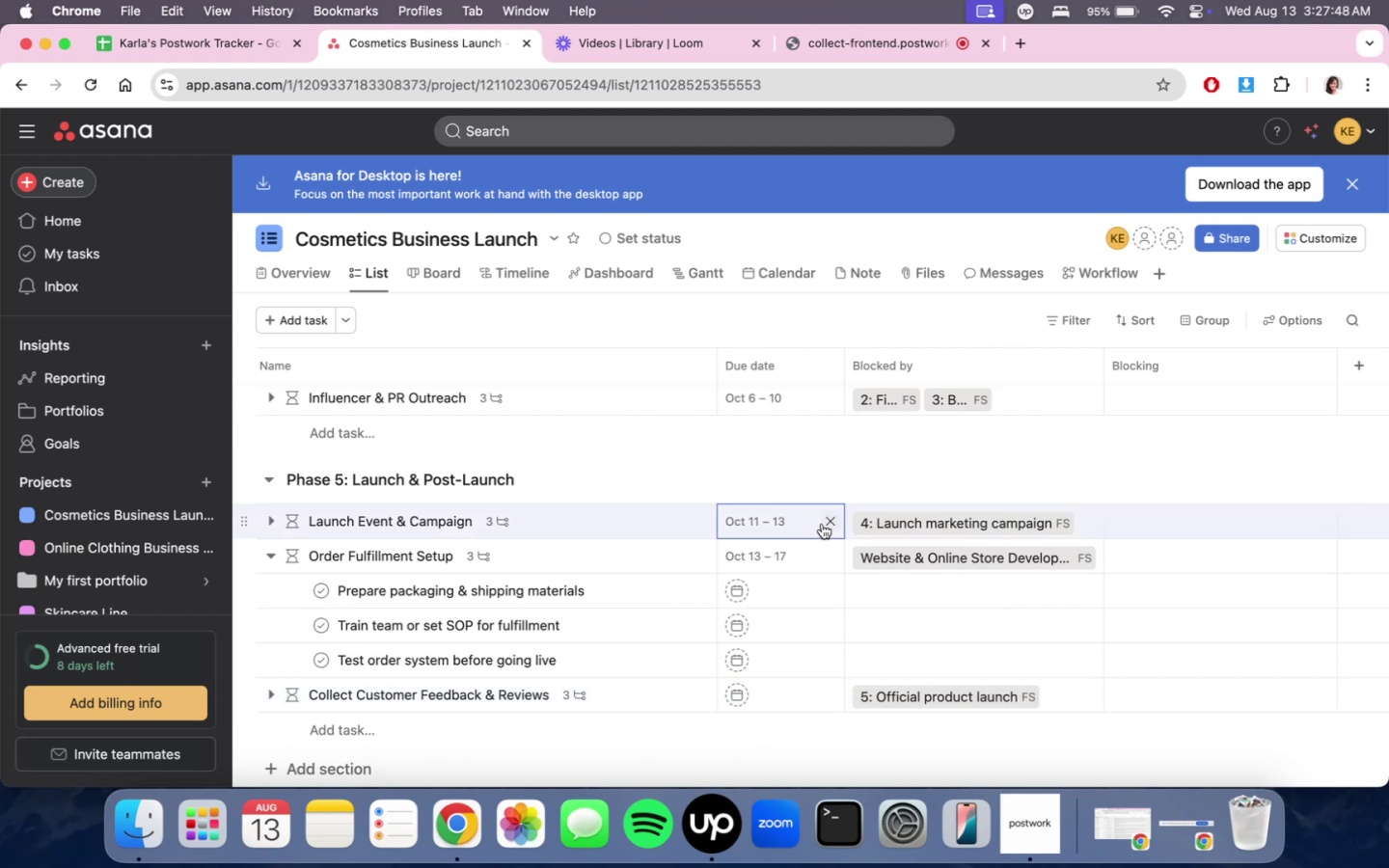 
left_click([823, 523])
 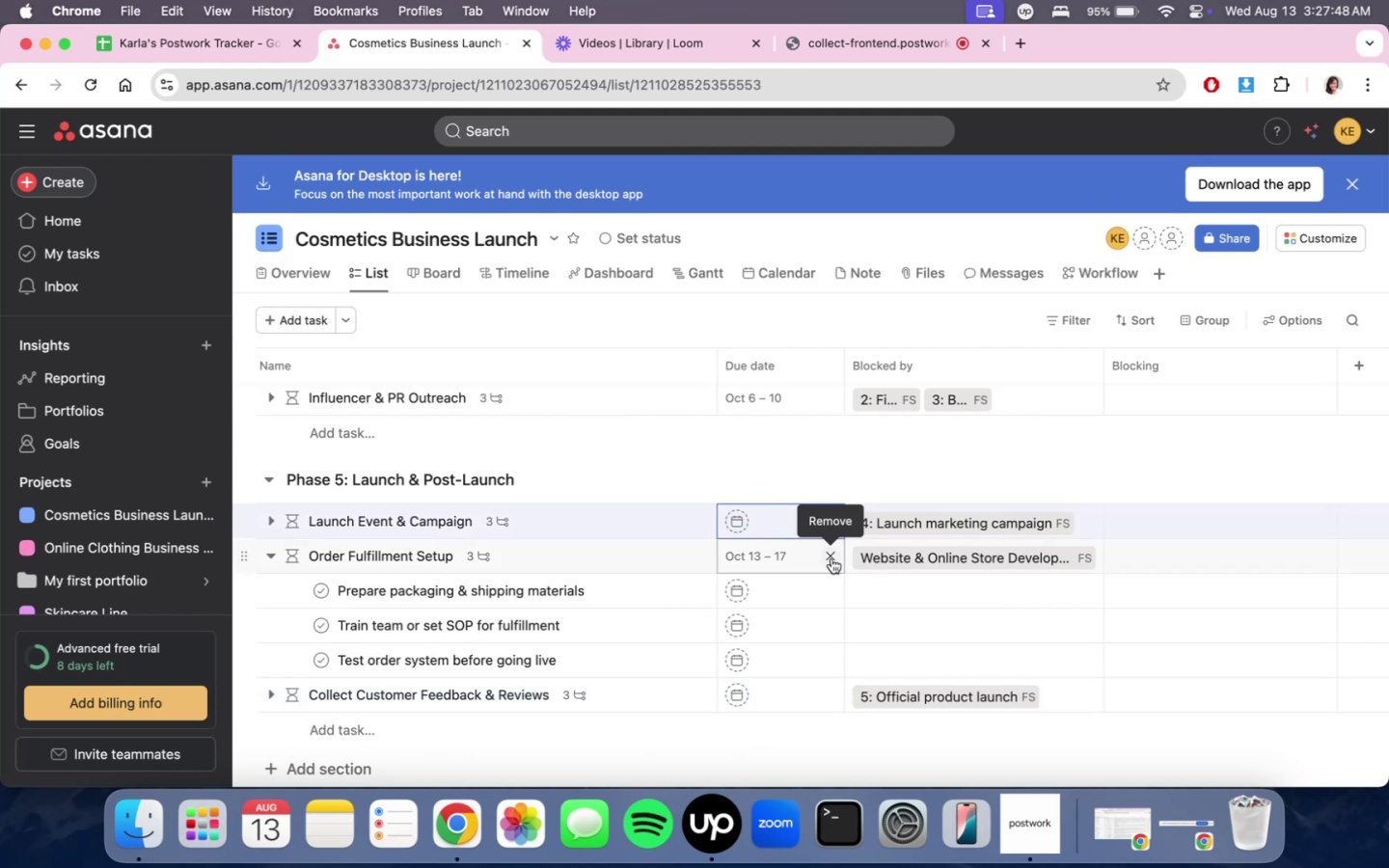 
double_click([831, 558])
 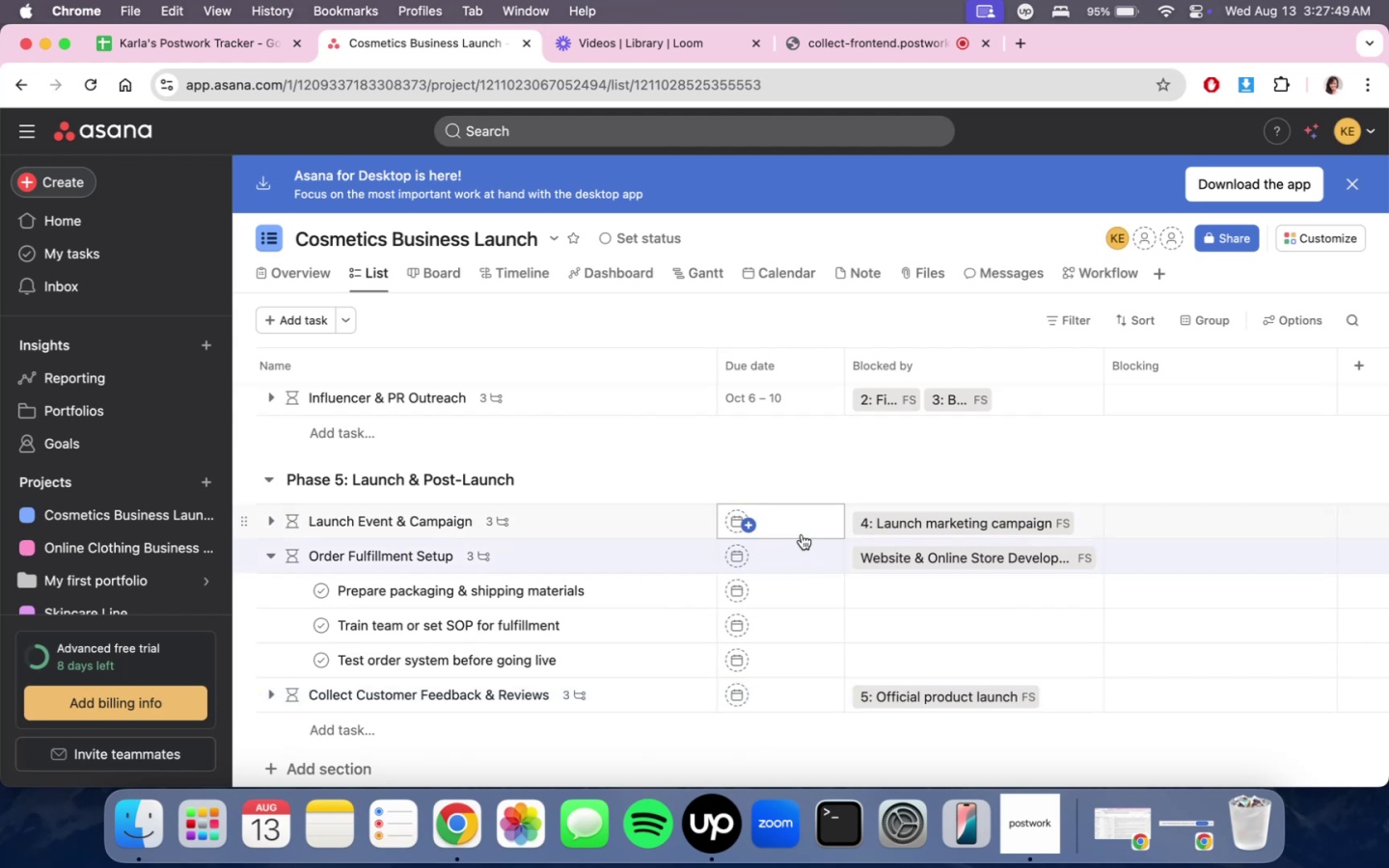 
triple_click([802, 534])
 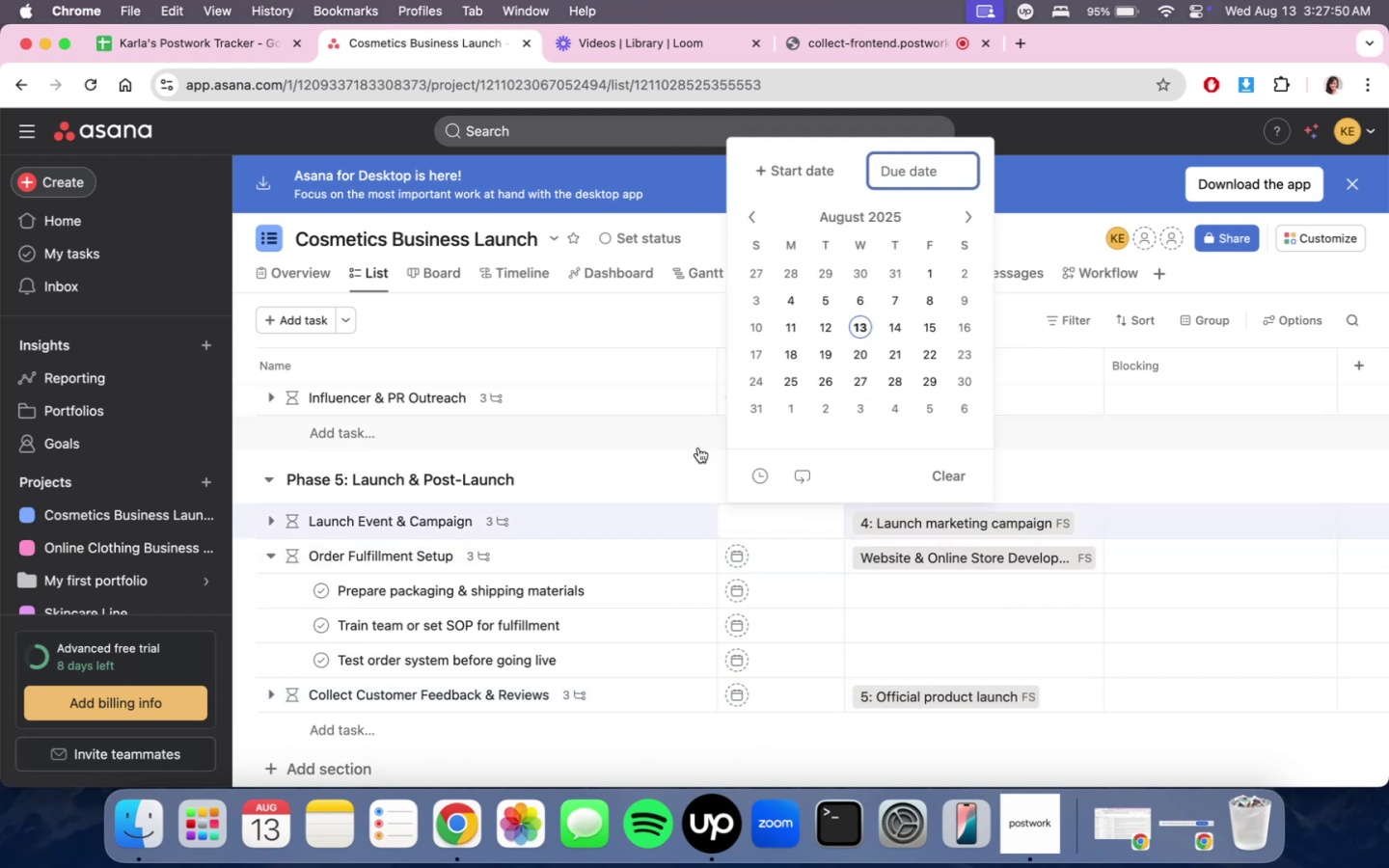 
left_click([665, 433])
 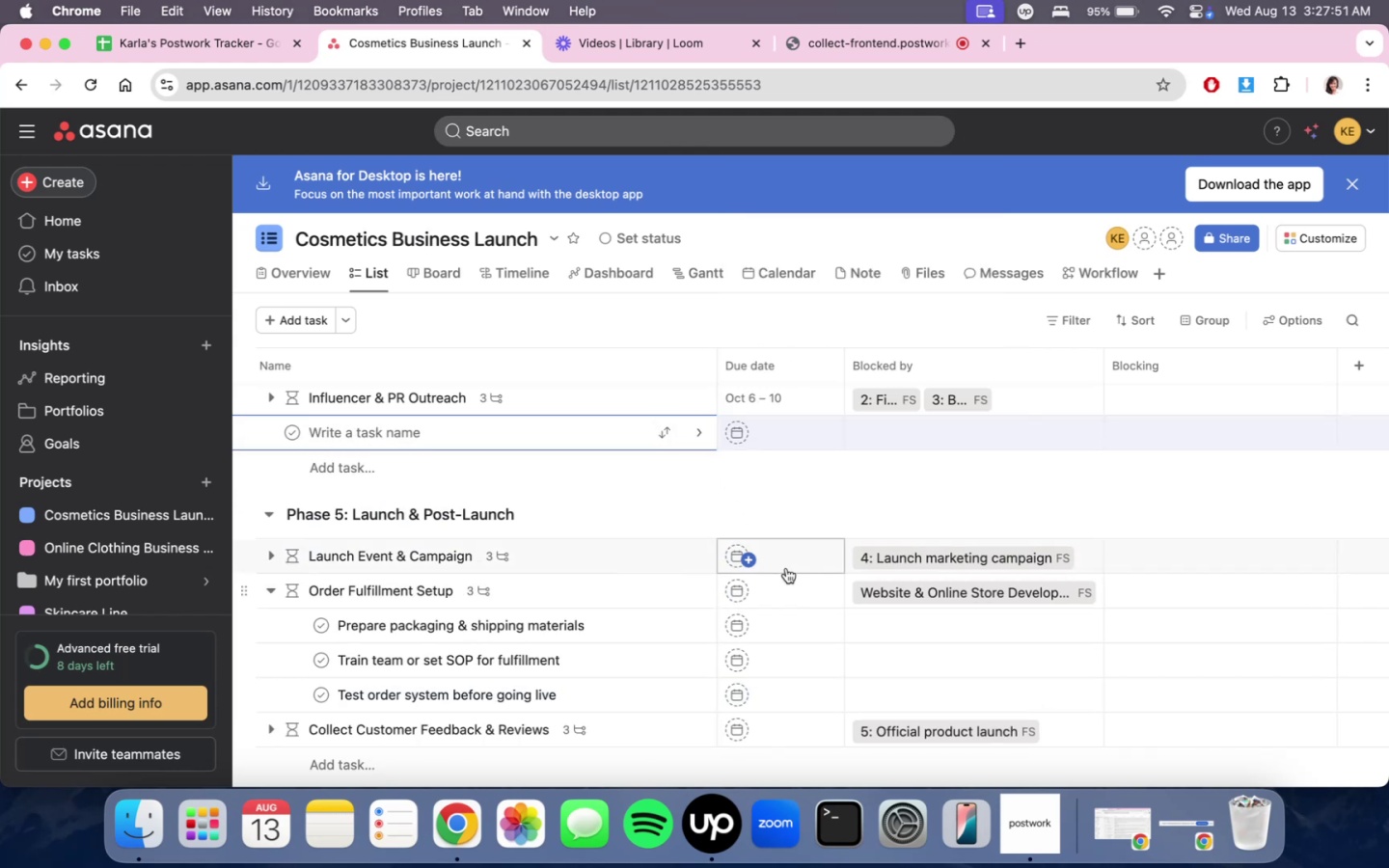 
left_click([789, 561])
 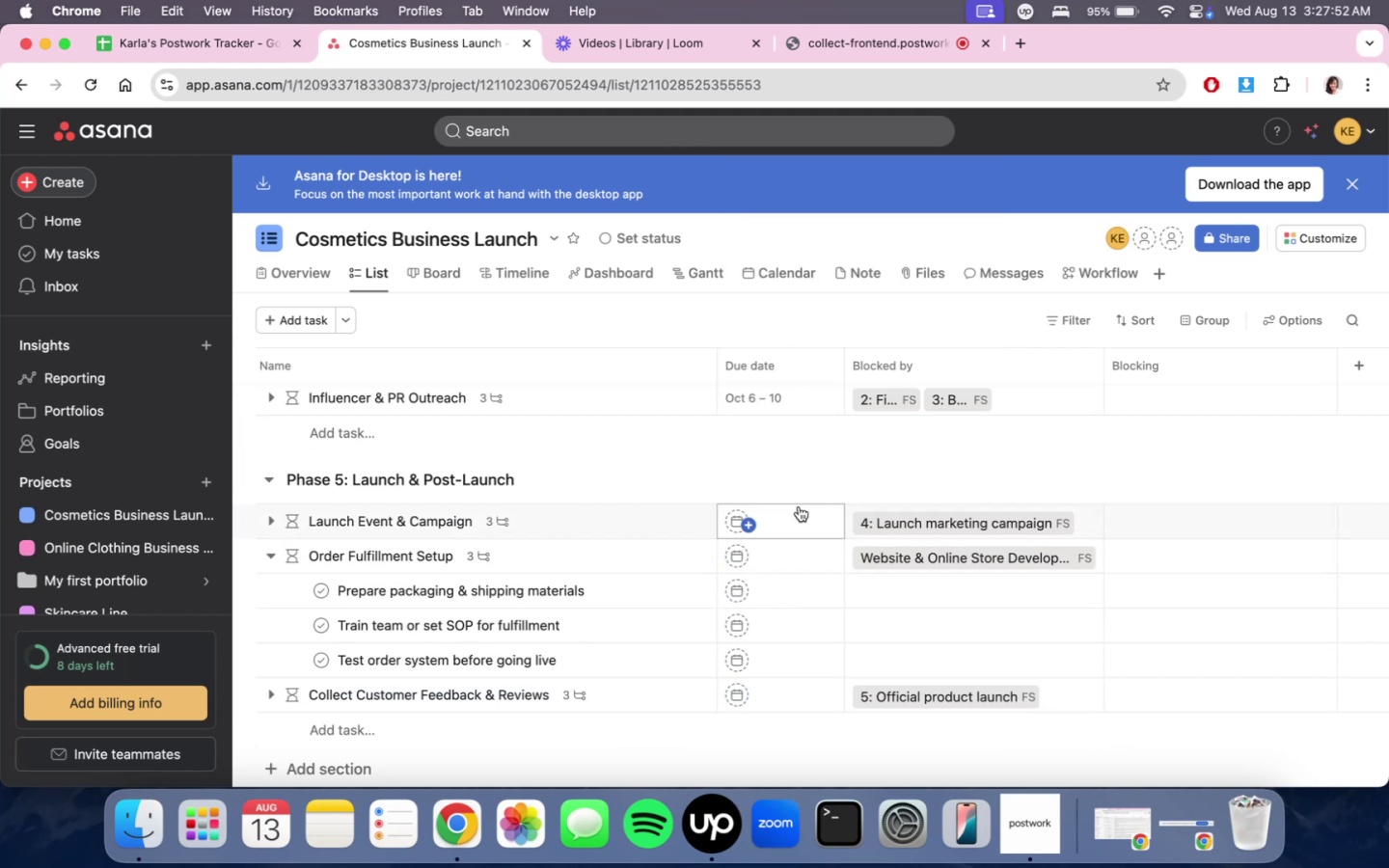 
left_click([788, 509])
 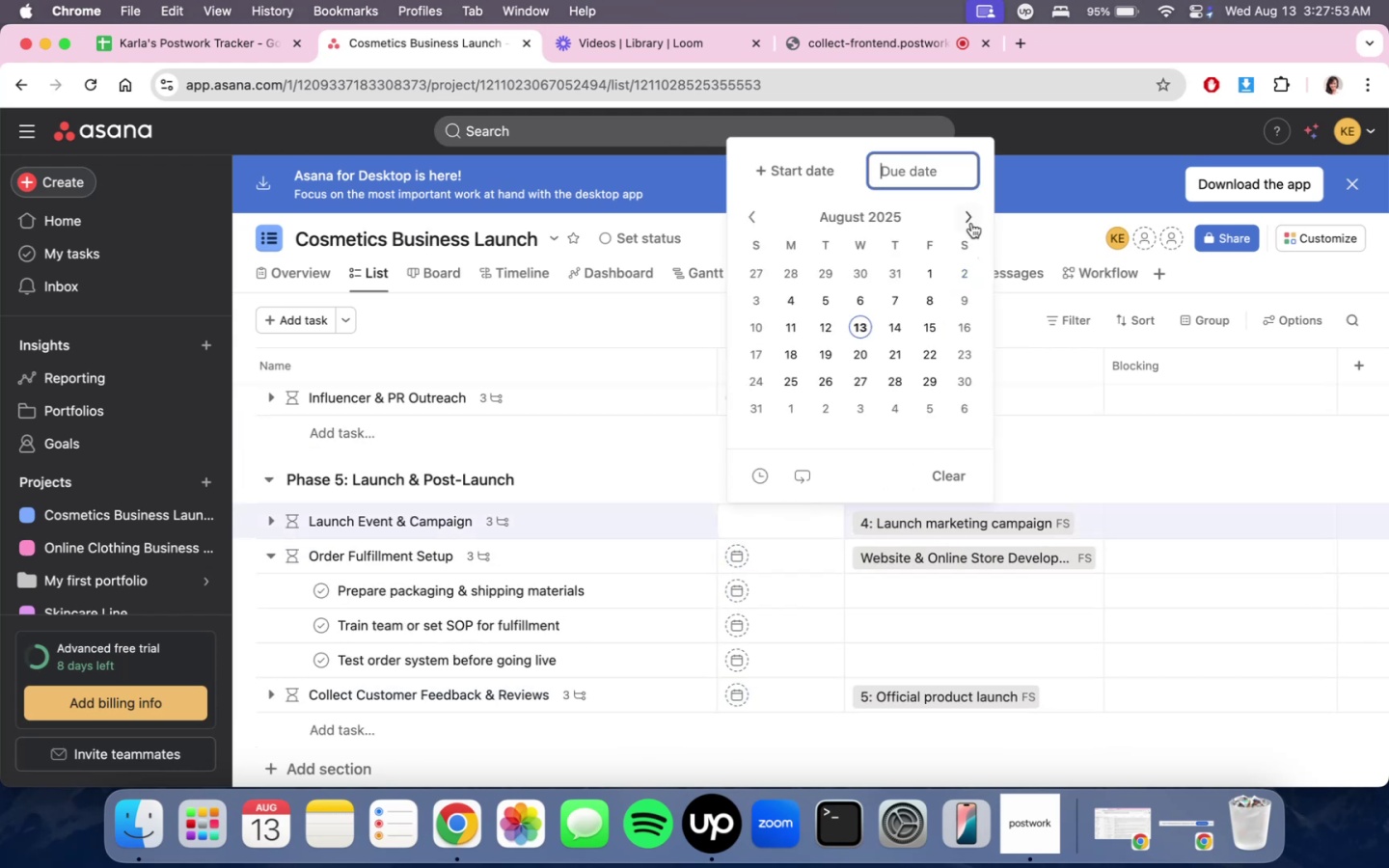 
double_click([971, 223])
 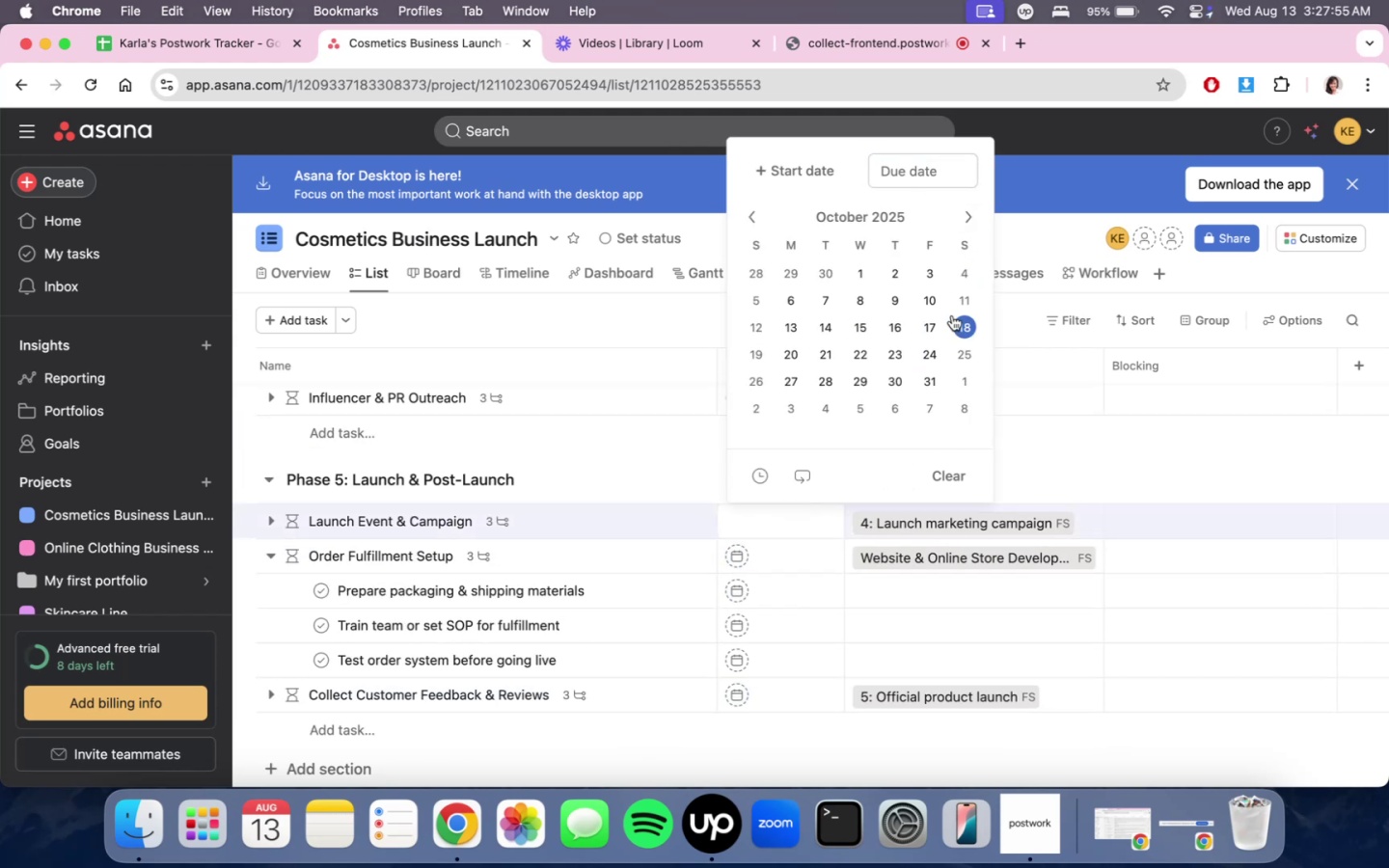 
left_click([965, 296])
 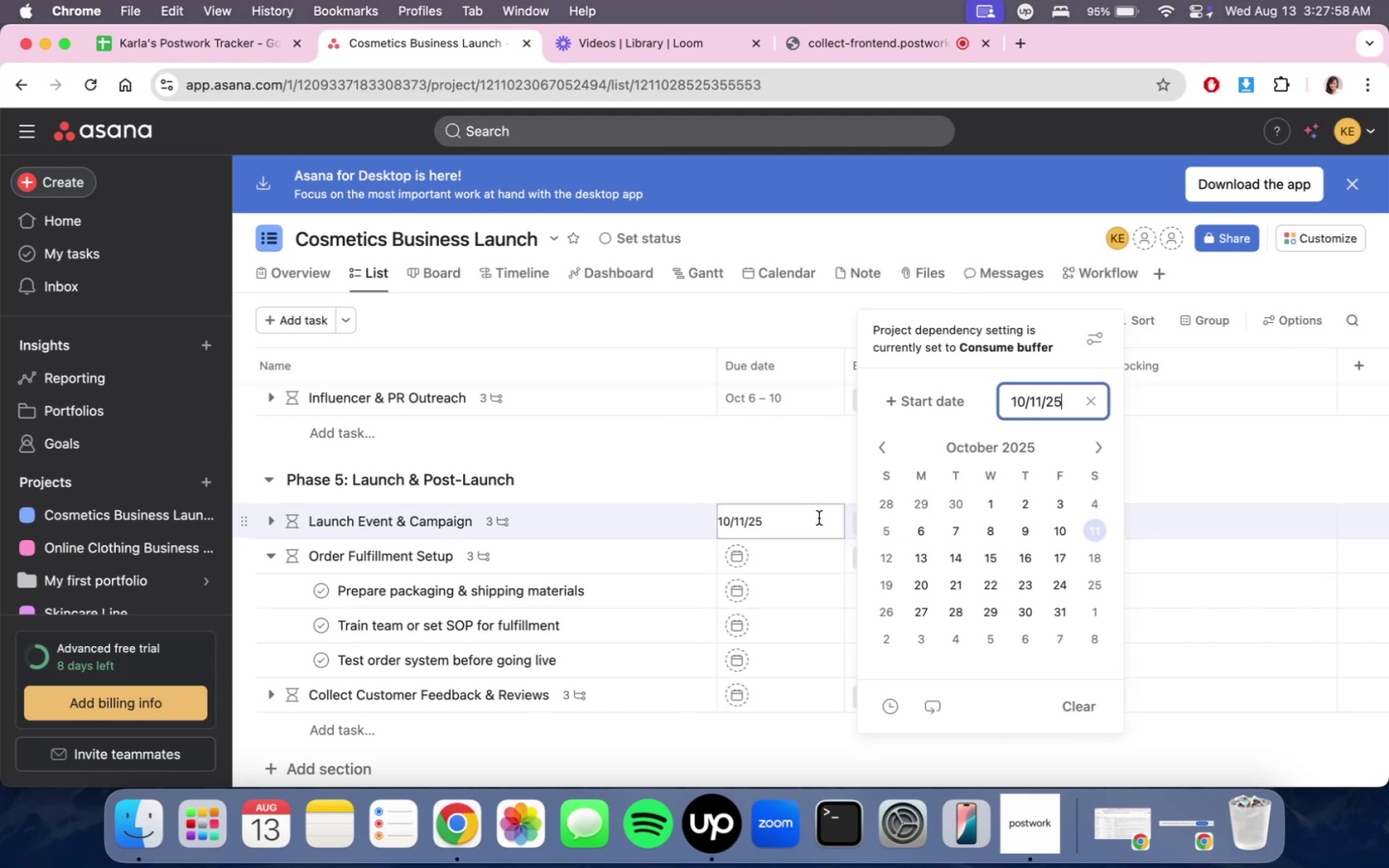 
left_click([954, 400])
 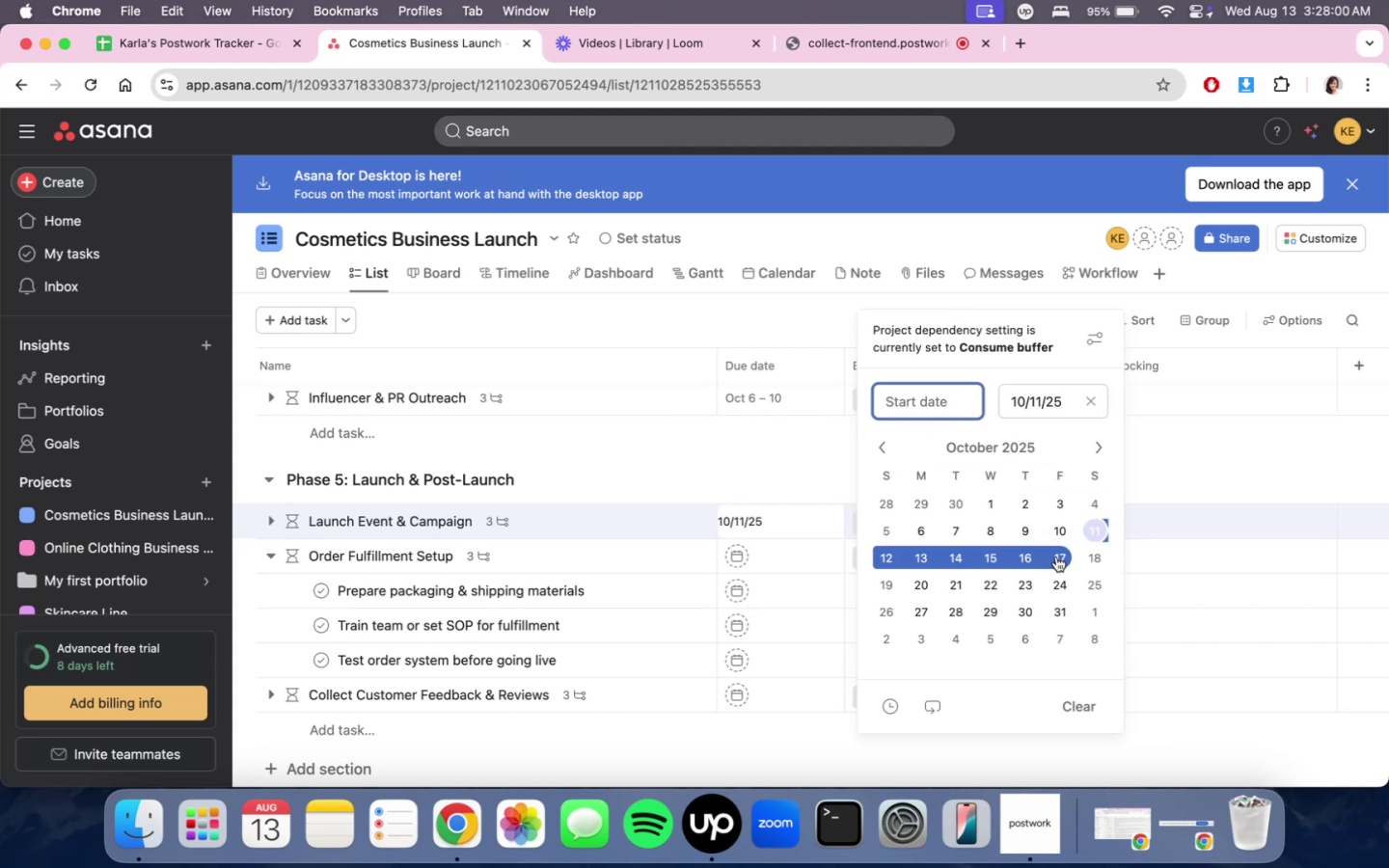 
left_click([1056, 556])
 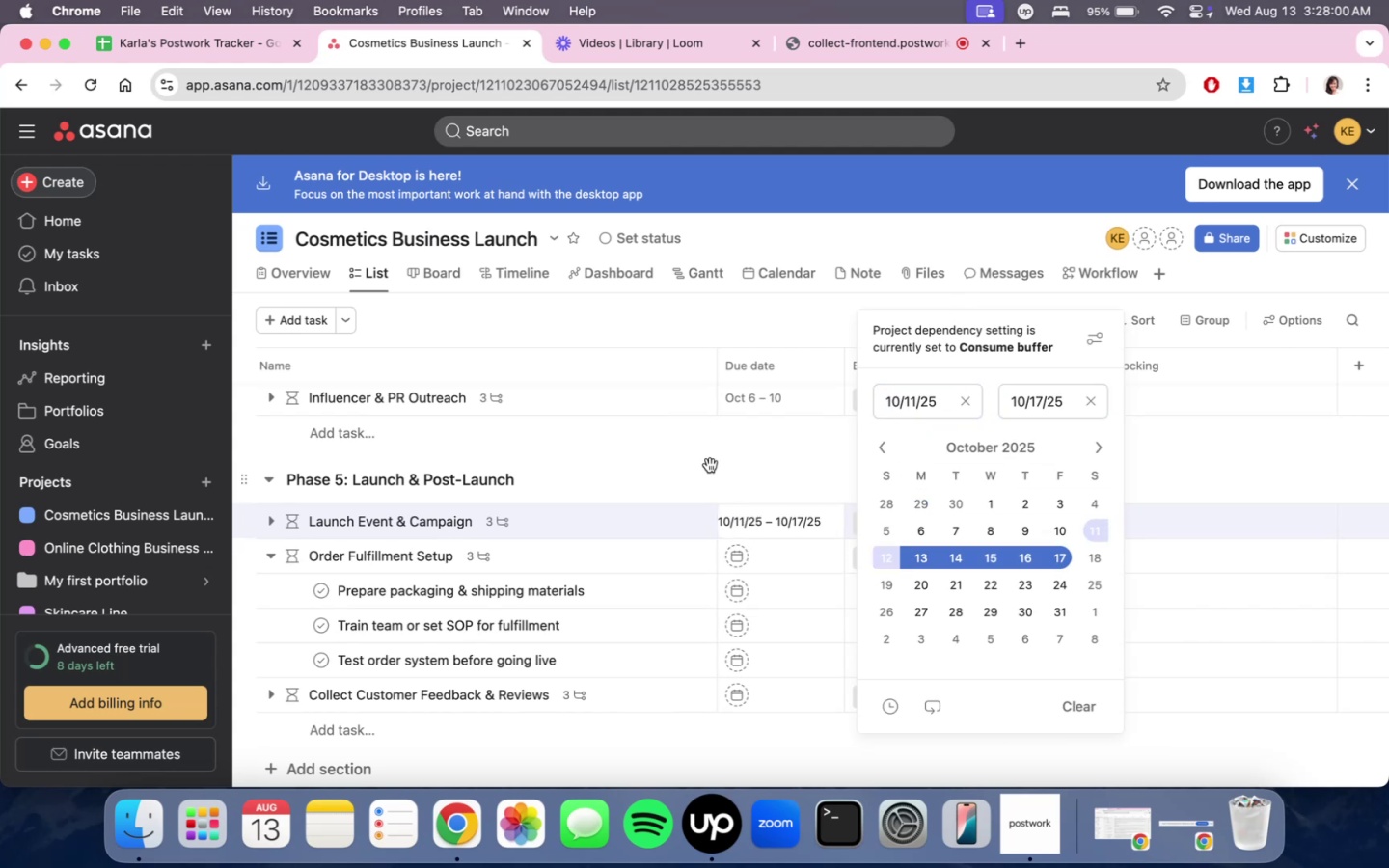 
double_click([710, 465])
 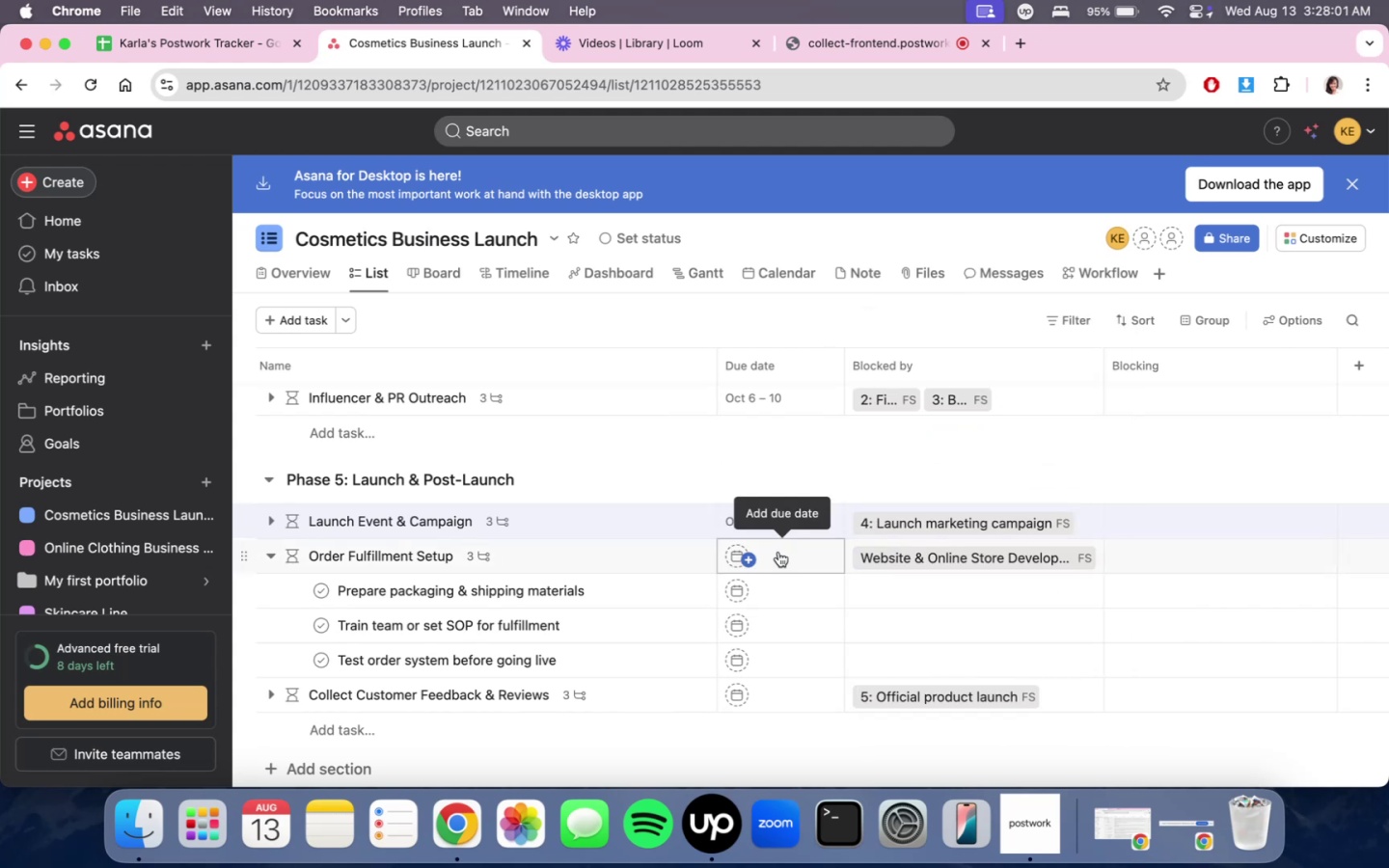 
left_click([778, 552])
 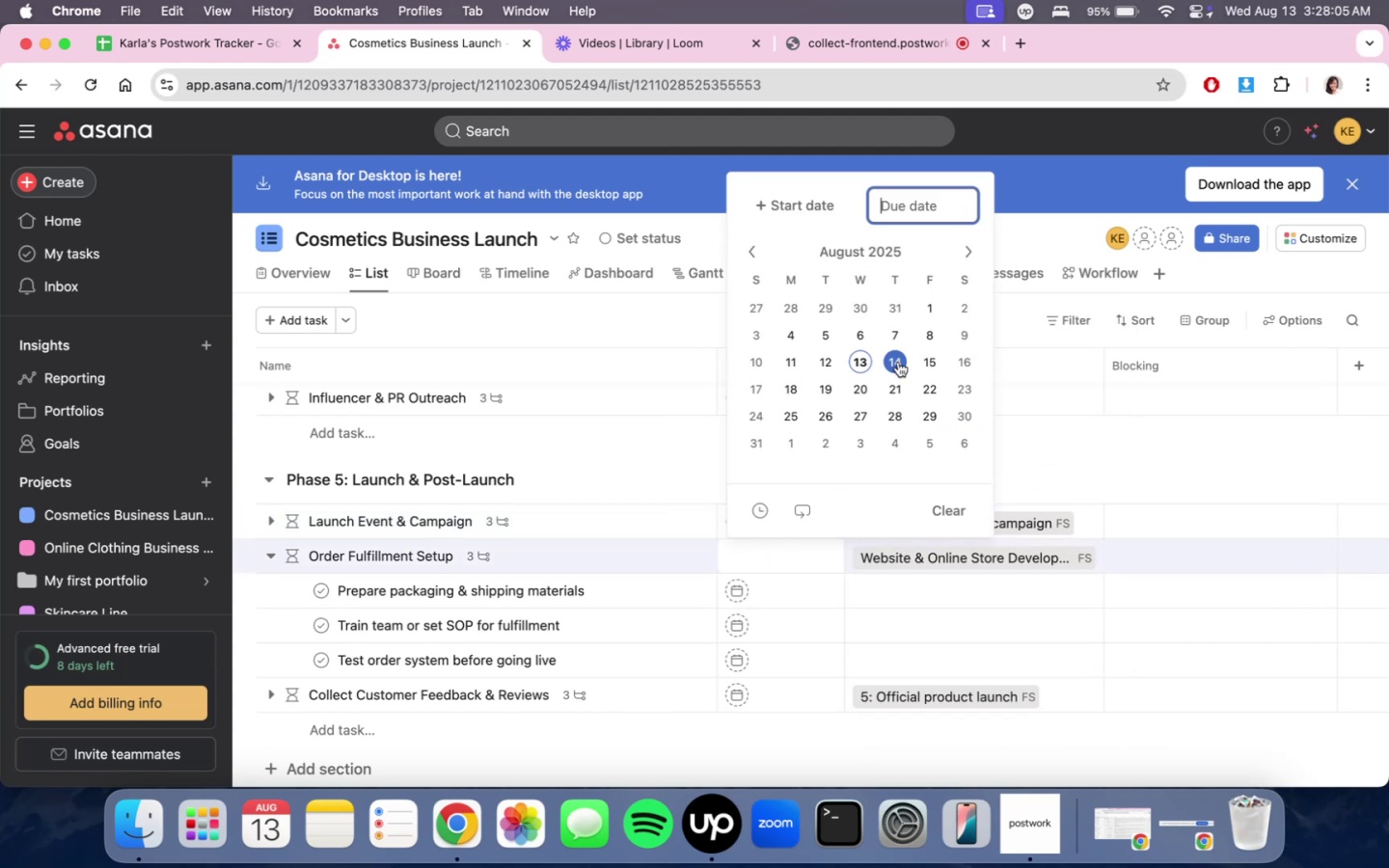 
left_click([827, 216])
 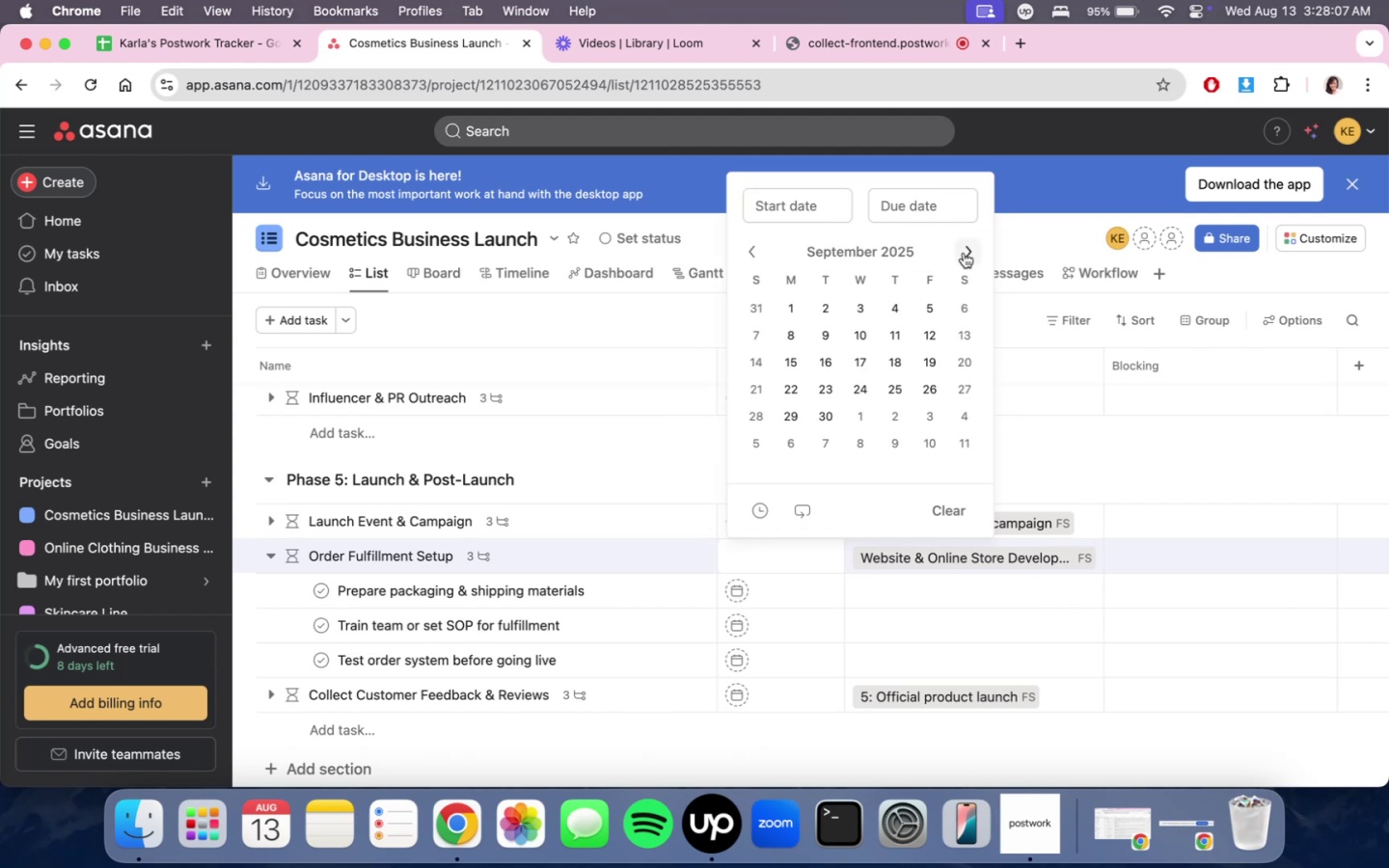 
double_click([964, 253])
 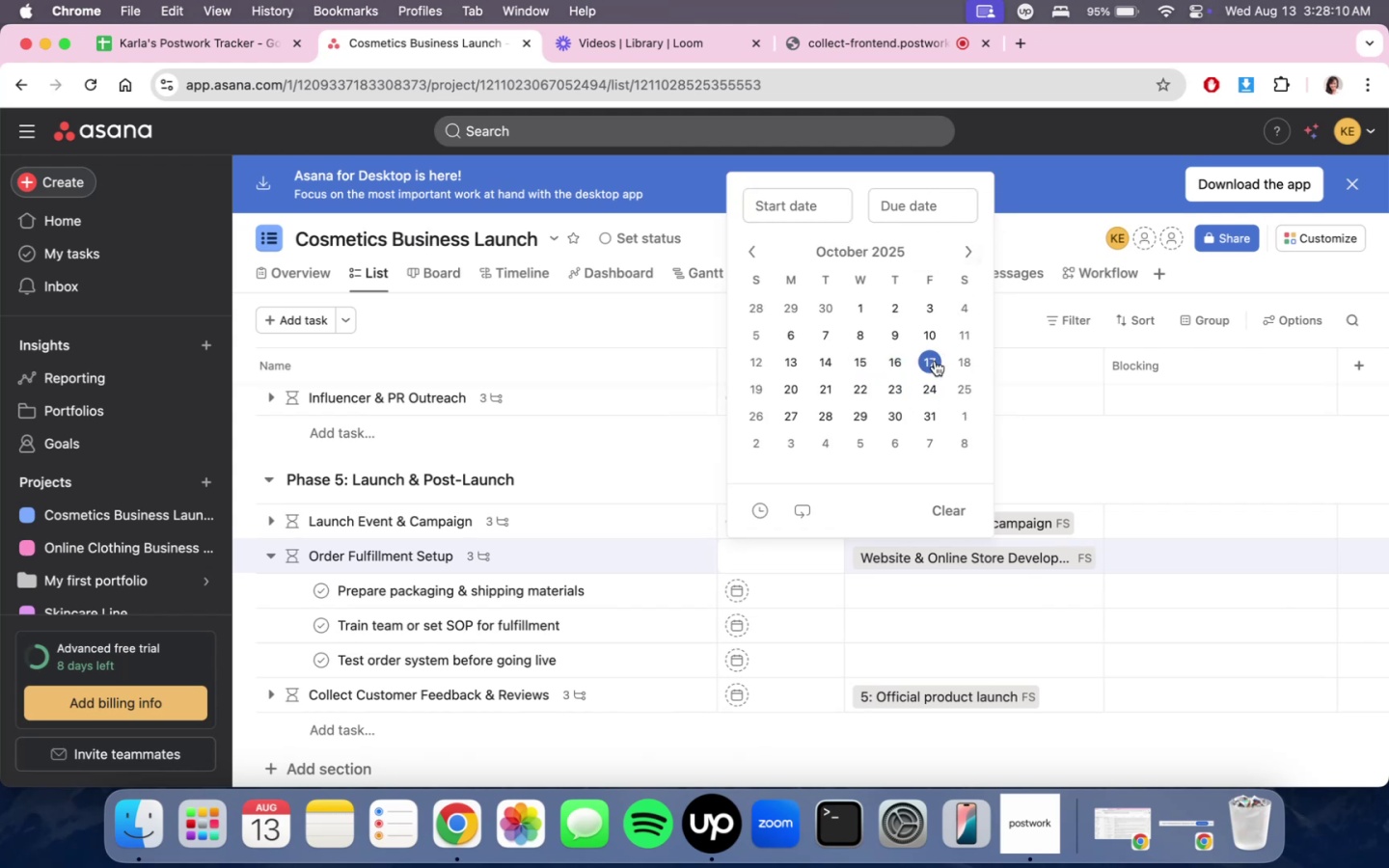 
left_click([867, 363])
 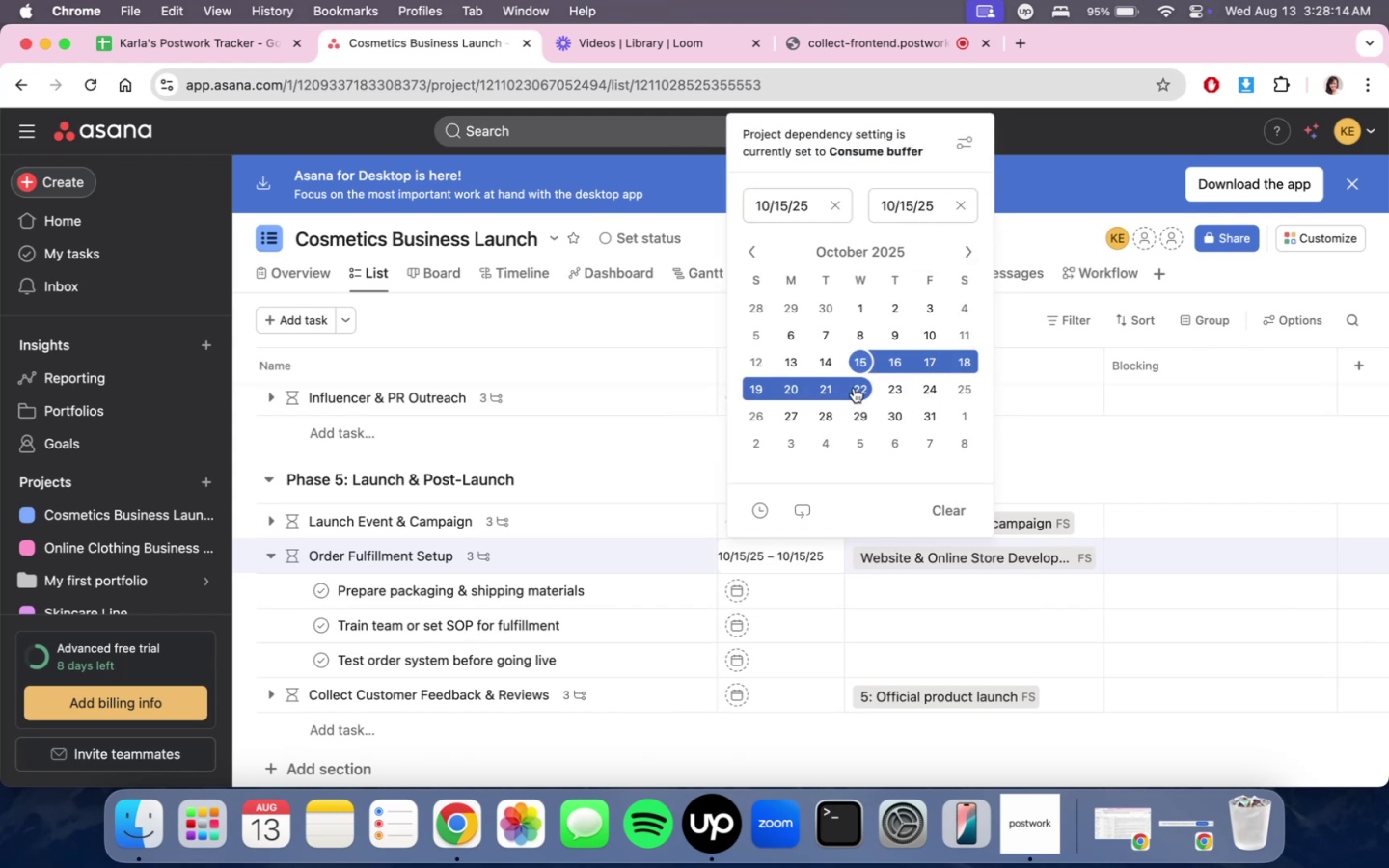 
left_click([854, 388])
 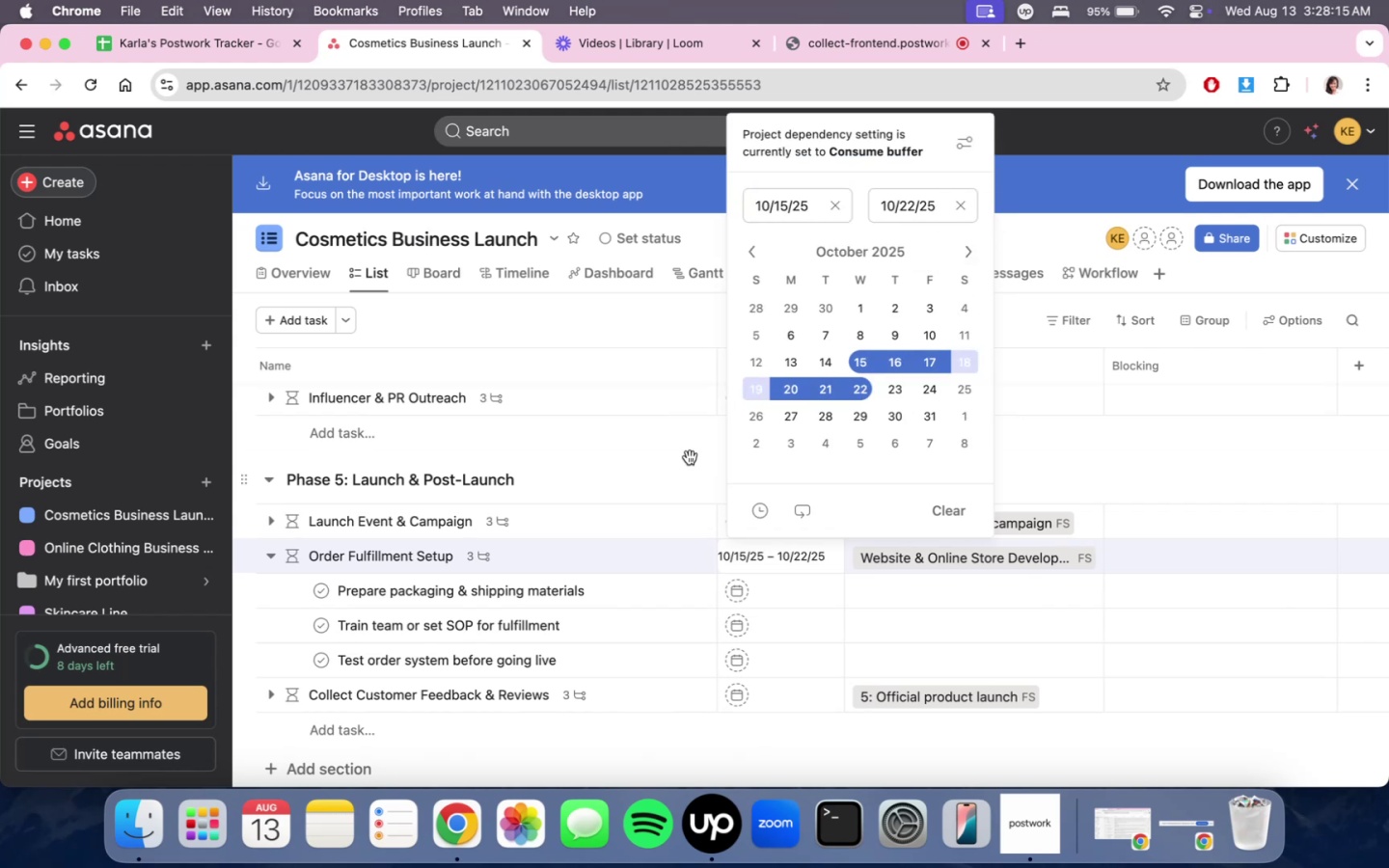 
left_click([690, 457])
 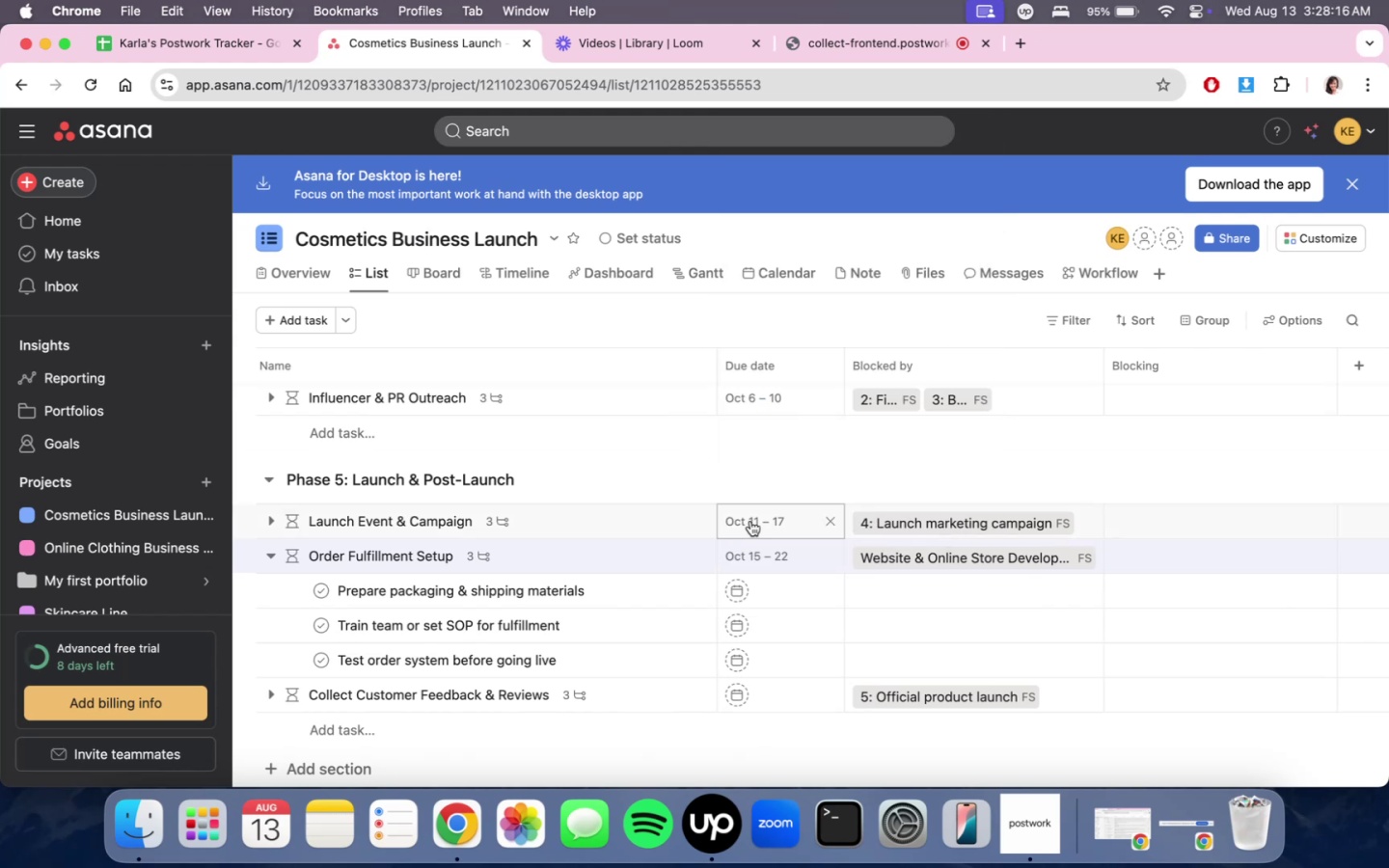 
scroll: coordinate [759, 541], scroll_direction: down, amount: 7.0
 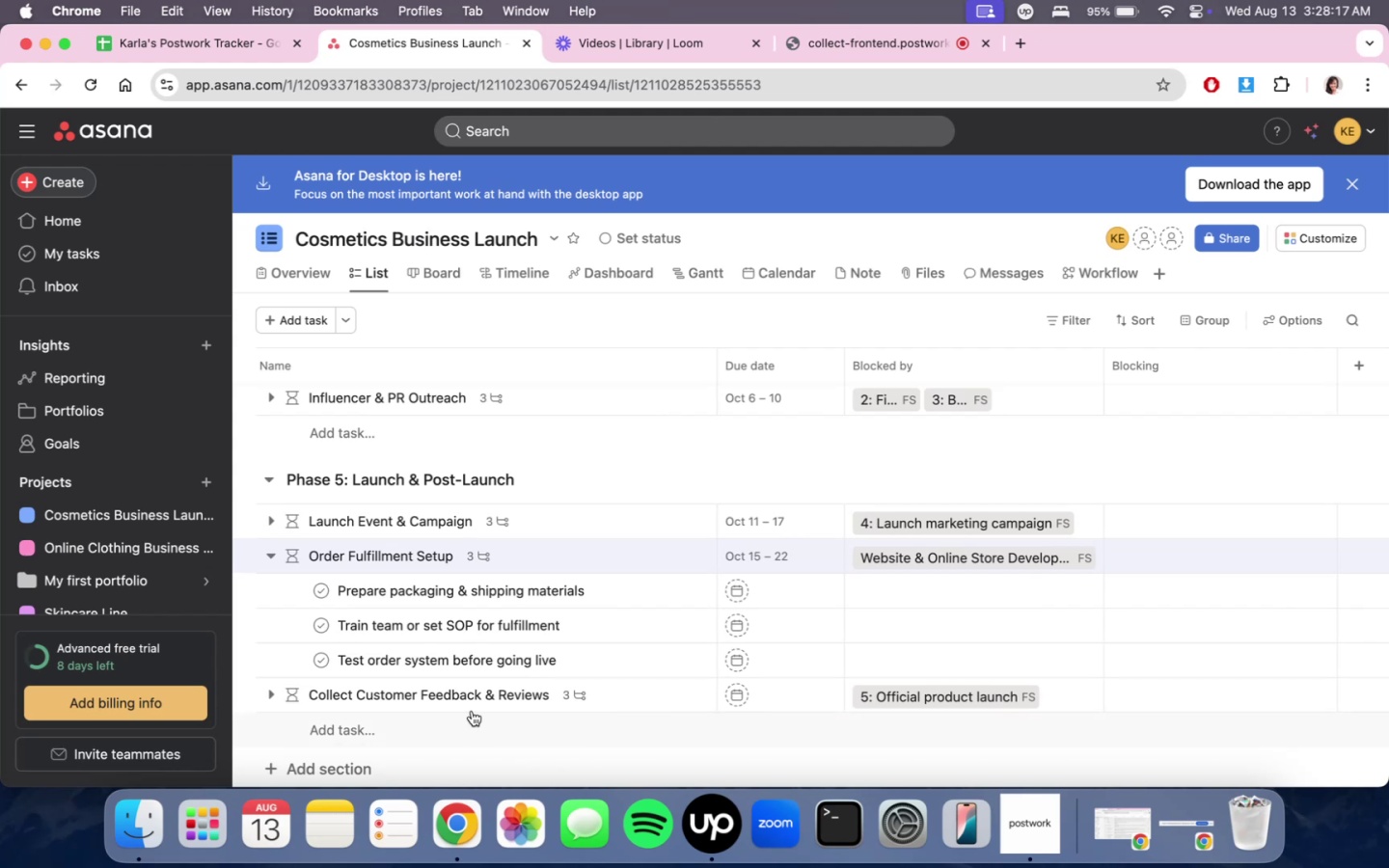 
left_click([478, 702])
 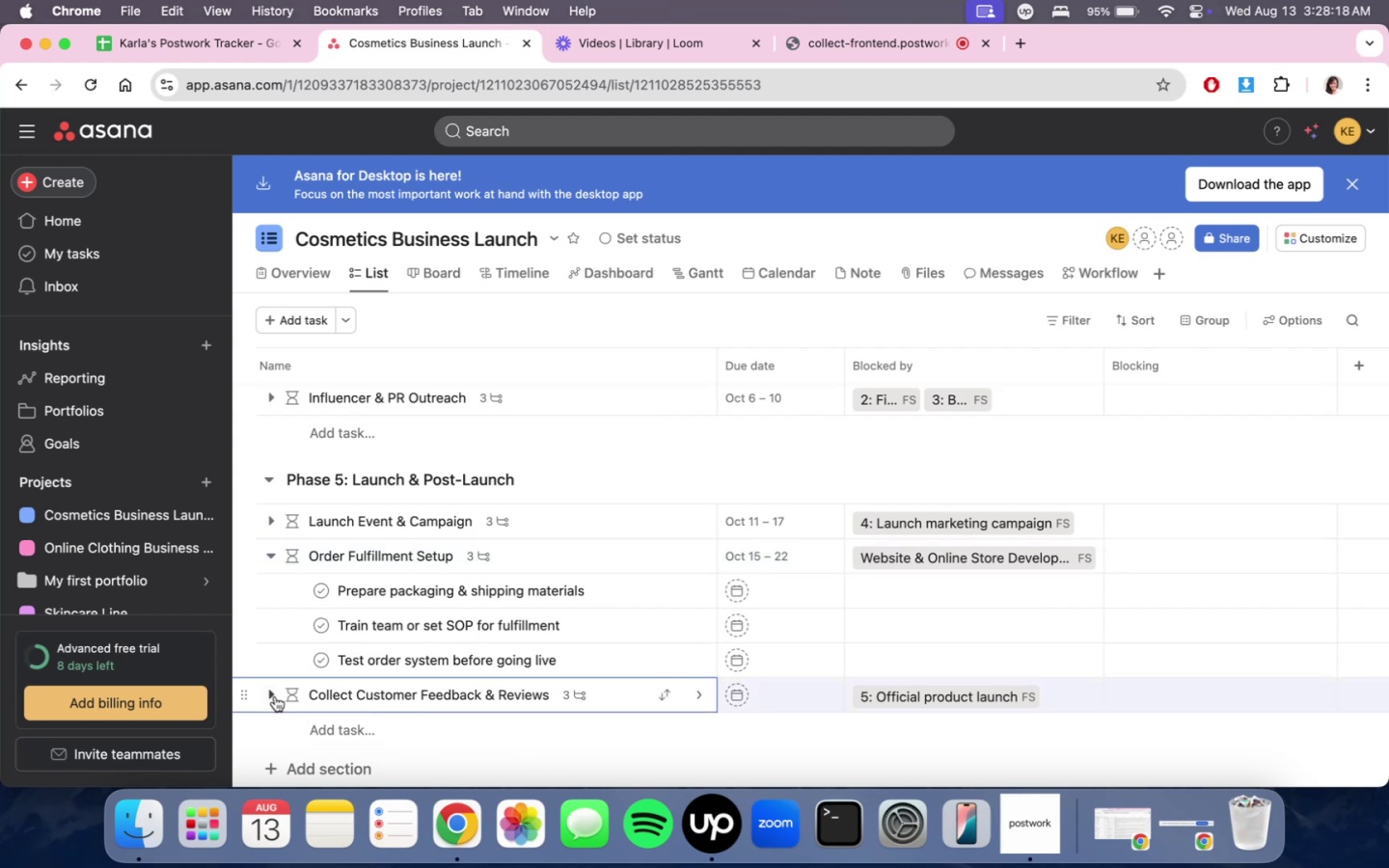 
left_click([275, 696])
 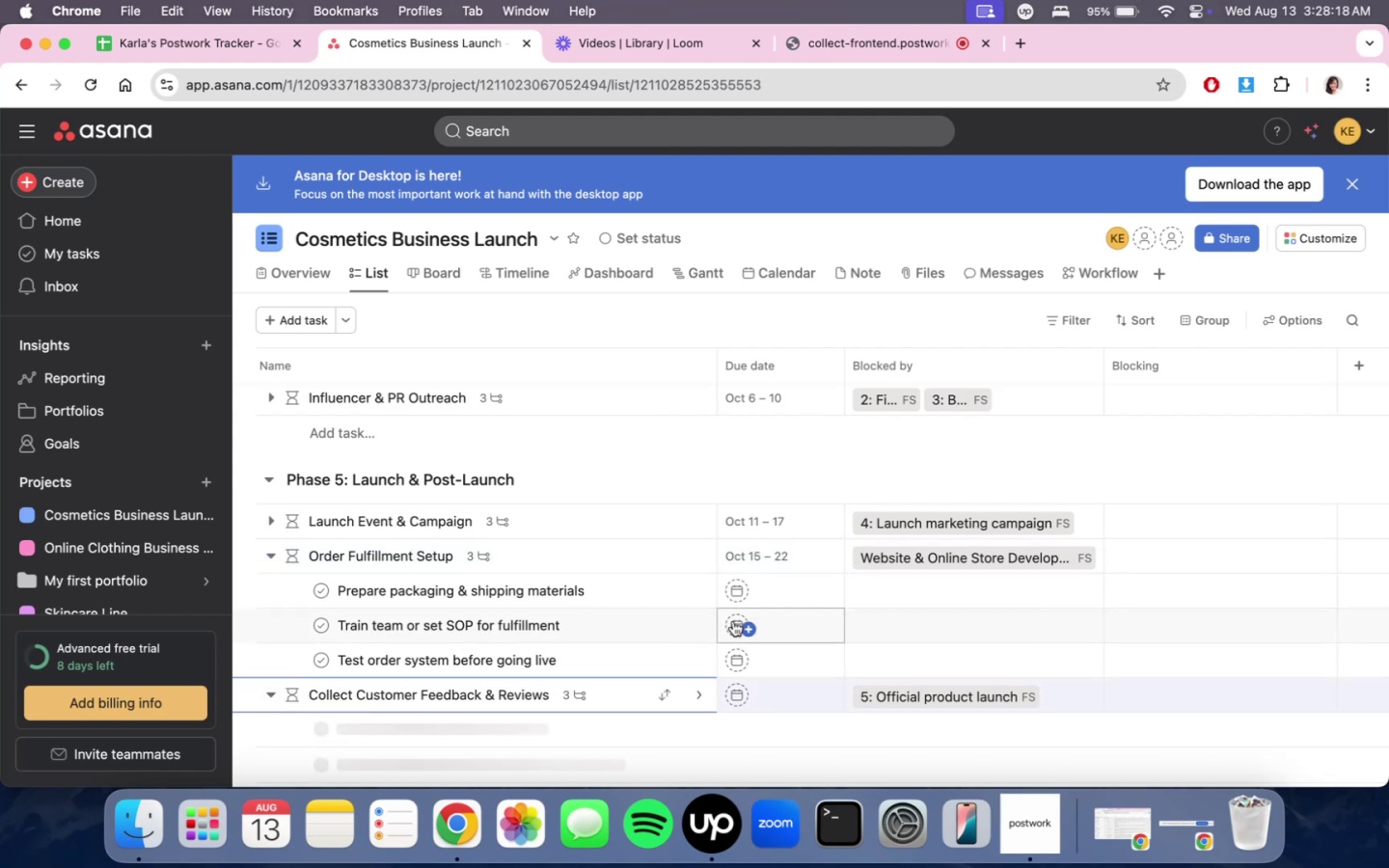 
scroll: coordinate [733, 621], scroll_direction: down, amount: 10.0
 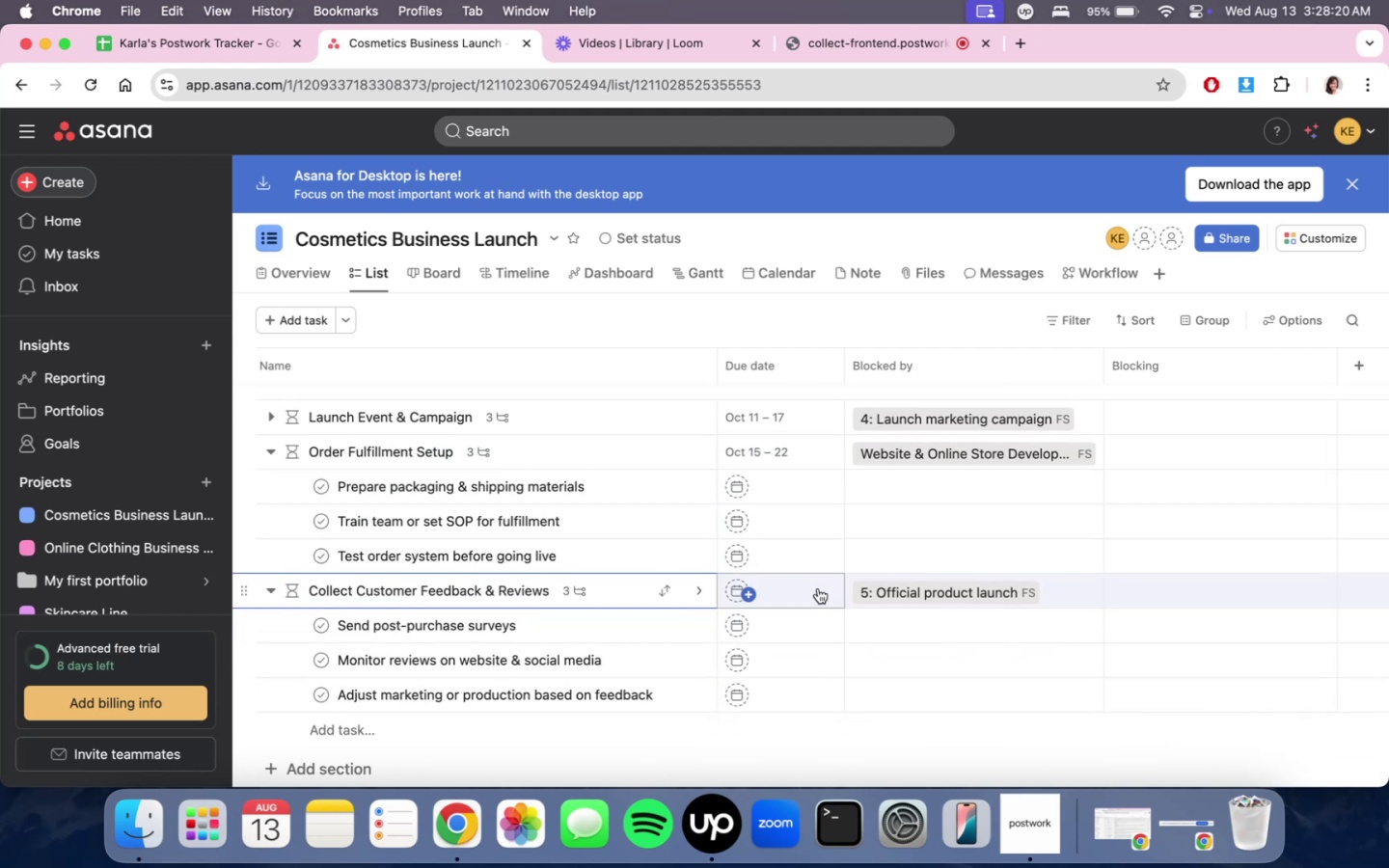 
left_click([811, 594])
 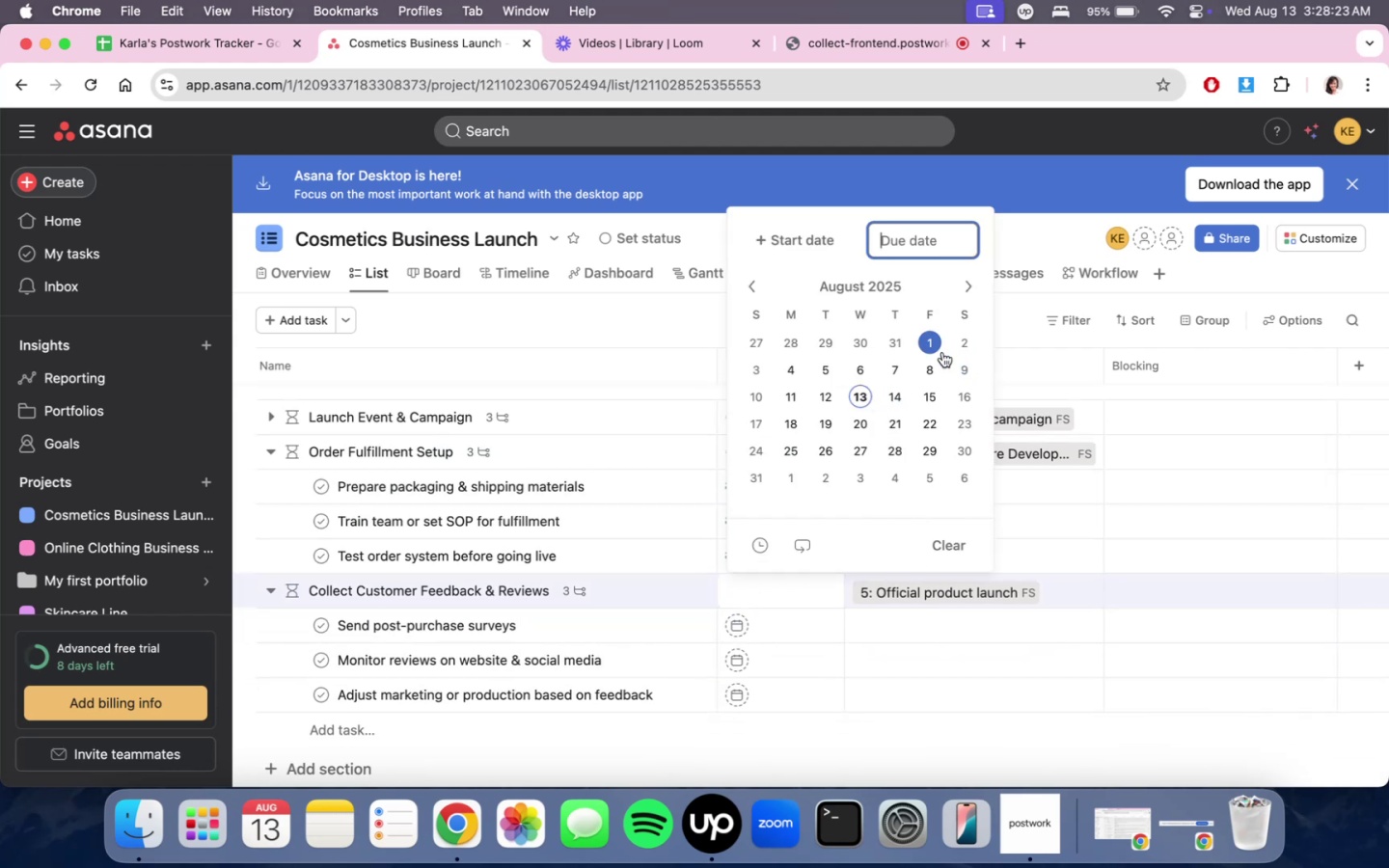 
double_click([967, 289])
 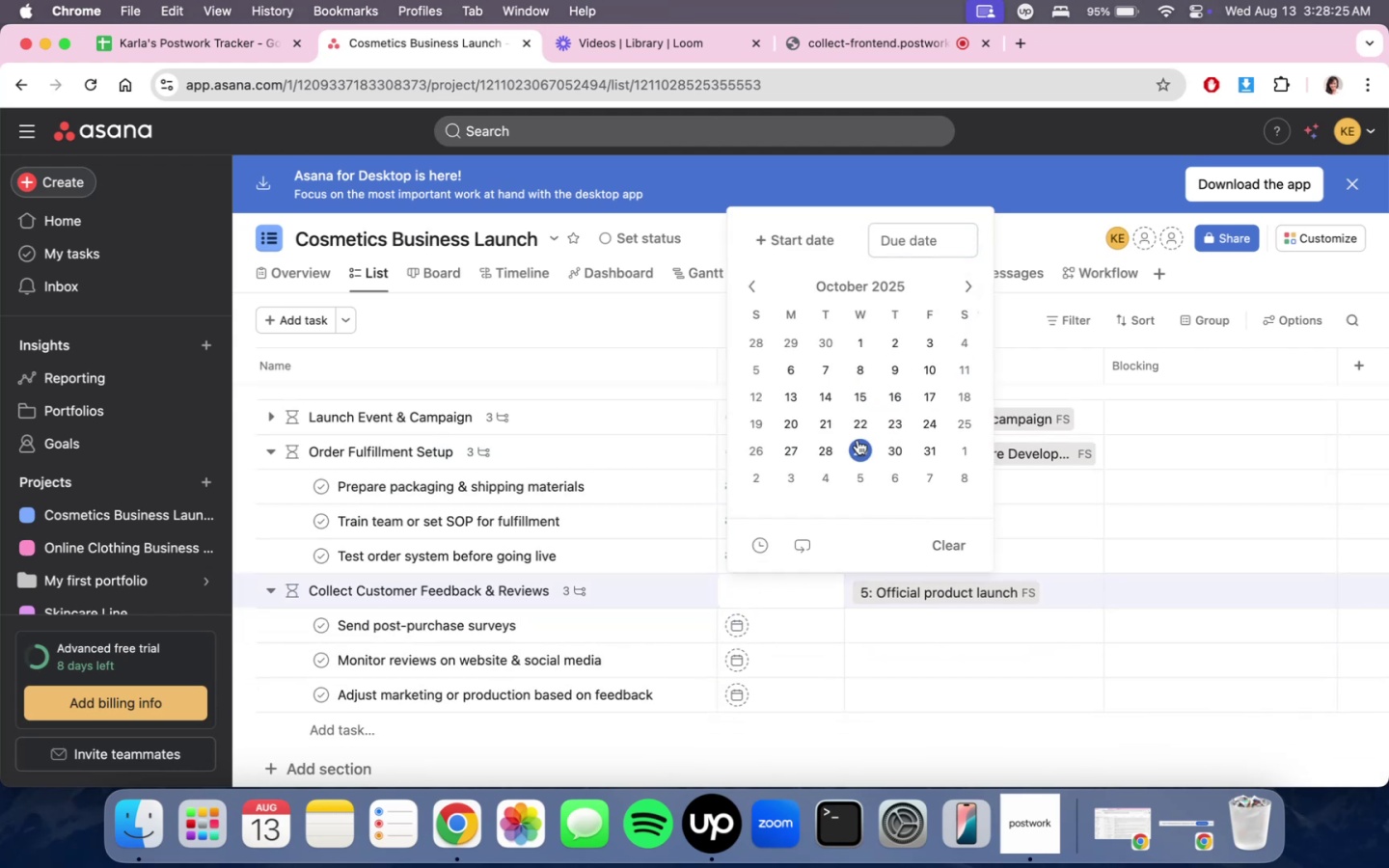 
left_click([860, 432])
 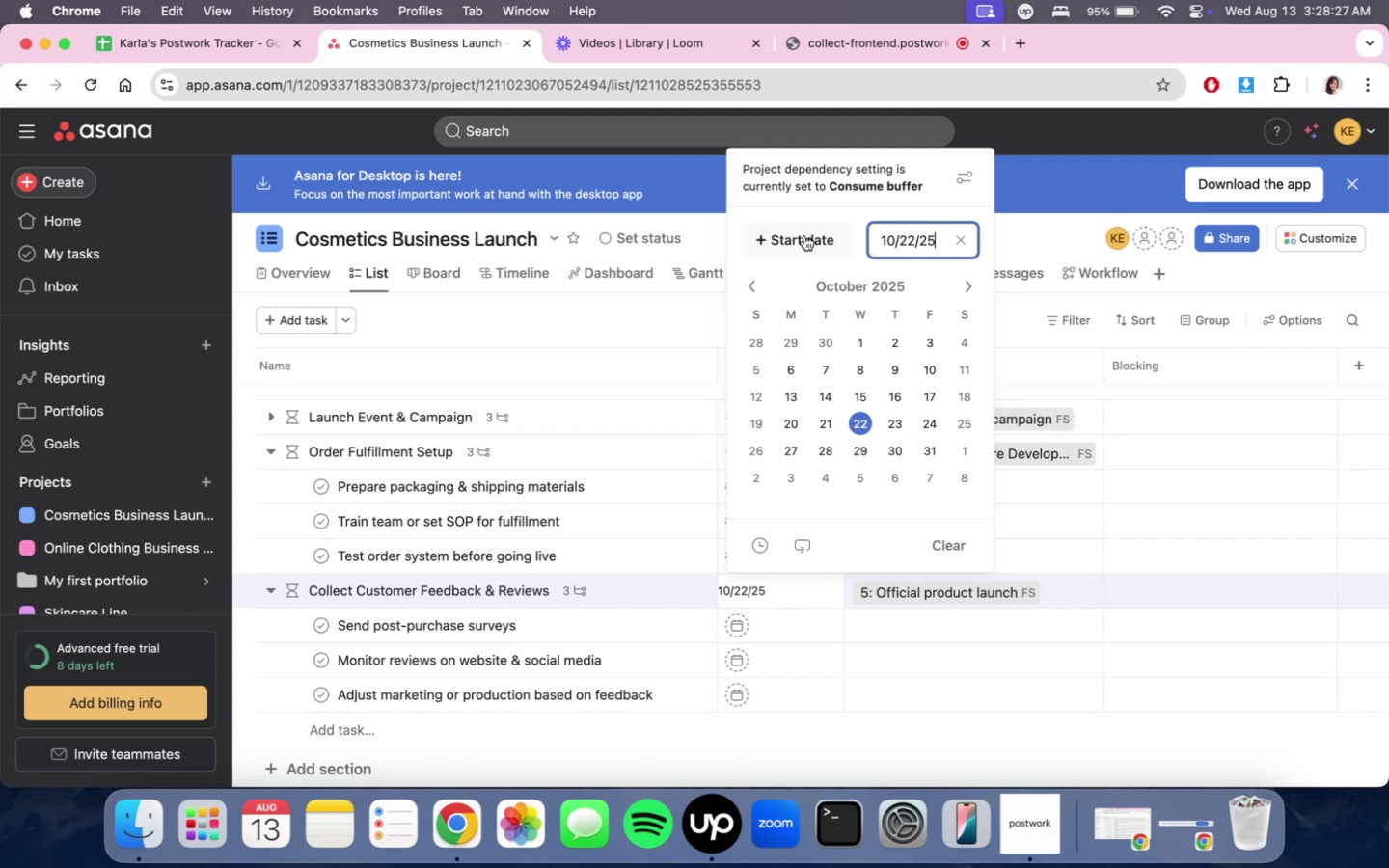 
left_click([806, 236])
 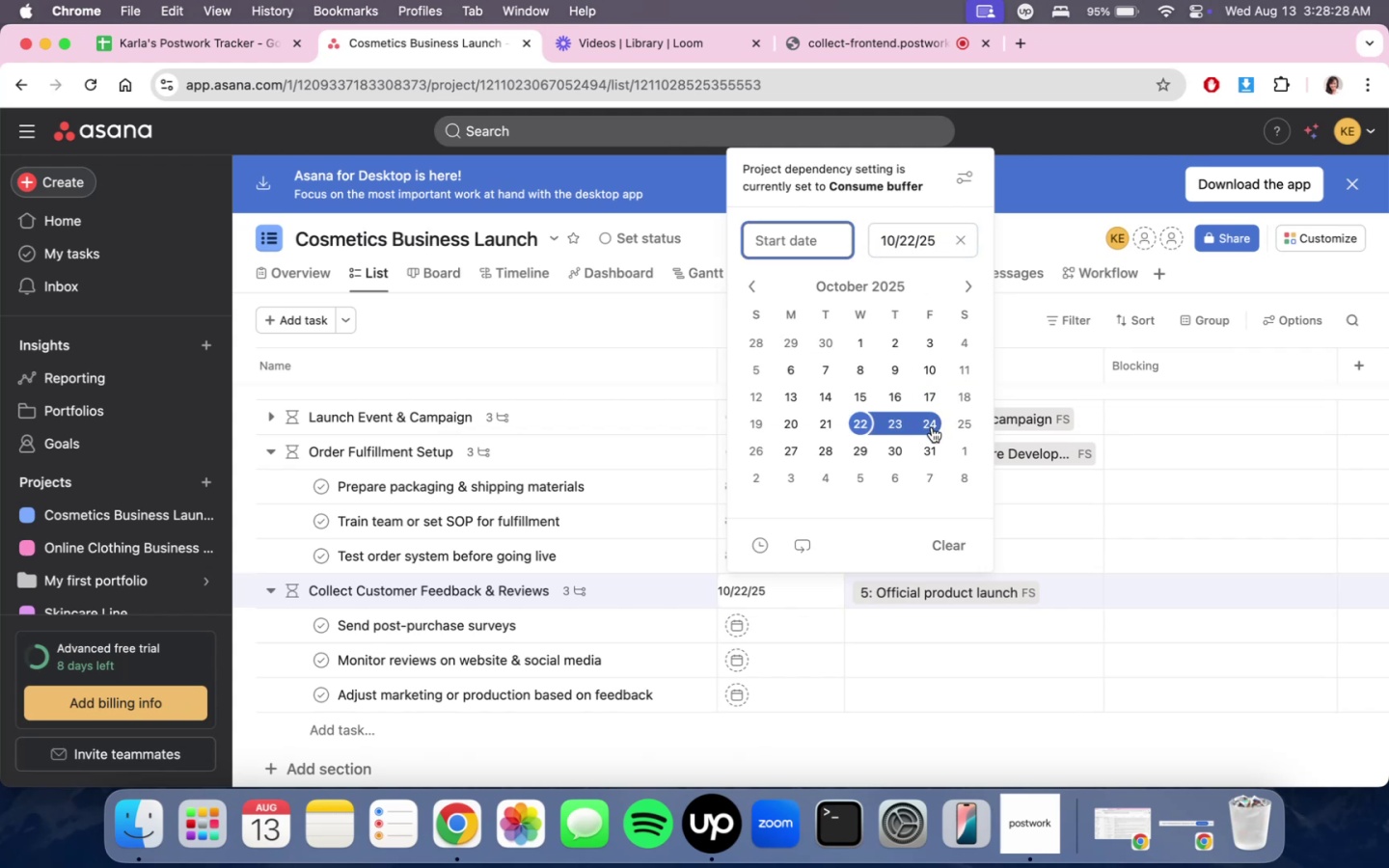 
left_click([932, 427])
 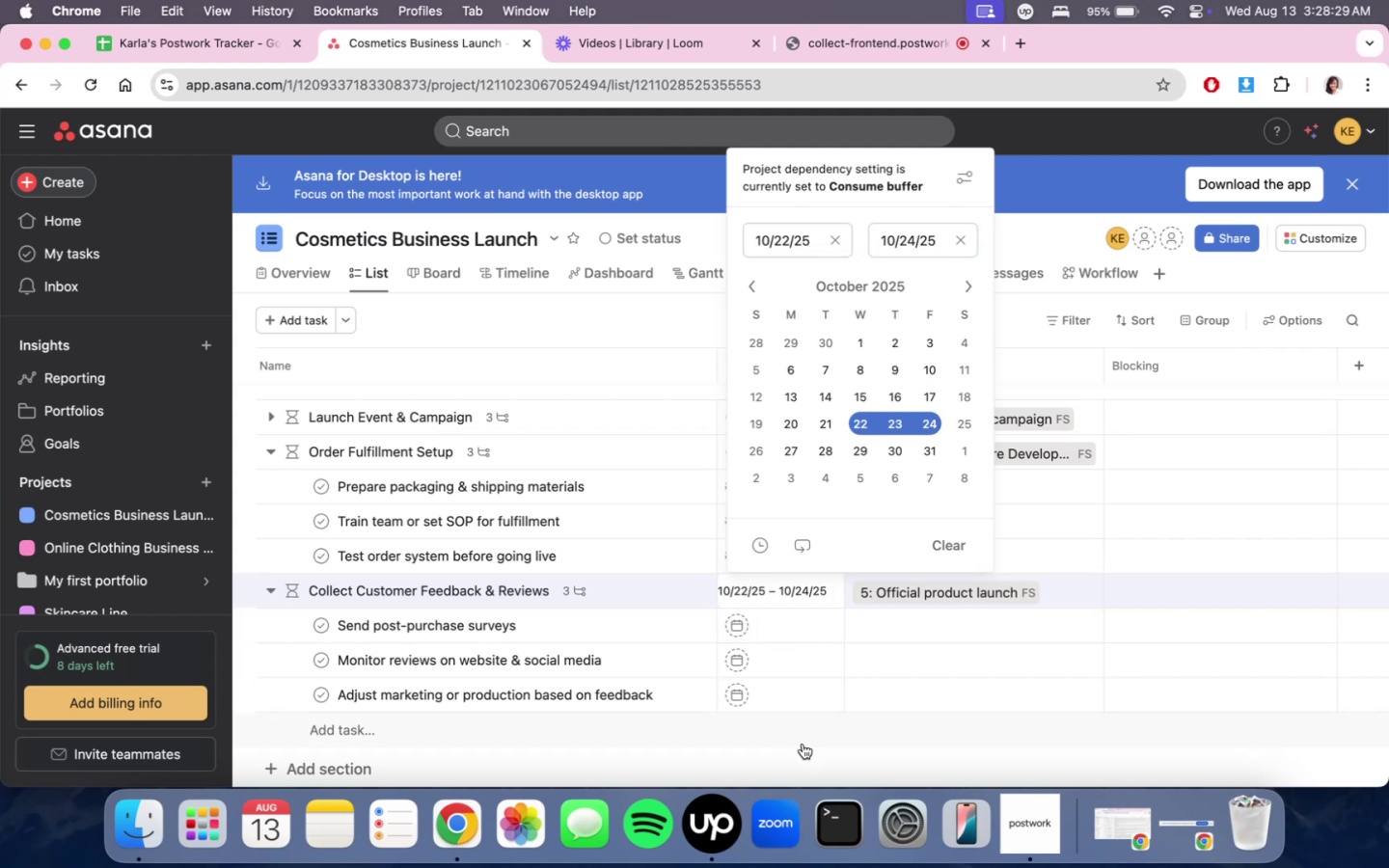 
left_click([803, 744])
 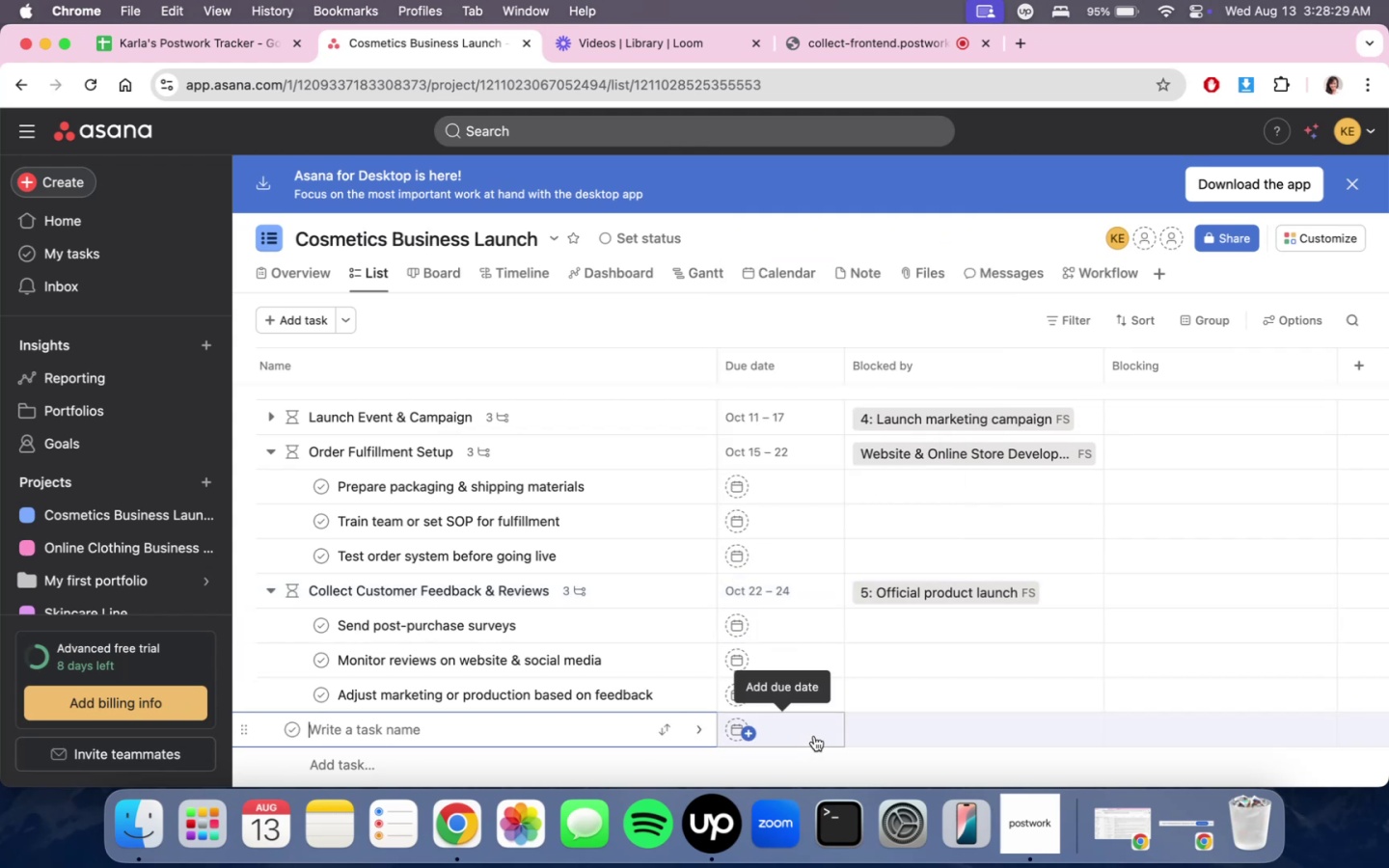 
scroll: coordinate [814, 736], scroll_direction: down, amount: 3.0
 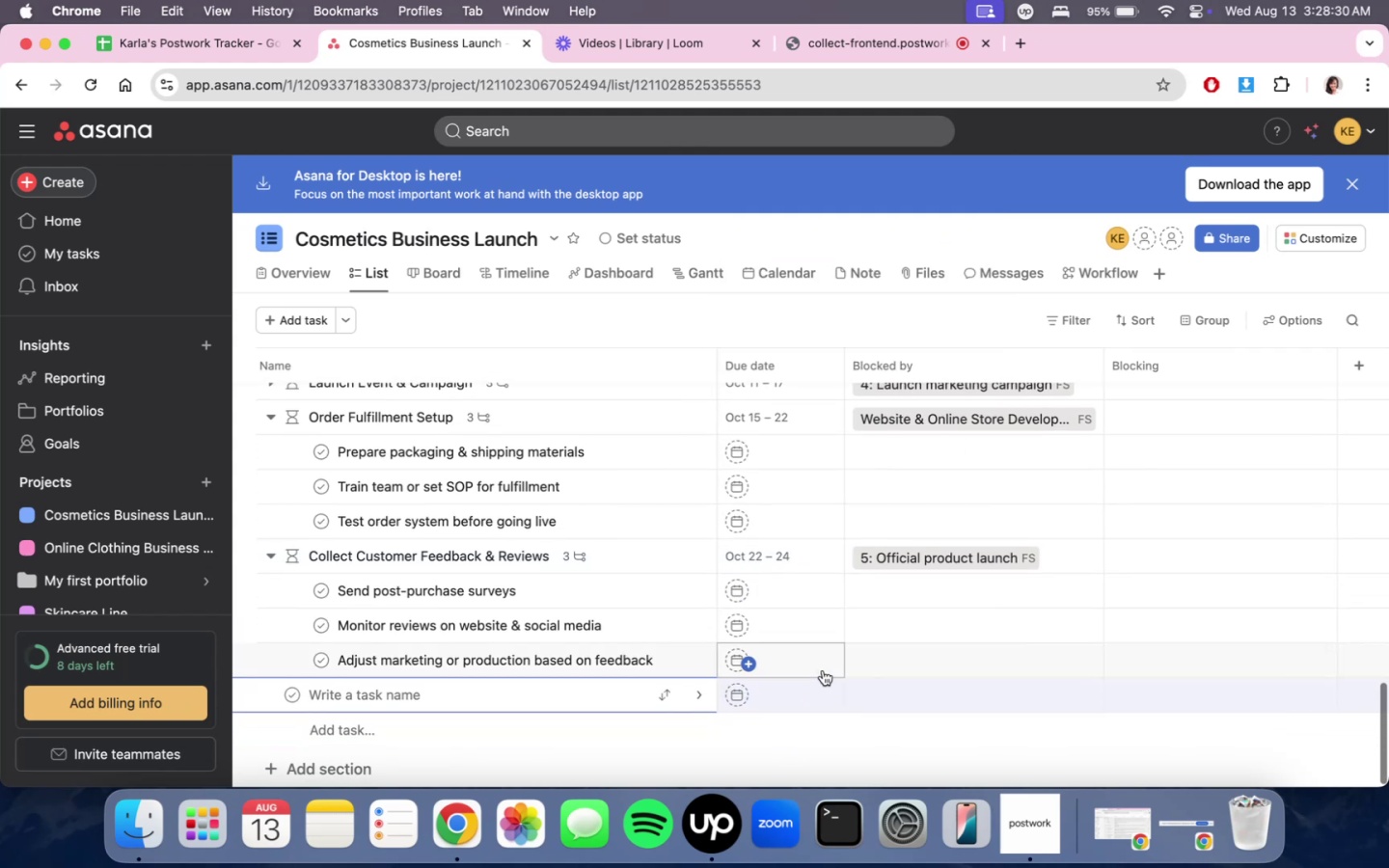 
scroll: coordinate [823, 670], scroll_direction: up, amount: 4.0
 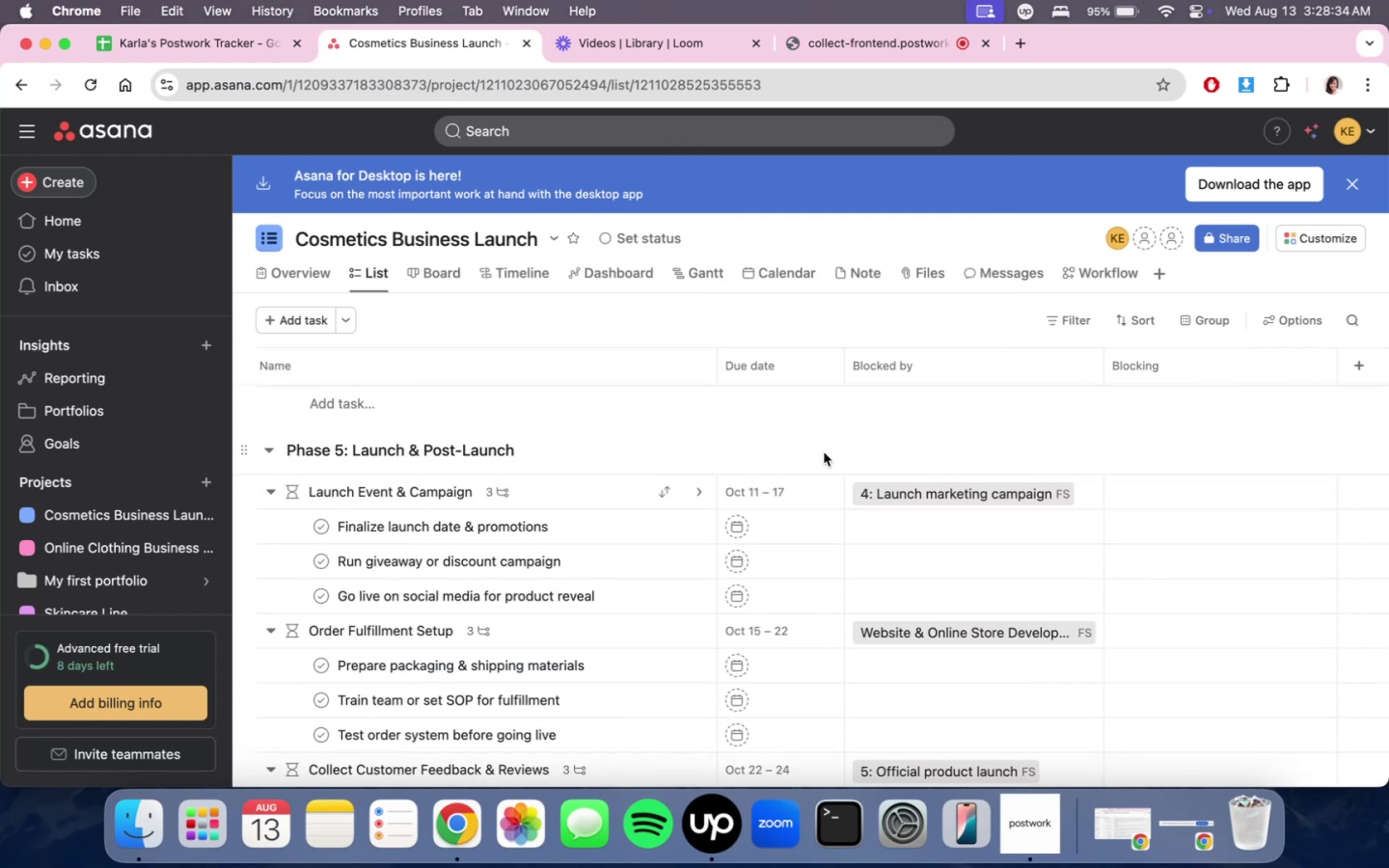 
left_click([799, 487])
 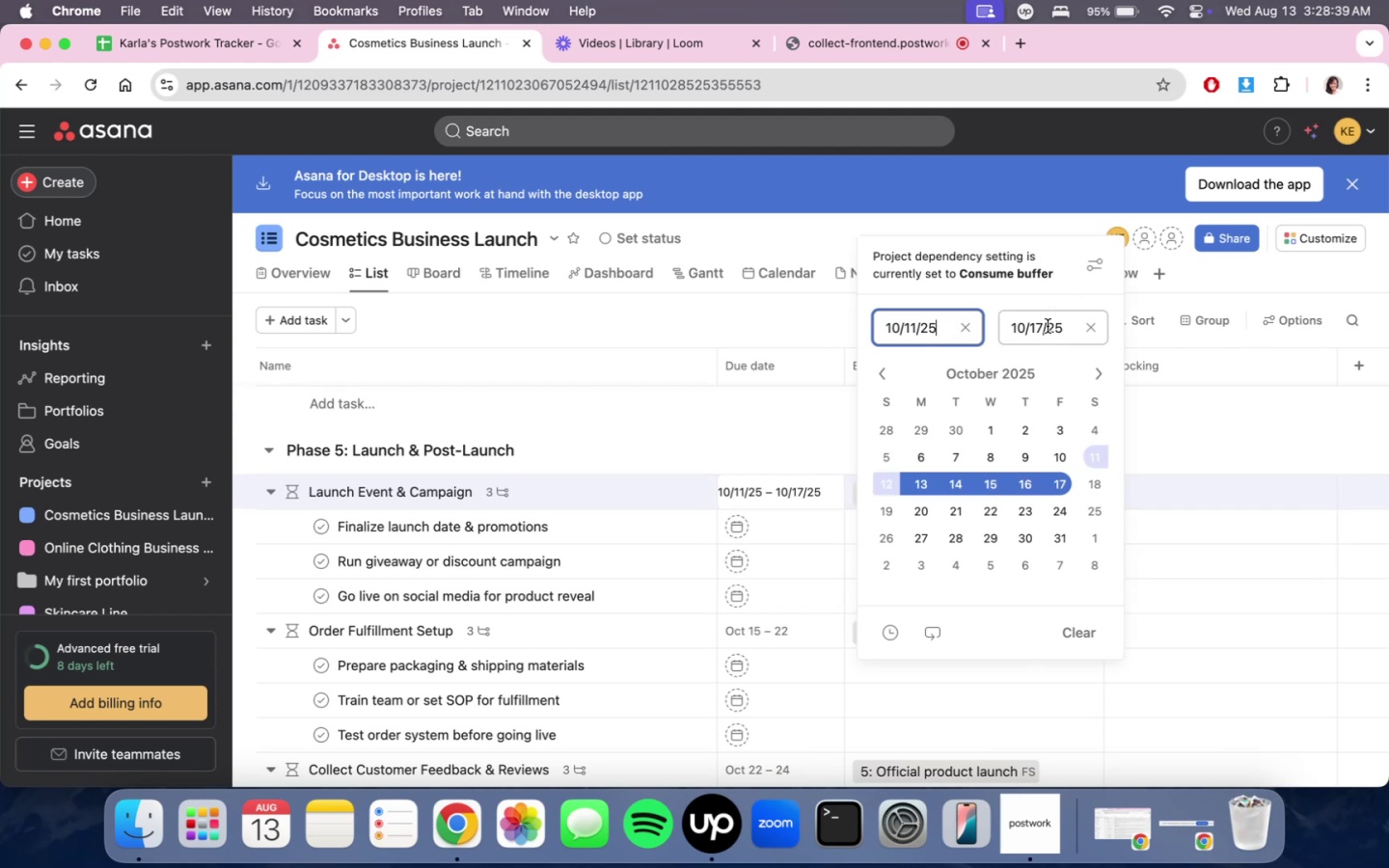 
wait(5.57)
 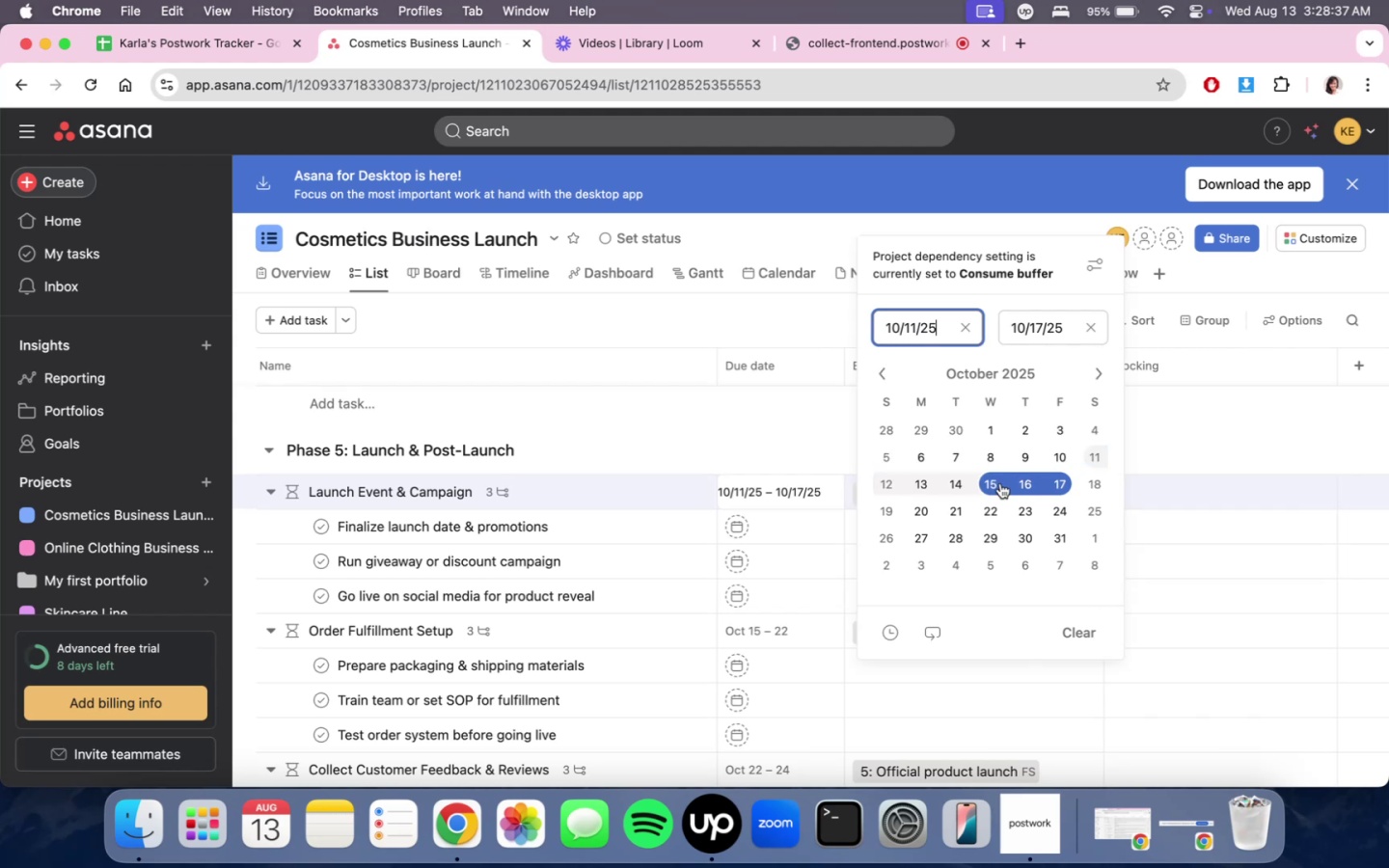 
left_click([984, 487])
 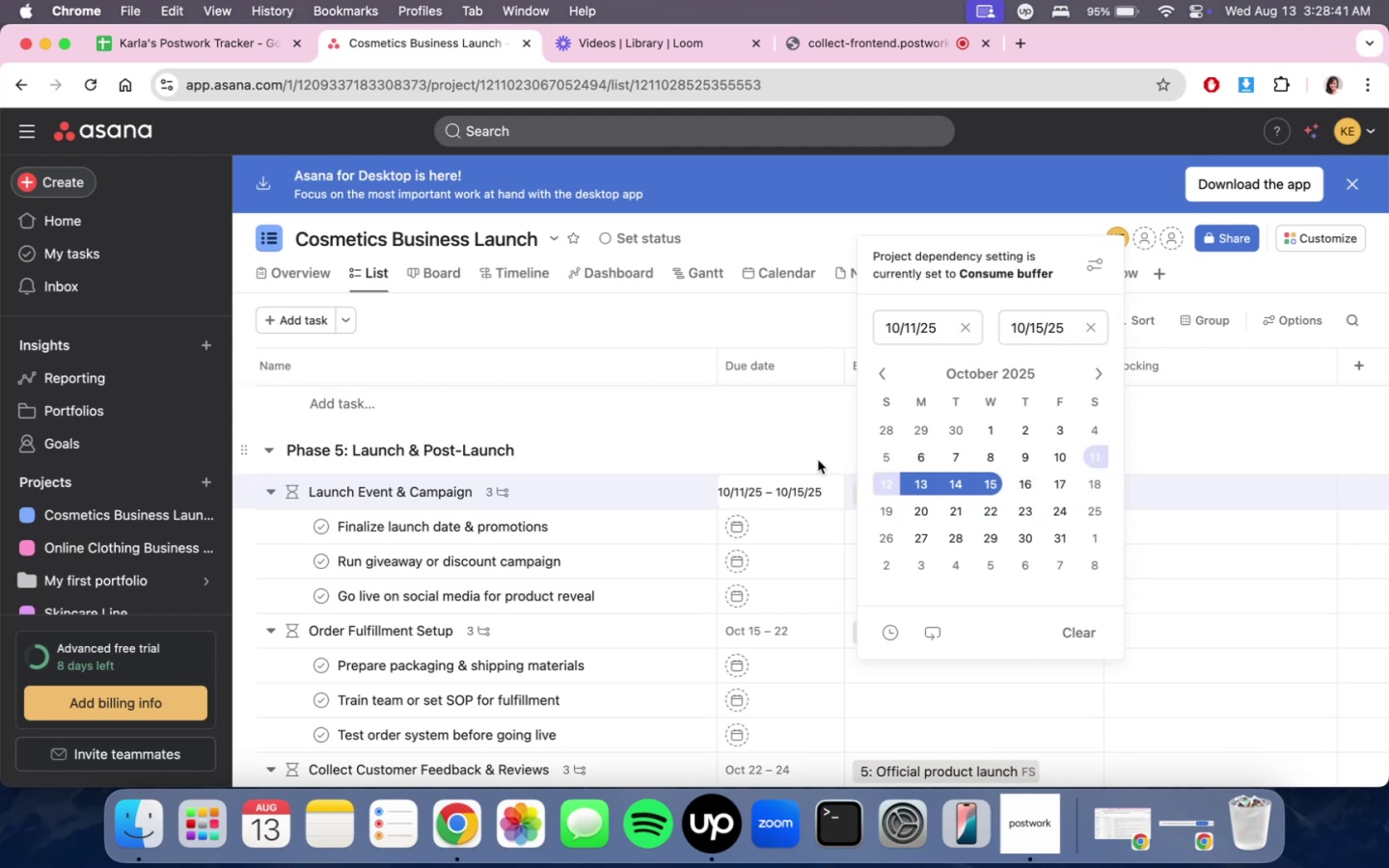 
double_click([818, 460])
 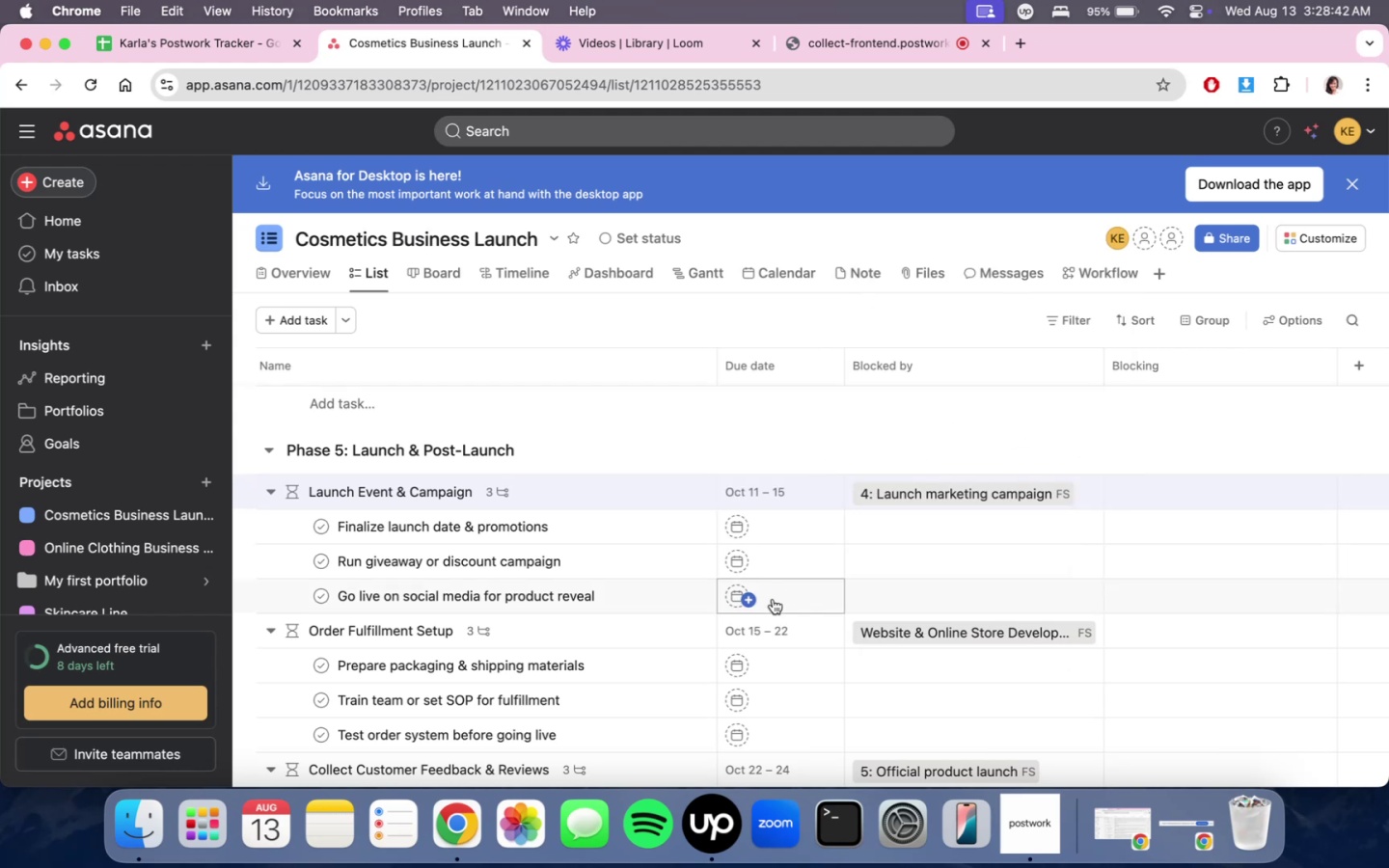 
scroll: coordinate [851, 732], scroll_direction: down, amount: 13.0
 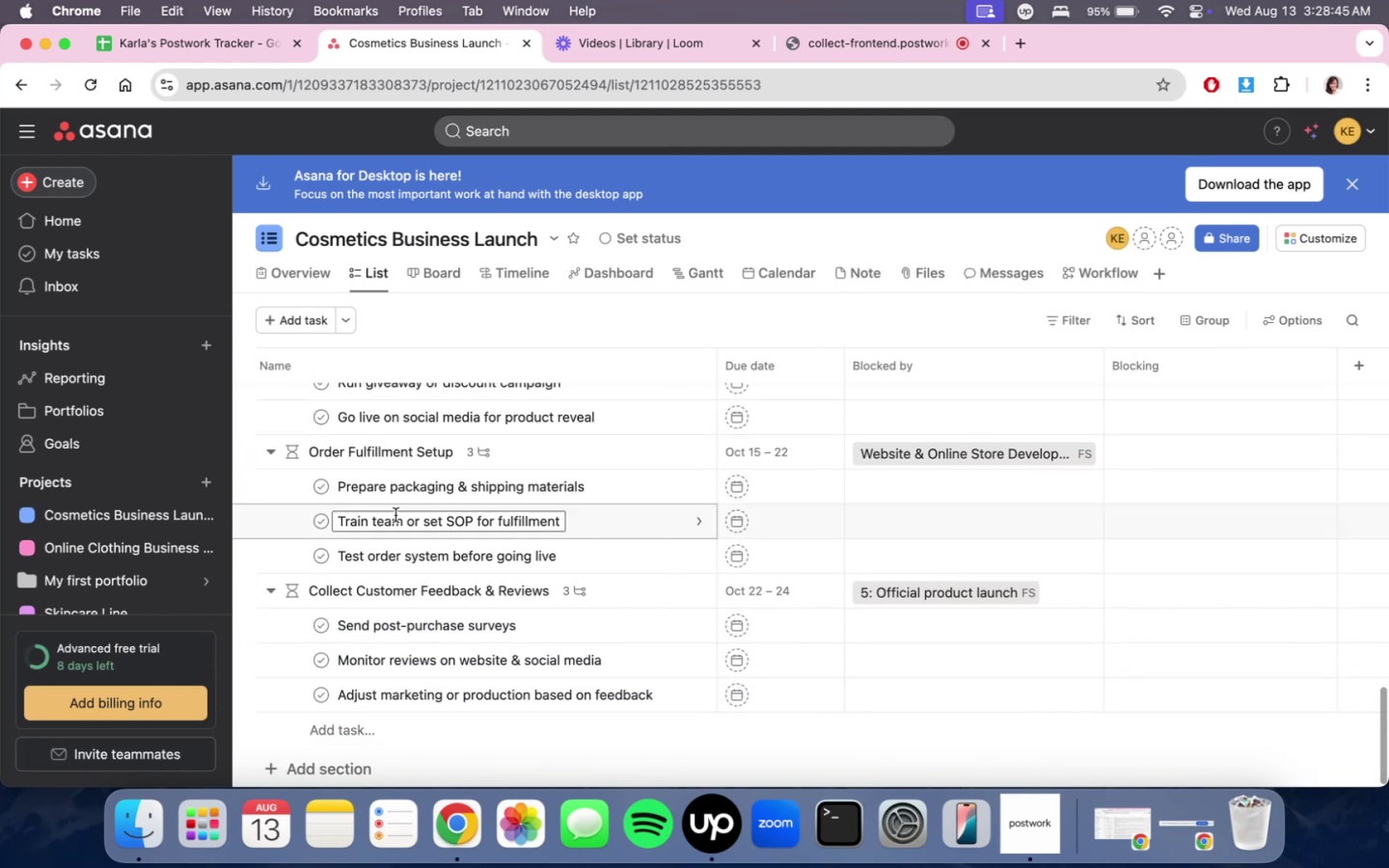 
scroll: coordinate [849, 684], scroll_direction: up, amount: 55.0
 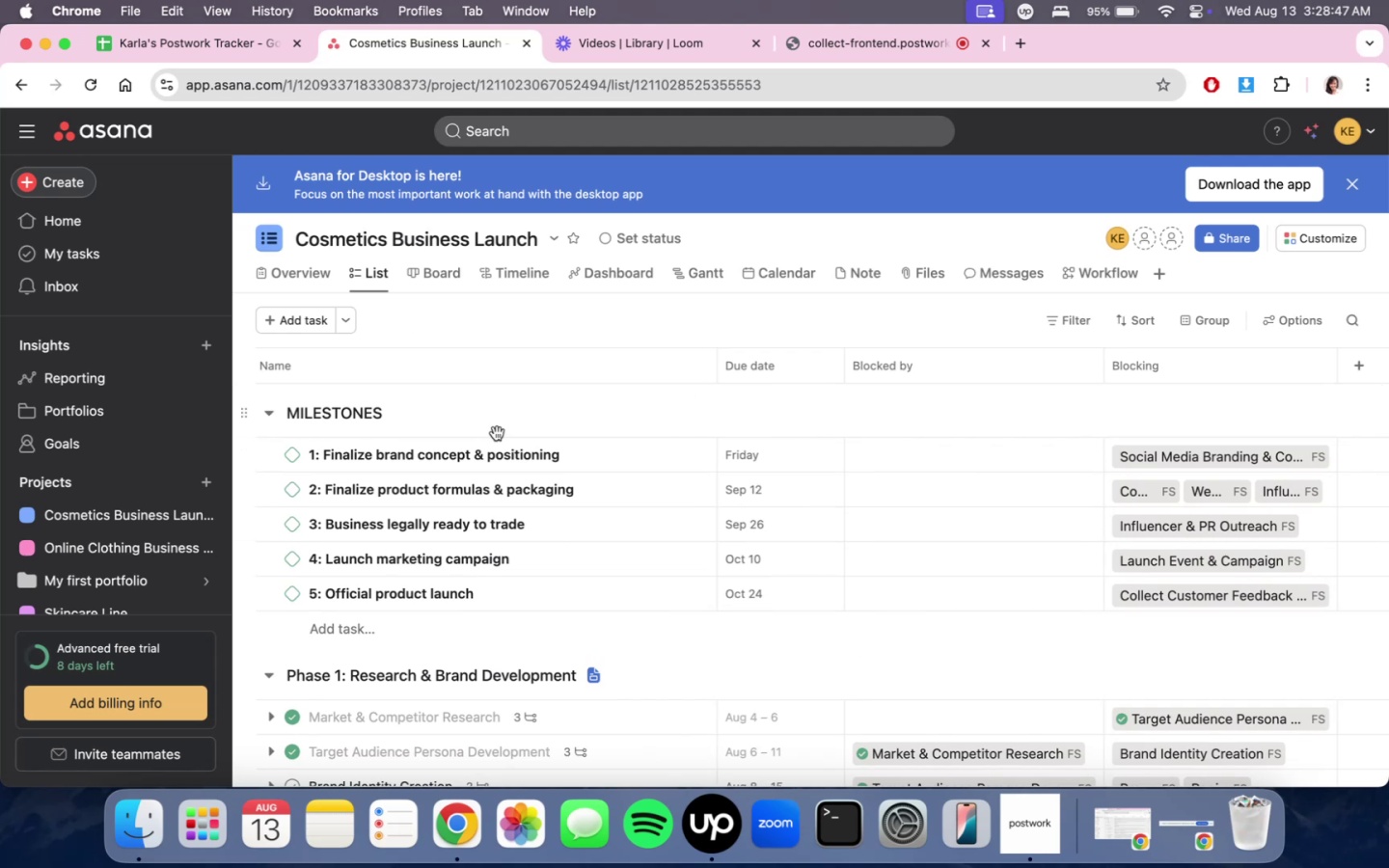 
scroll: coordinate [527, 477], scroll_direction: down, amount: 4.0
 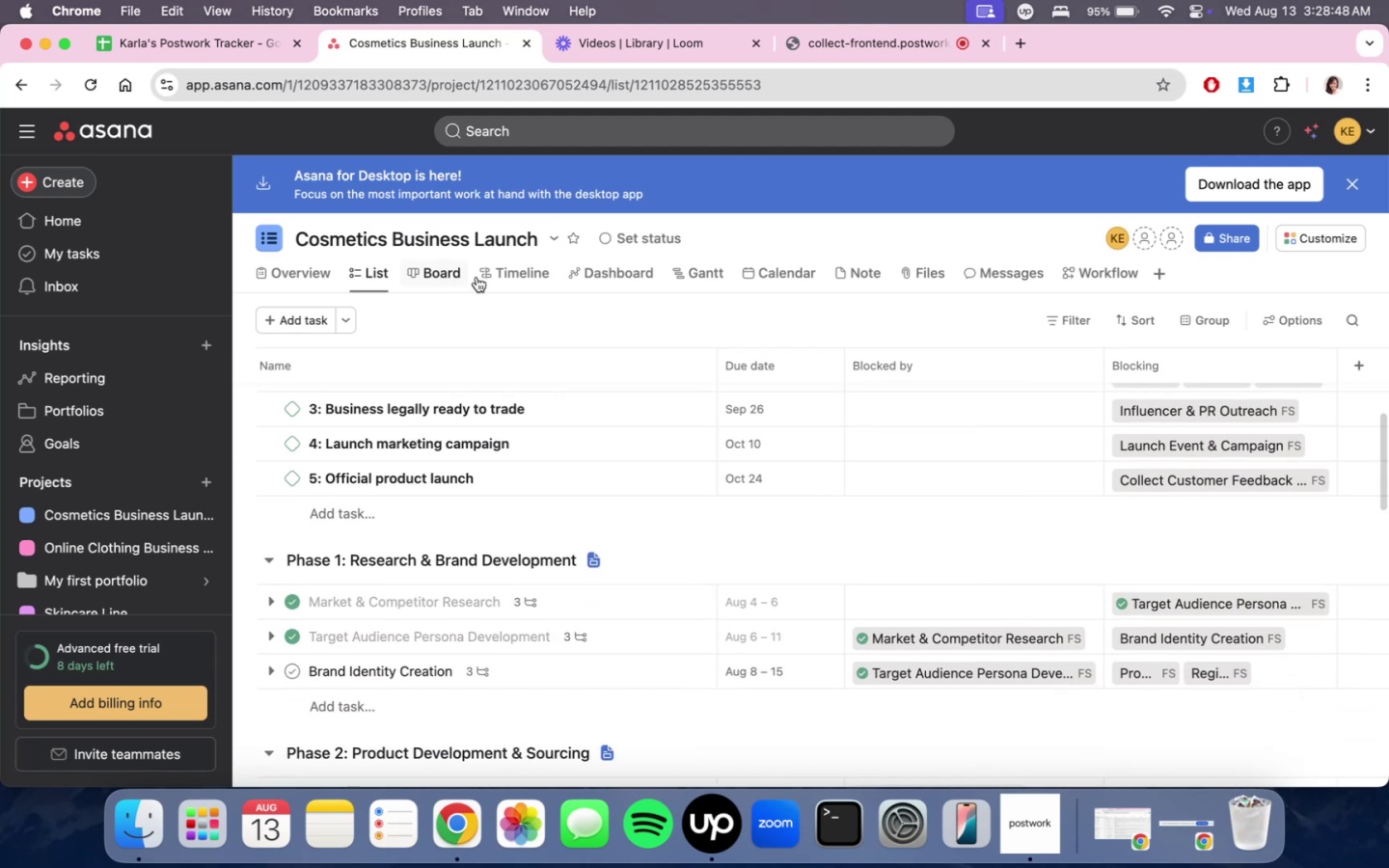 
left_click([529, 274])
 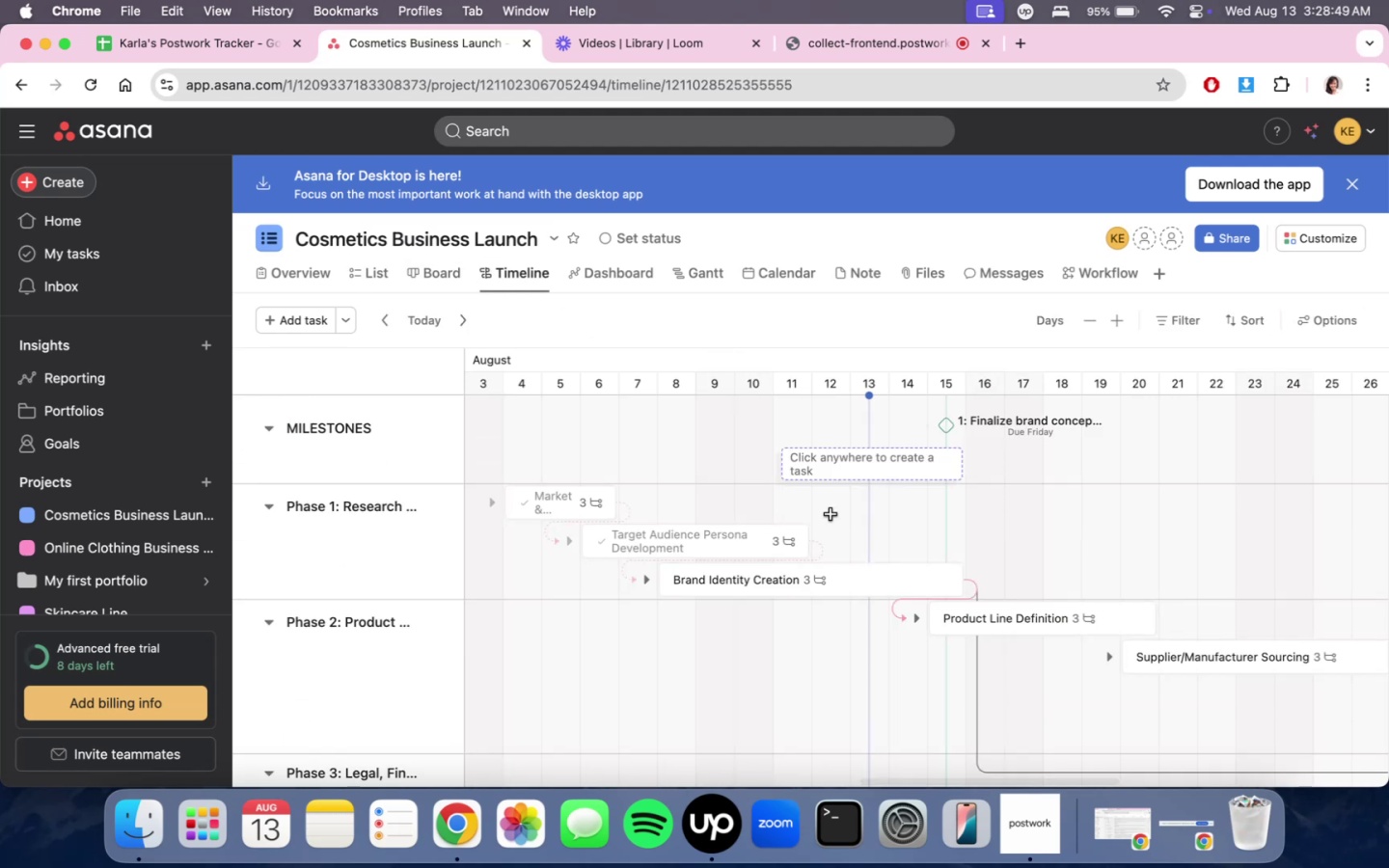 
scroll: coordinate [1208, 777], scroll_direction: down, amount: 201.0
 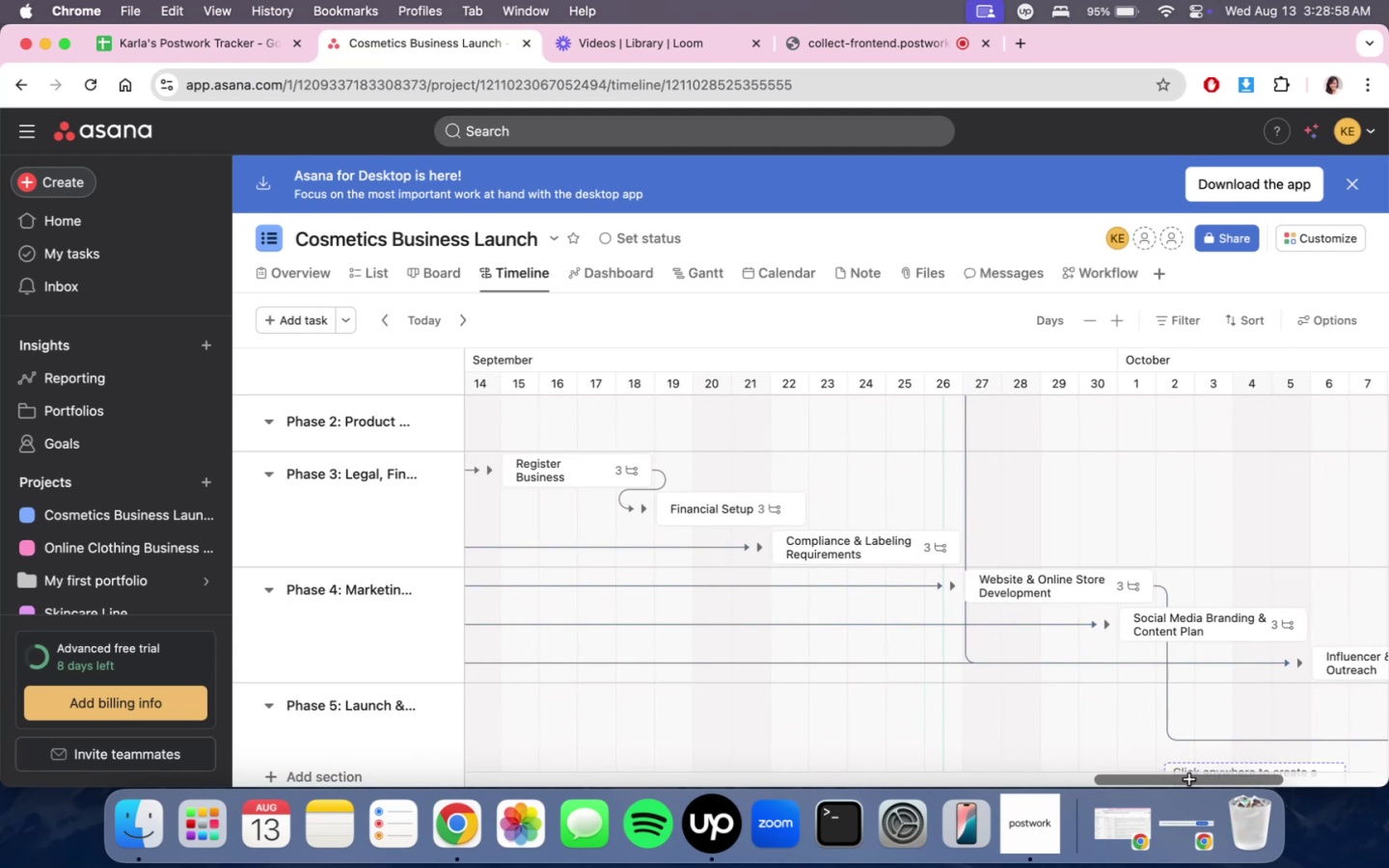 
left_click_drag(start_coordinate=[1189, 780], to_coordinate=[1336, 766])
 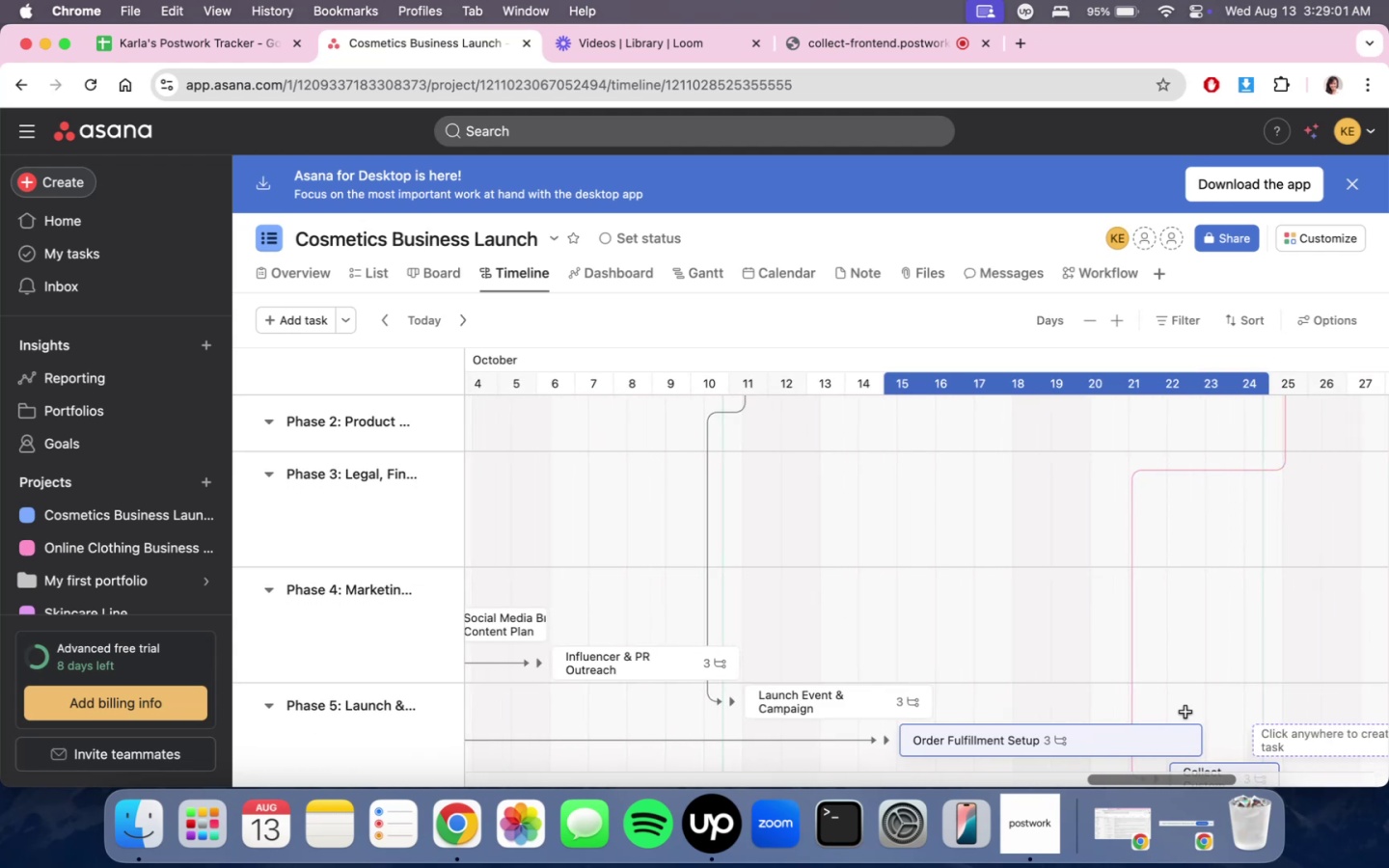 
scroll: coordinate [963, 780], scroll_direction: up, amount: 75.0
 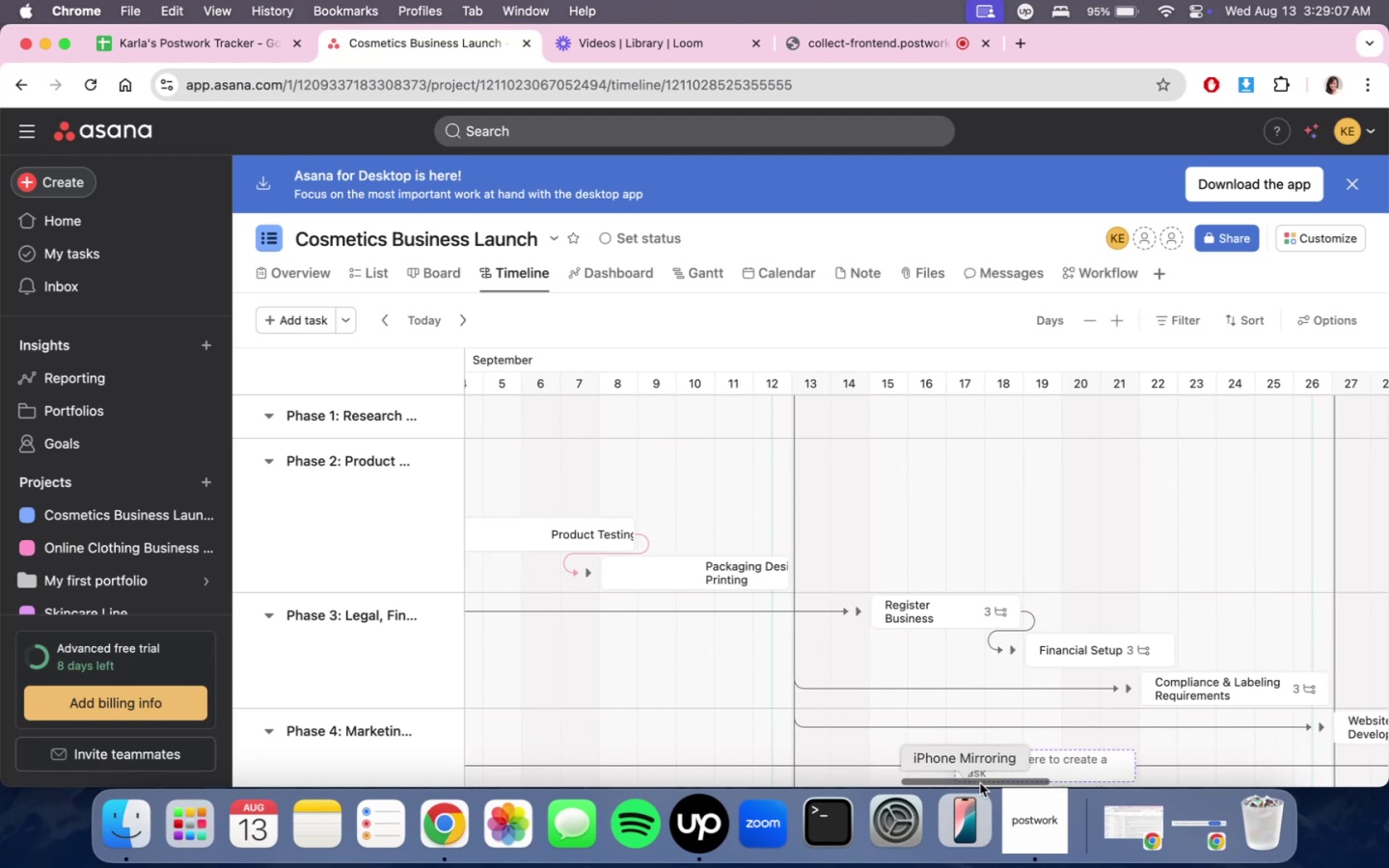 
left_click_drag(start_coordinate=[980, 783], to_coordinate=[775, 763])
 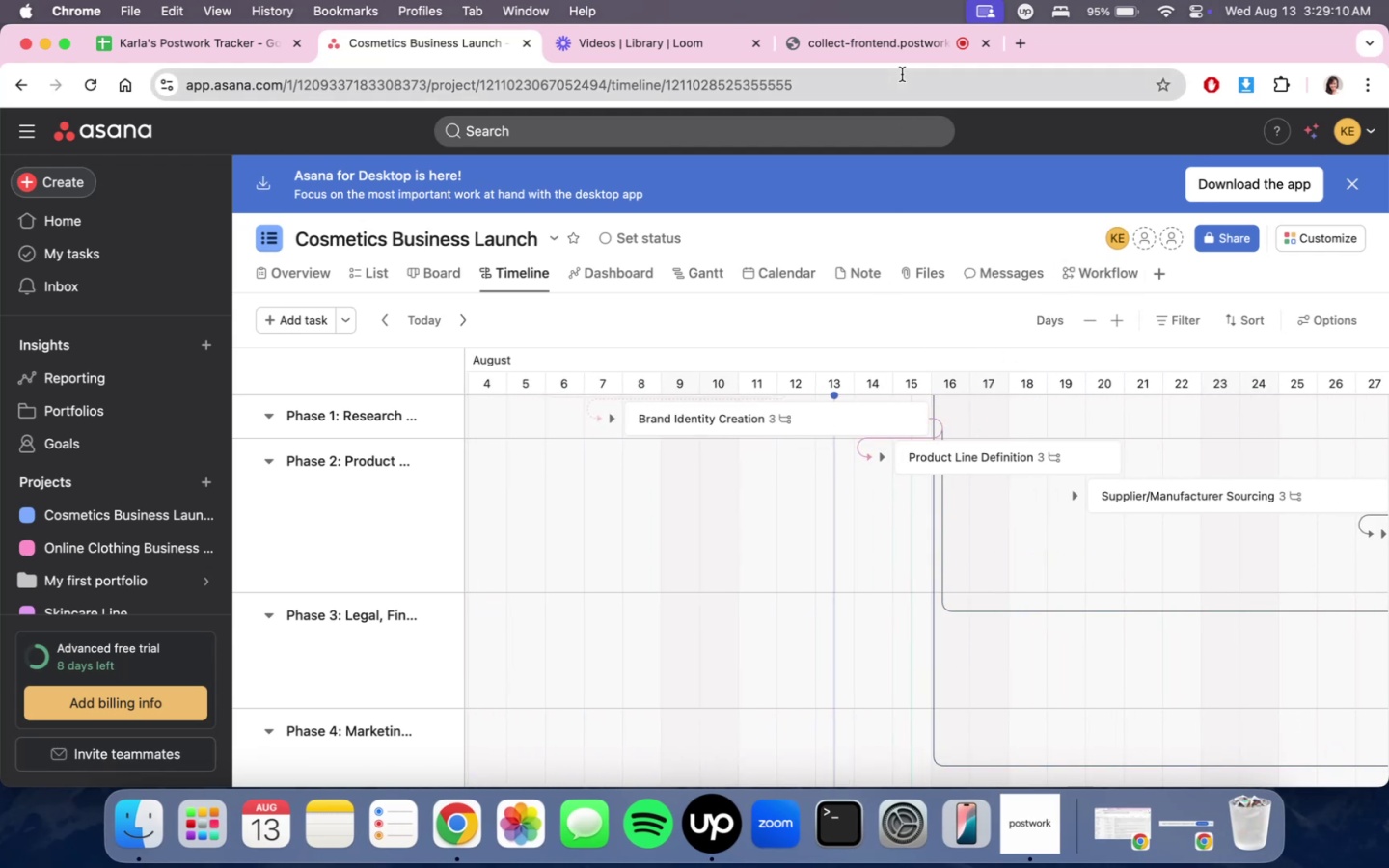 
left_click([890, 56])
 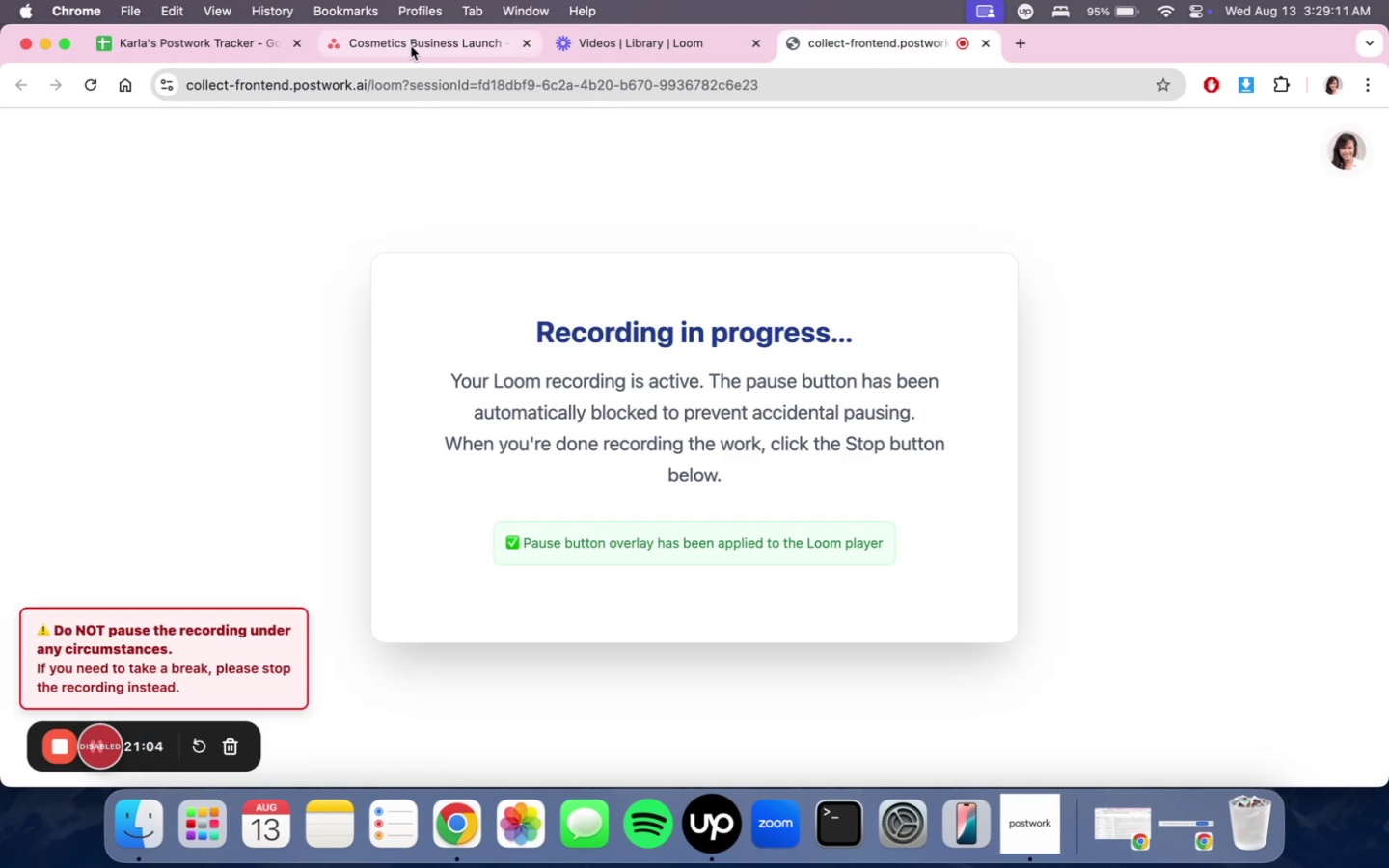 
left_click([411, 46])
 